 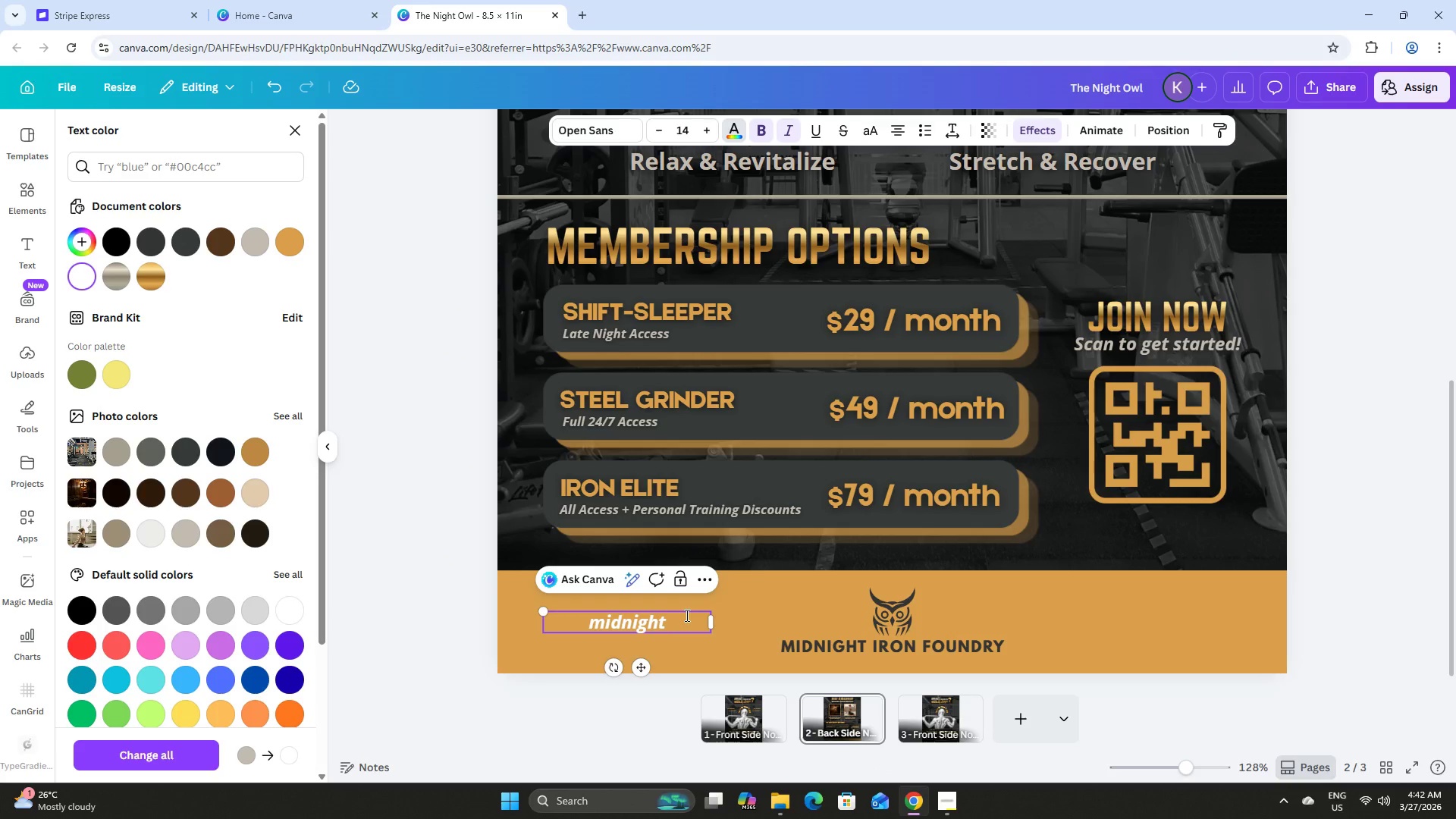 
type(ironfoundry.com)
 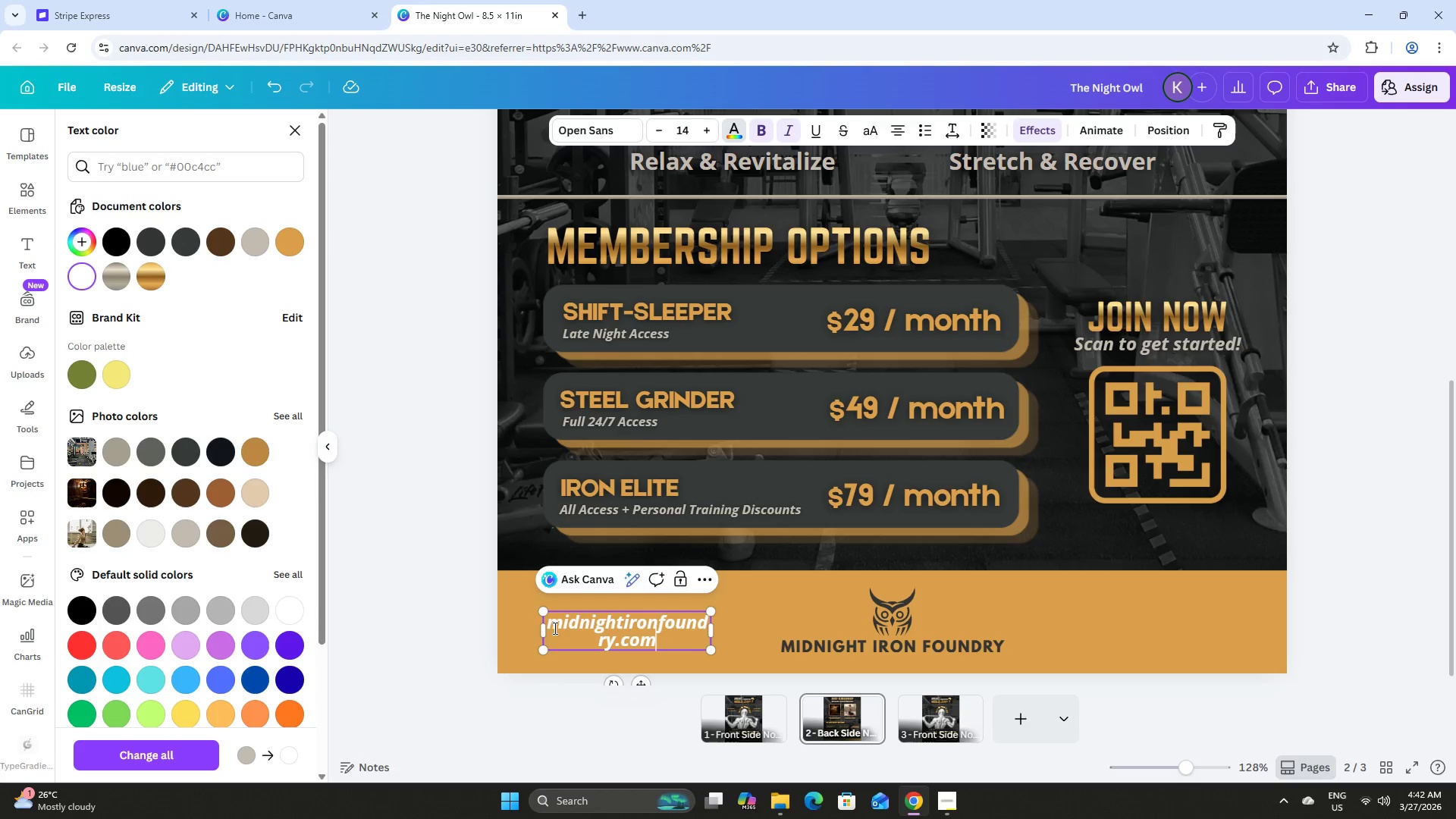 
left_click([546, 624])
 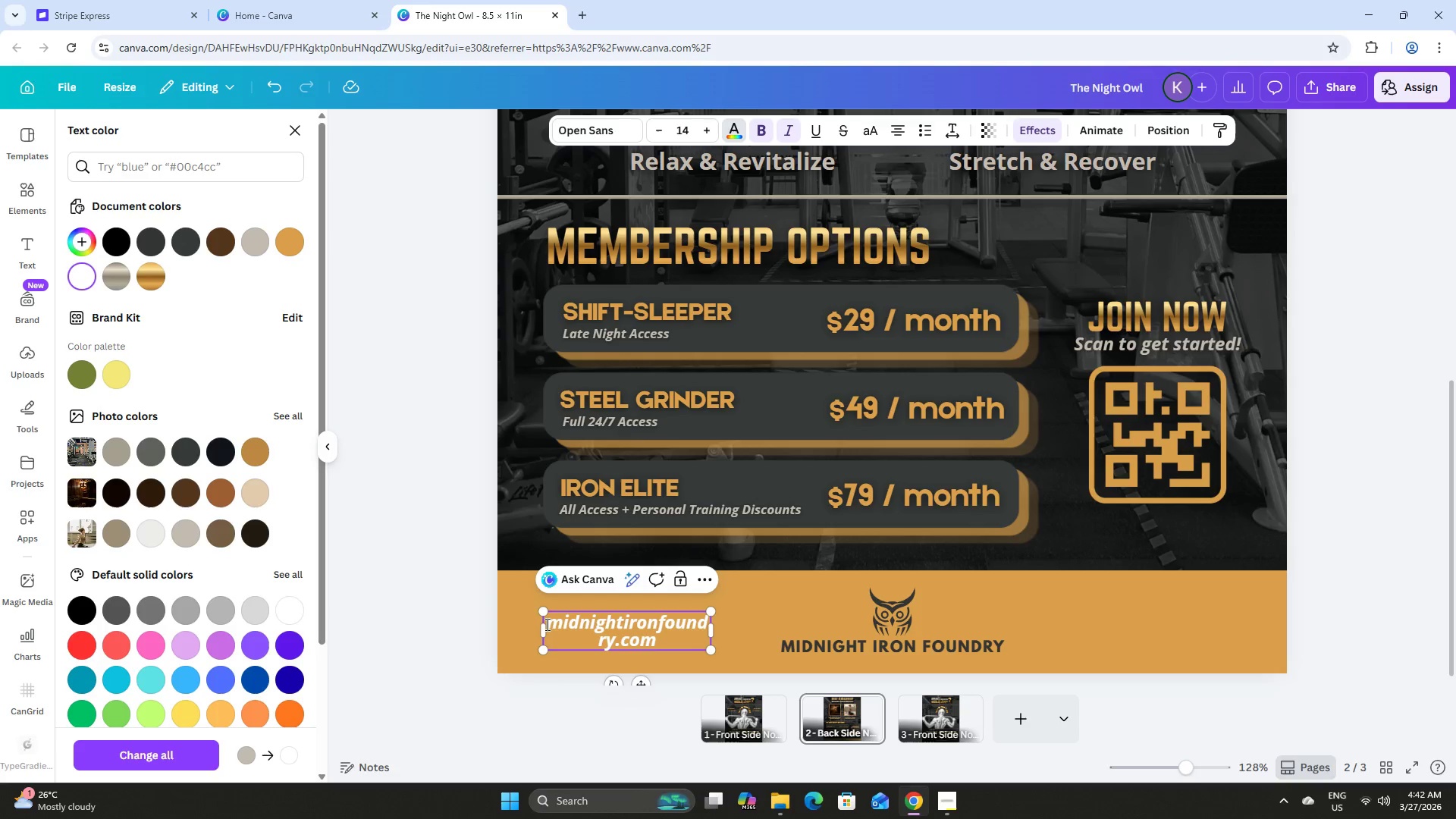 
type(www.)
 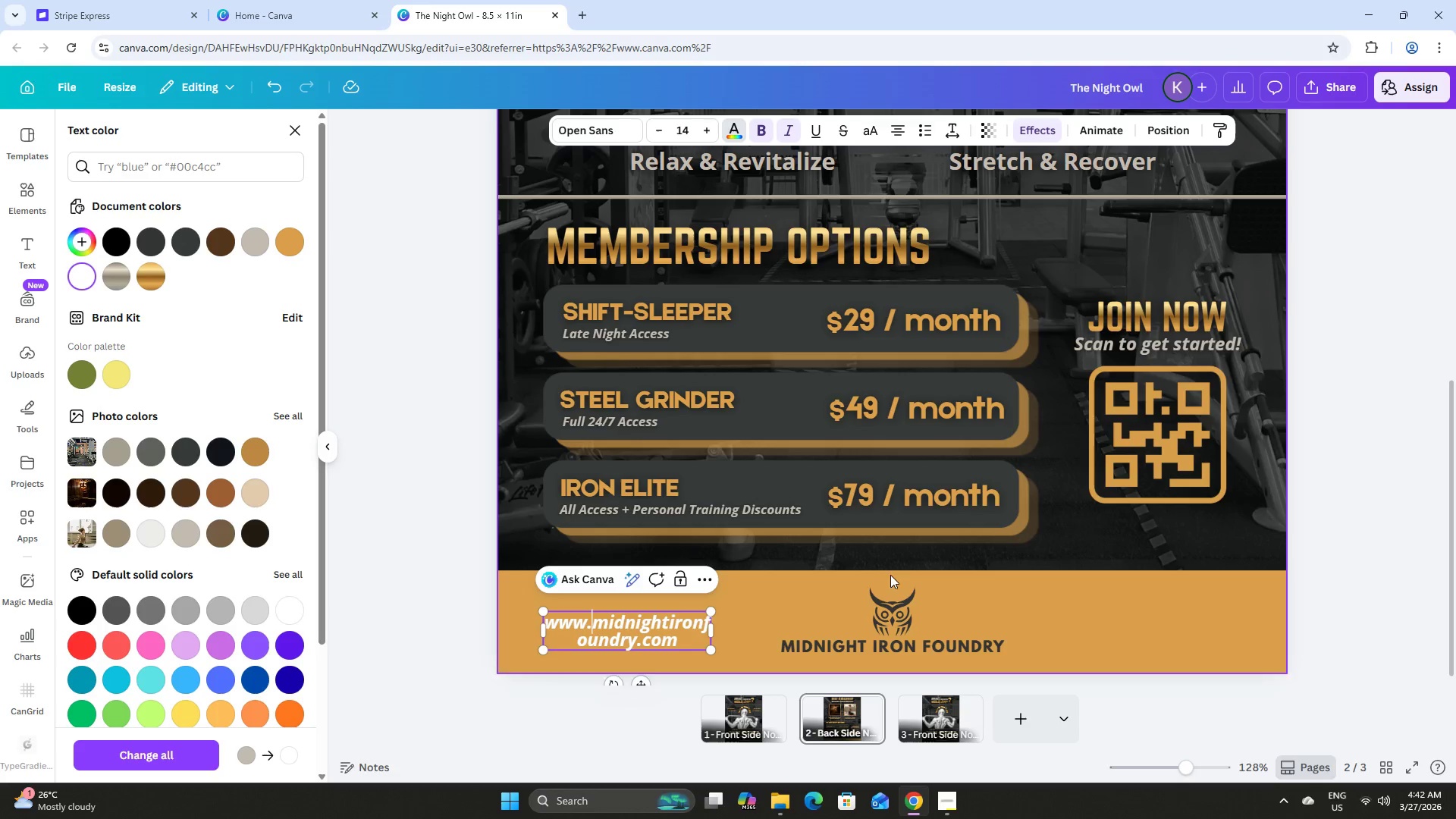 
left_click([936, 623])
 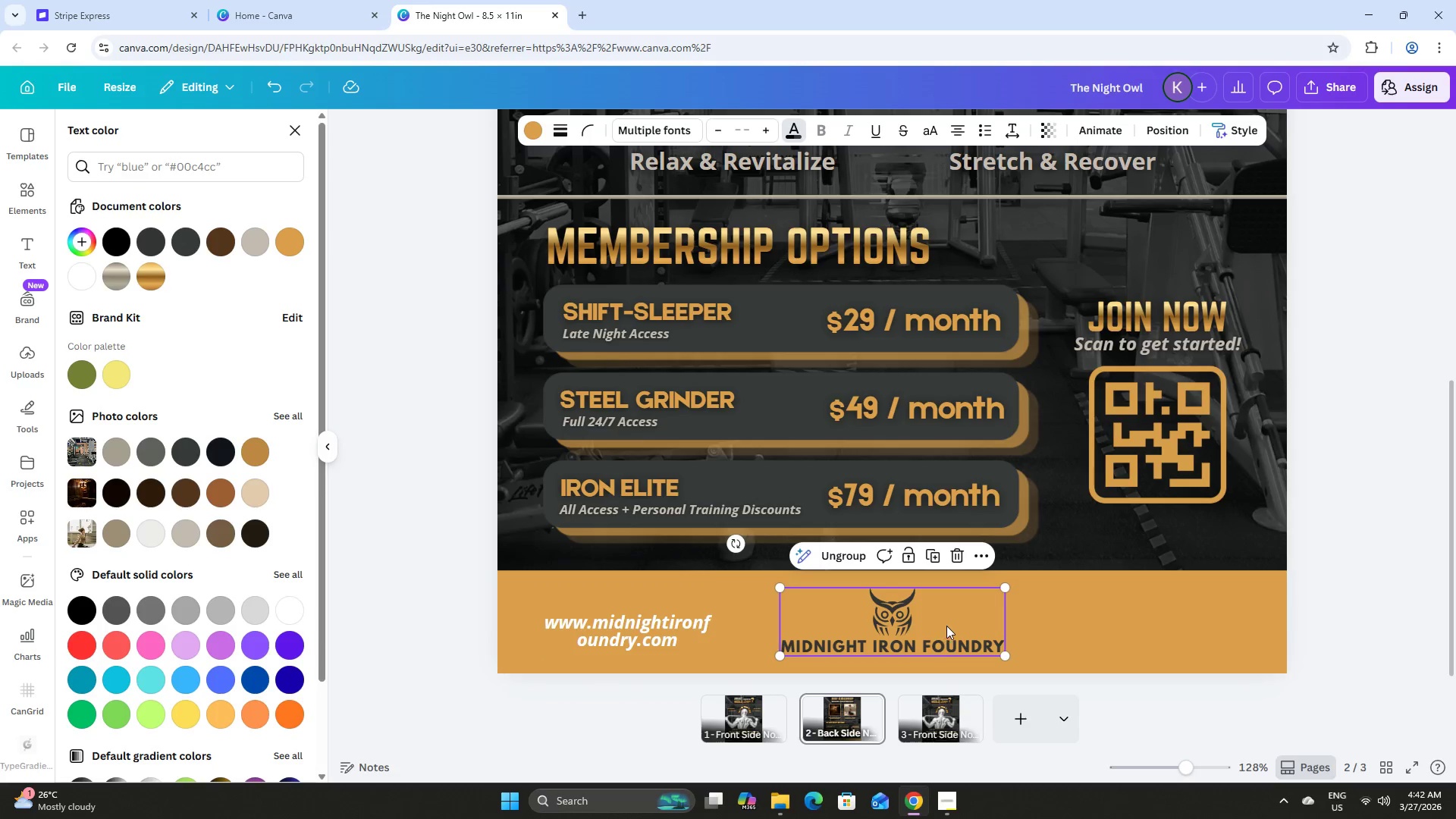 
left_click_drag(start_coordinate=[946, 626], to_coordinate=[1183, 628])
 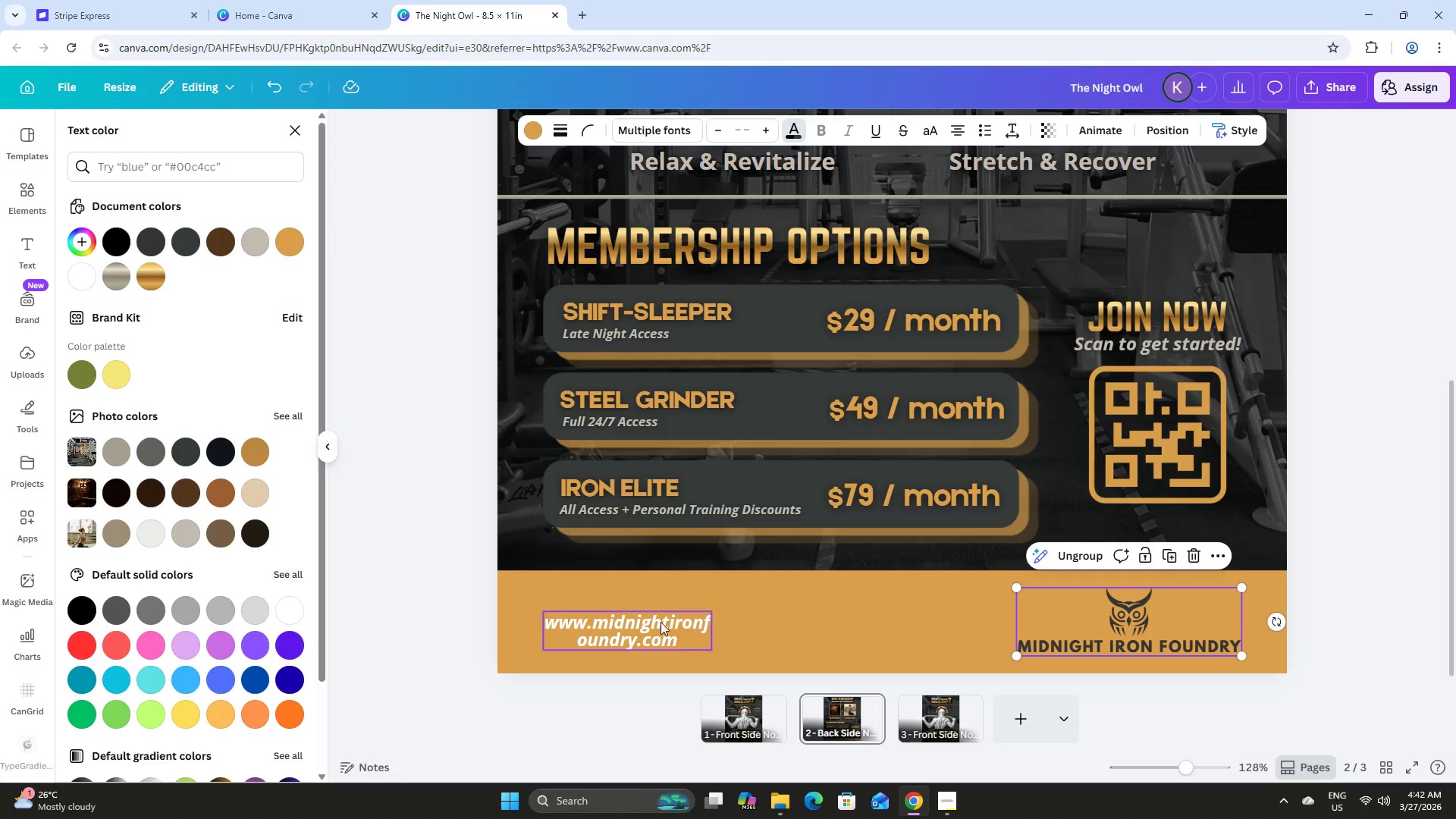 
left_click([650, 622])
 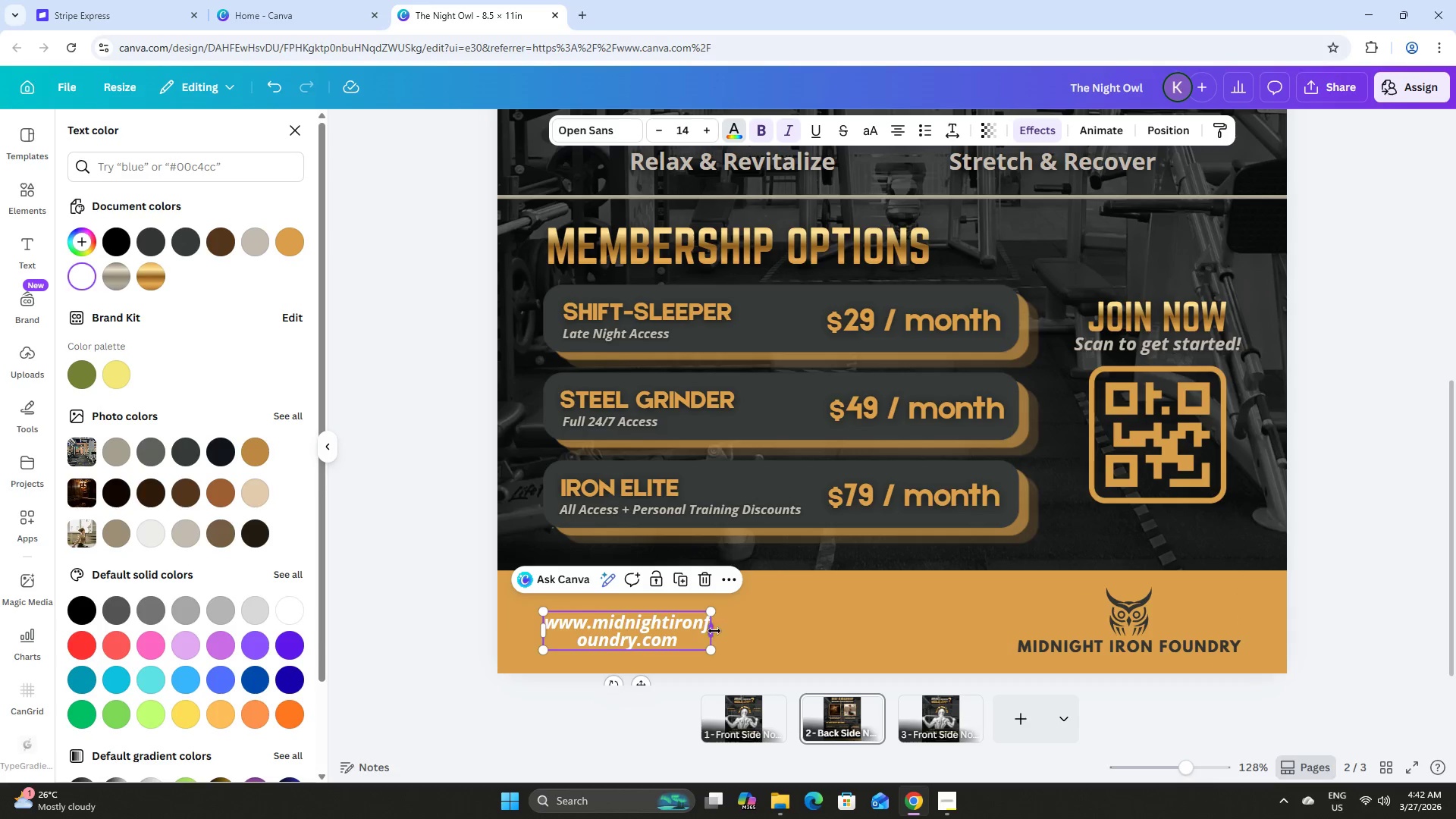 
left_click_drag(start_coordinate=[714, 631], to_coordinate=[818, 627])
 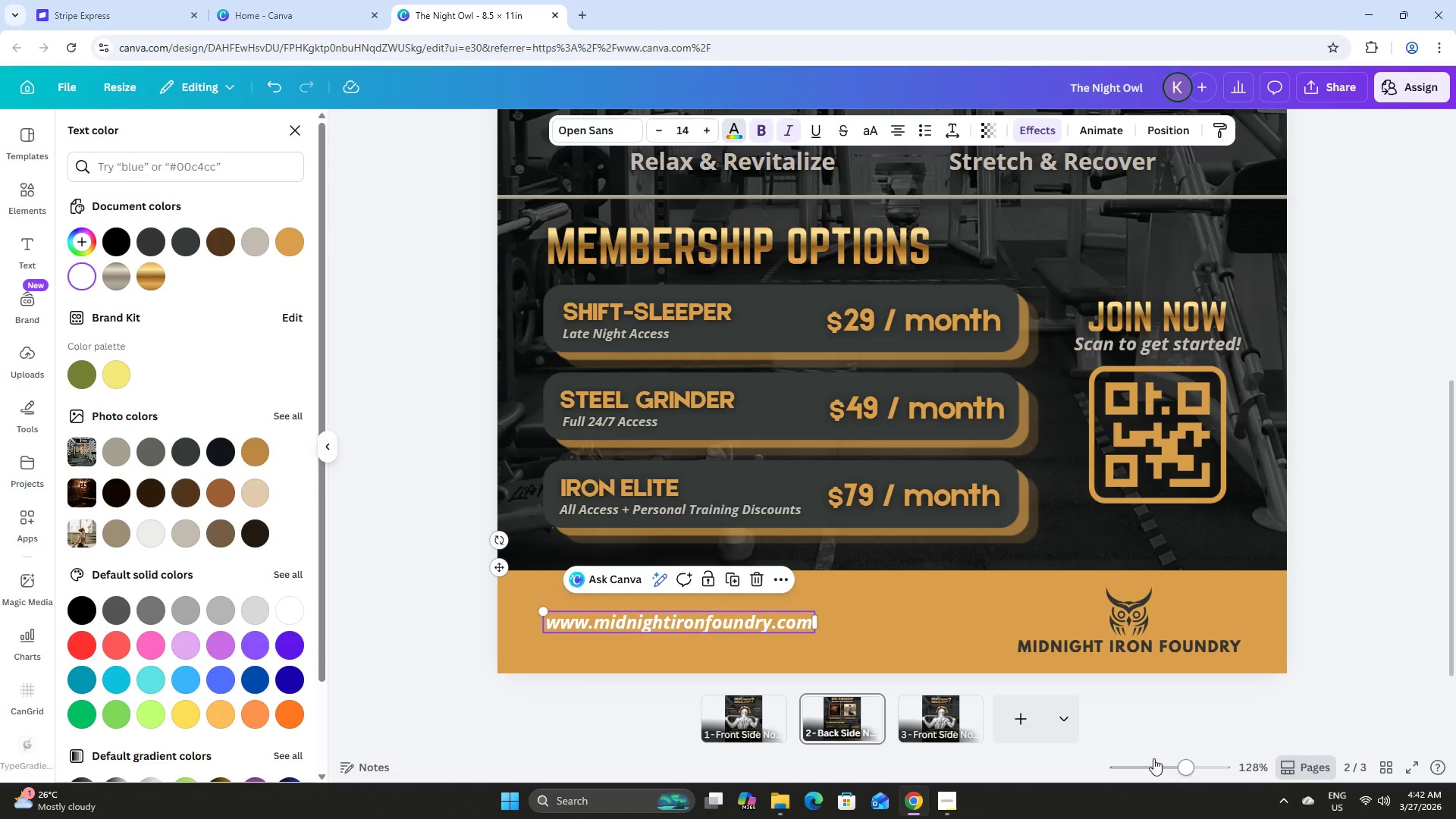 
left_click_drag(start_coordinate=[703, 617], to_coordinate=[701, 608])
 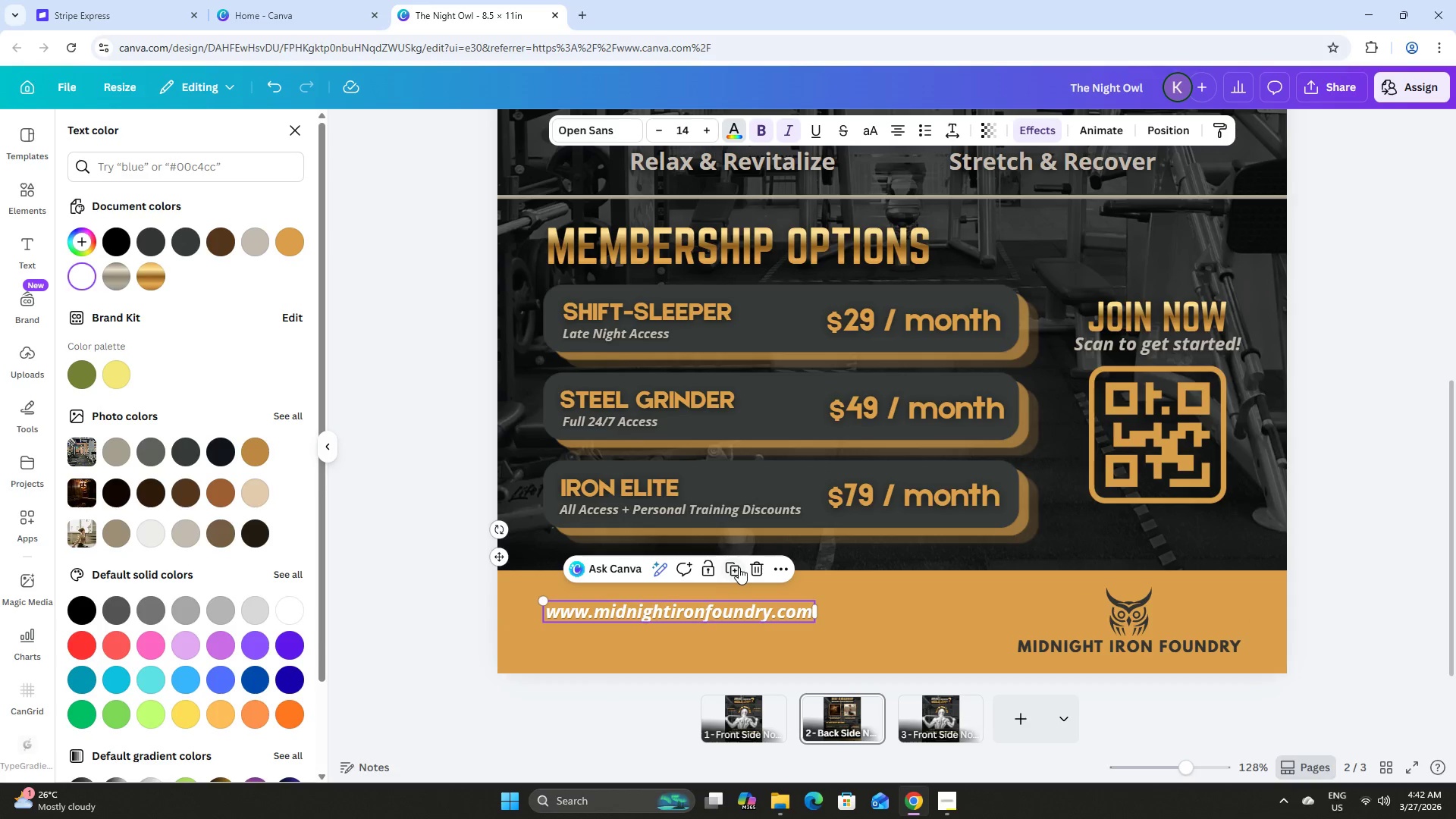 
left_click([739, 567])
 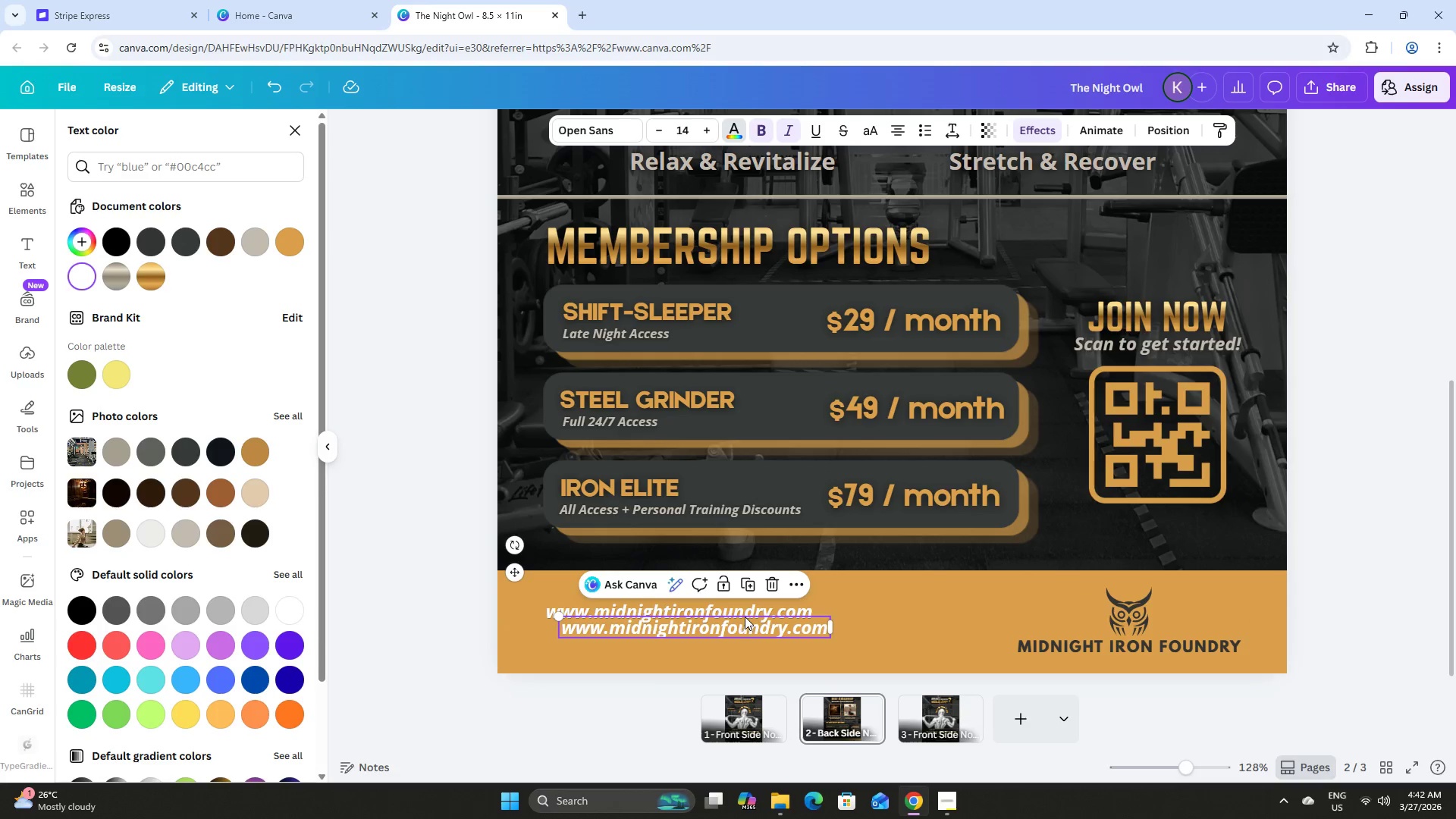 
left_click_drag(start_coordinate=[741, 626], to_coordinate=[728, 635])
 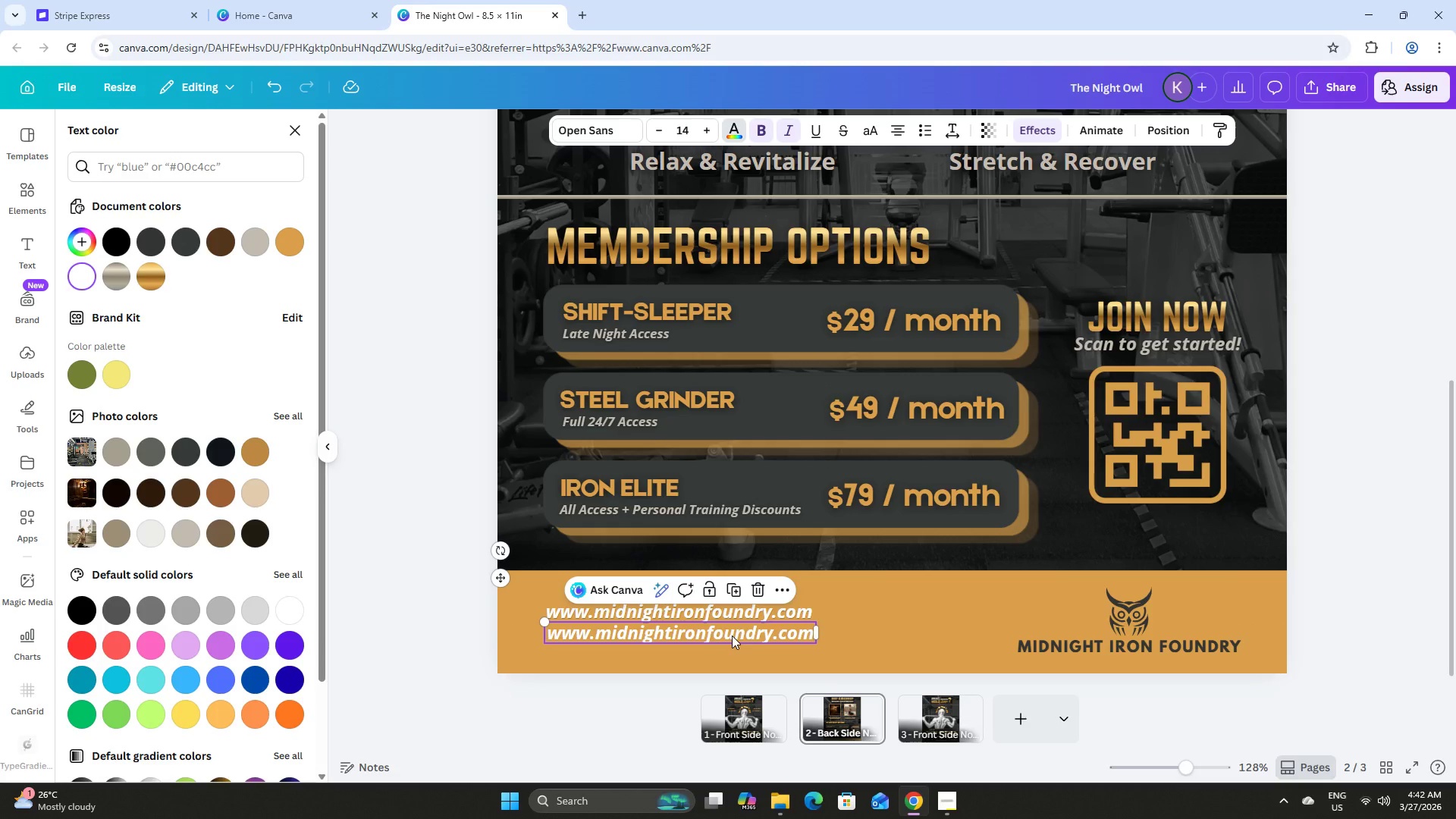 
left_click([732, 635])
 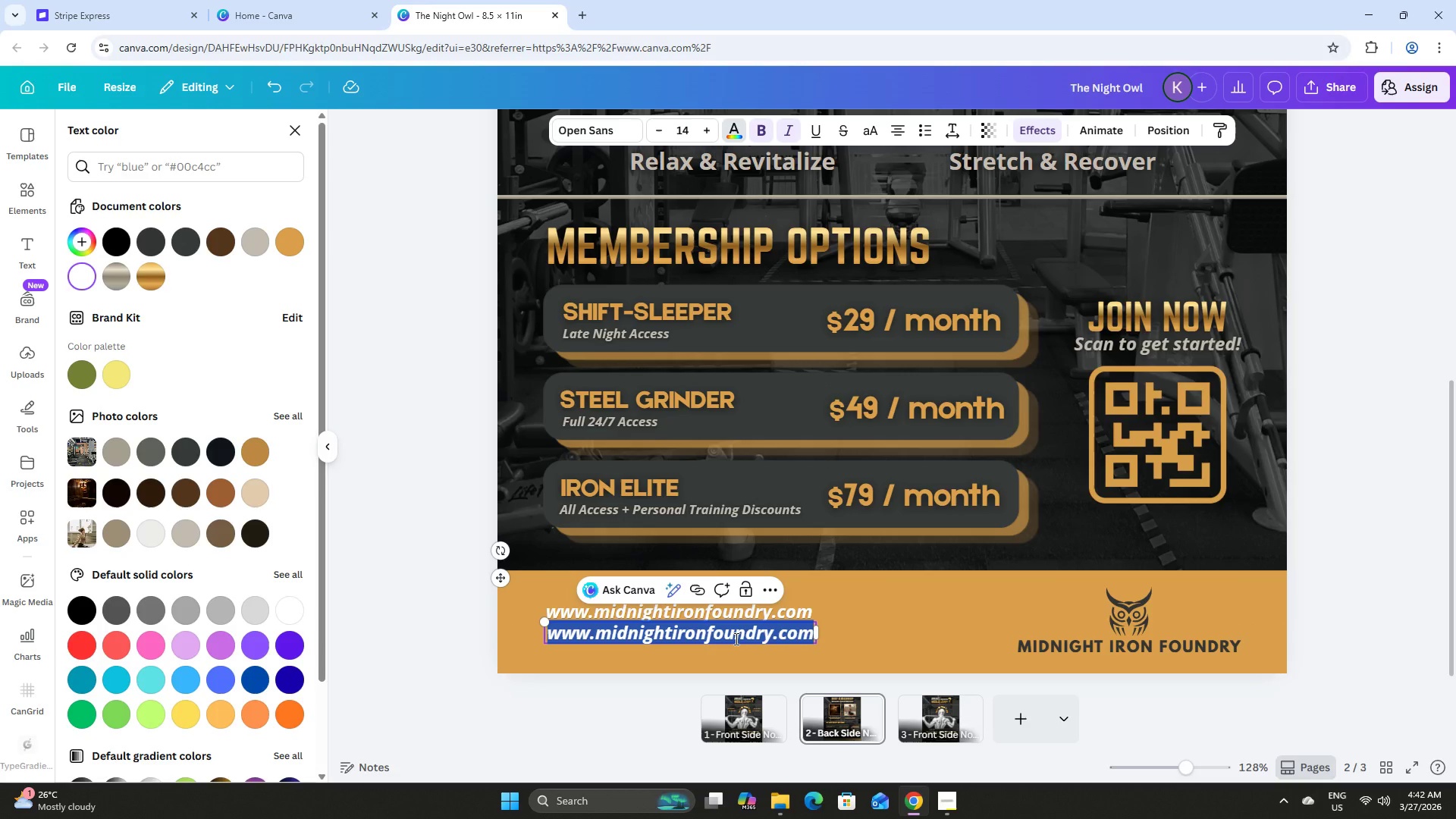 
key(Numpad5)
 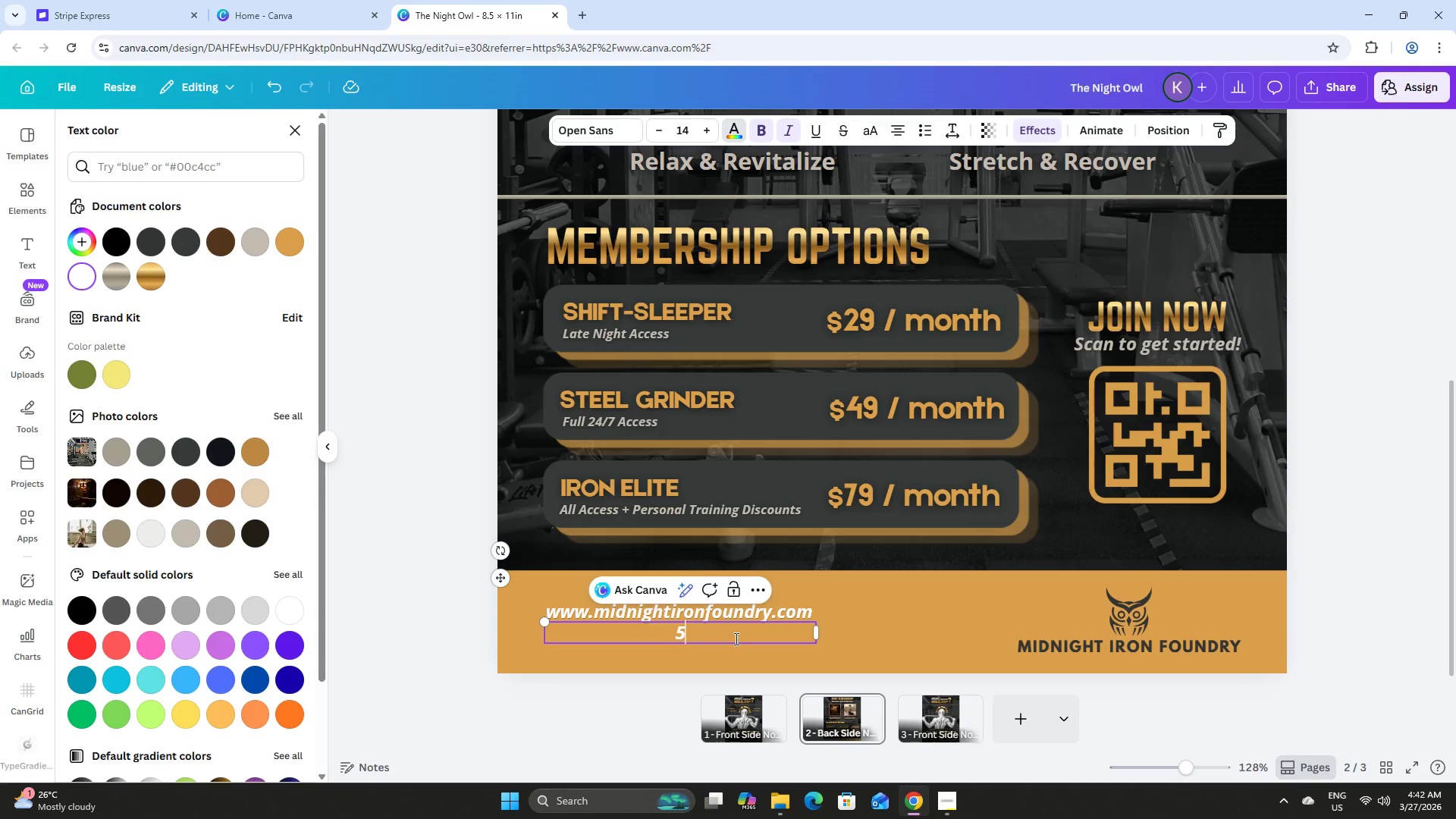 
key(Numpad5)
 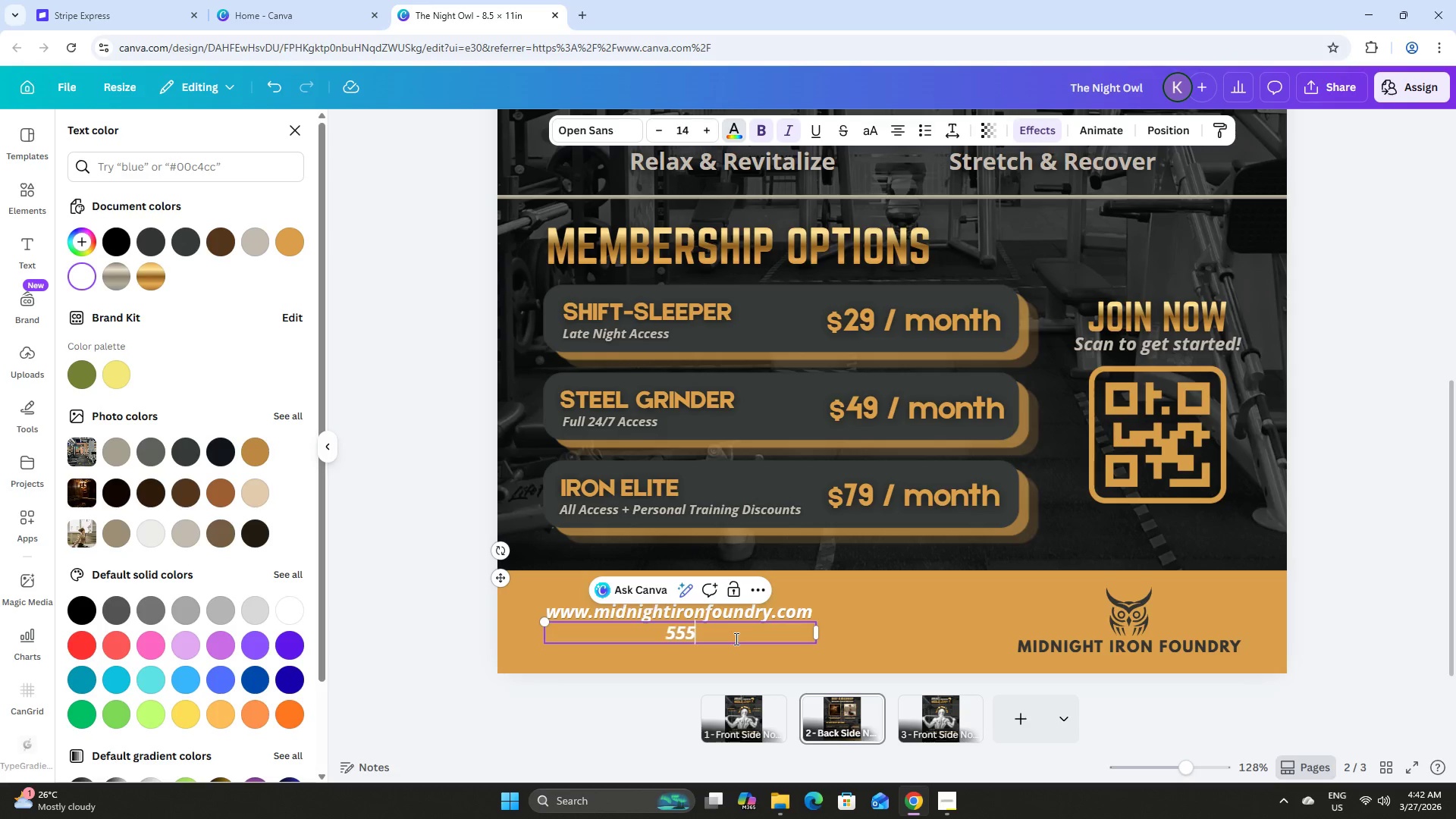 
key(Numpad5)
 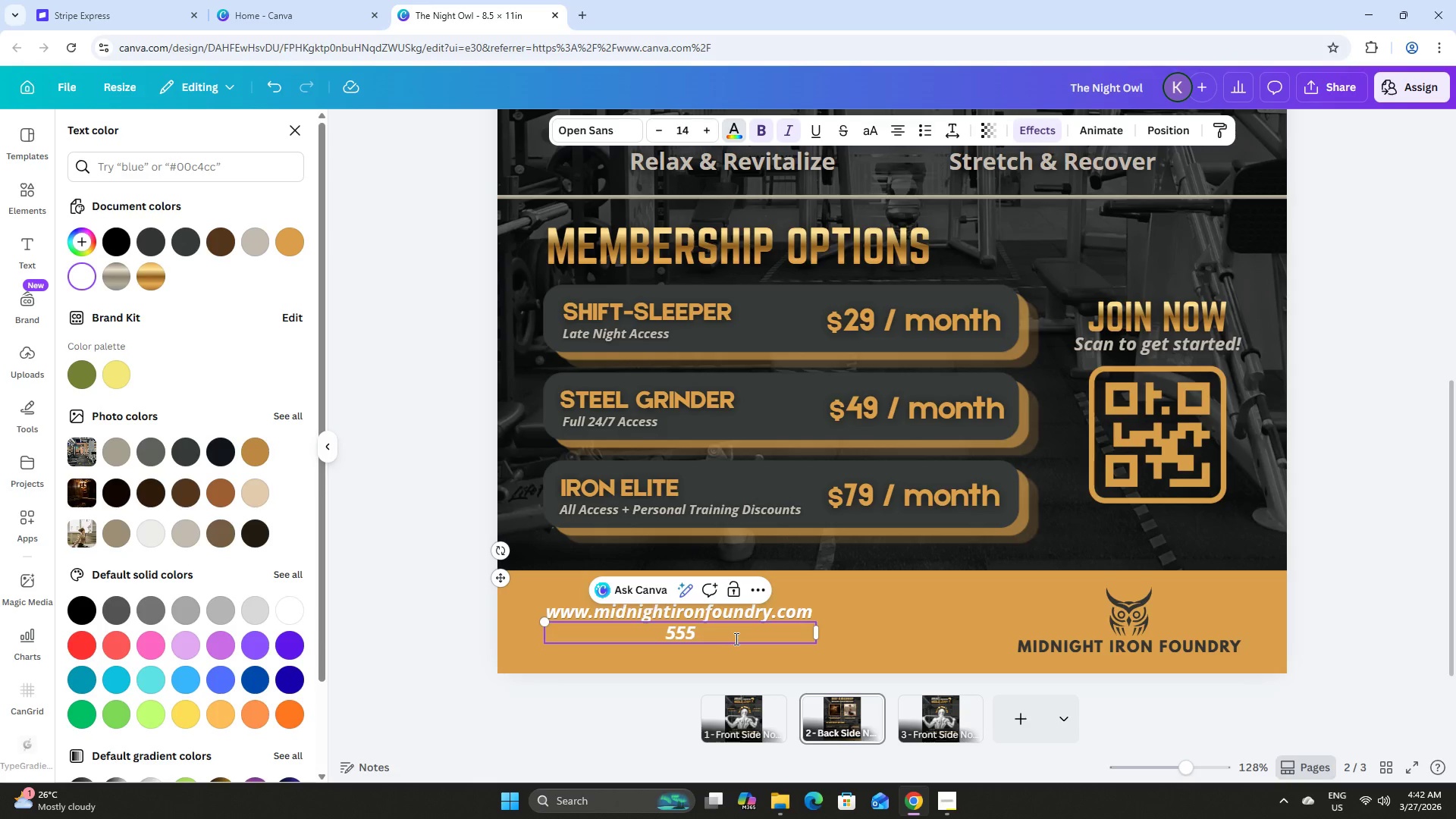 
key(NumpadSubtract)
 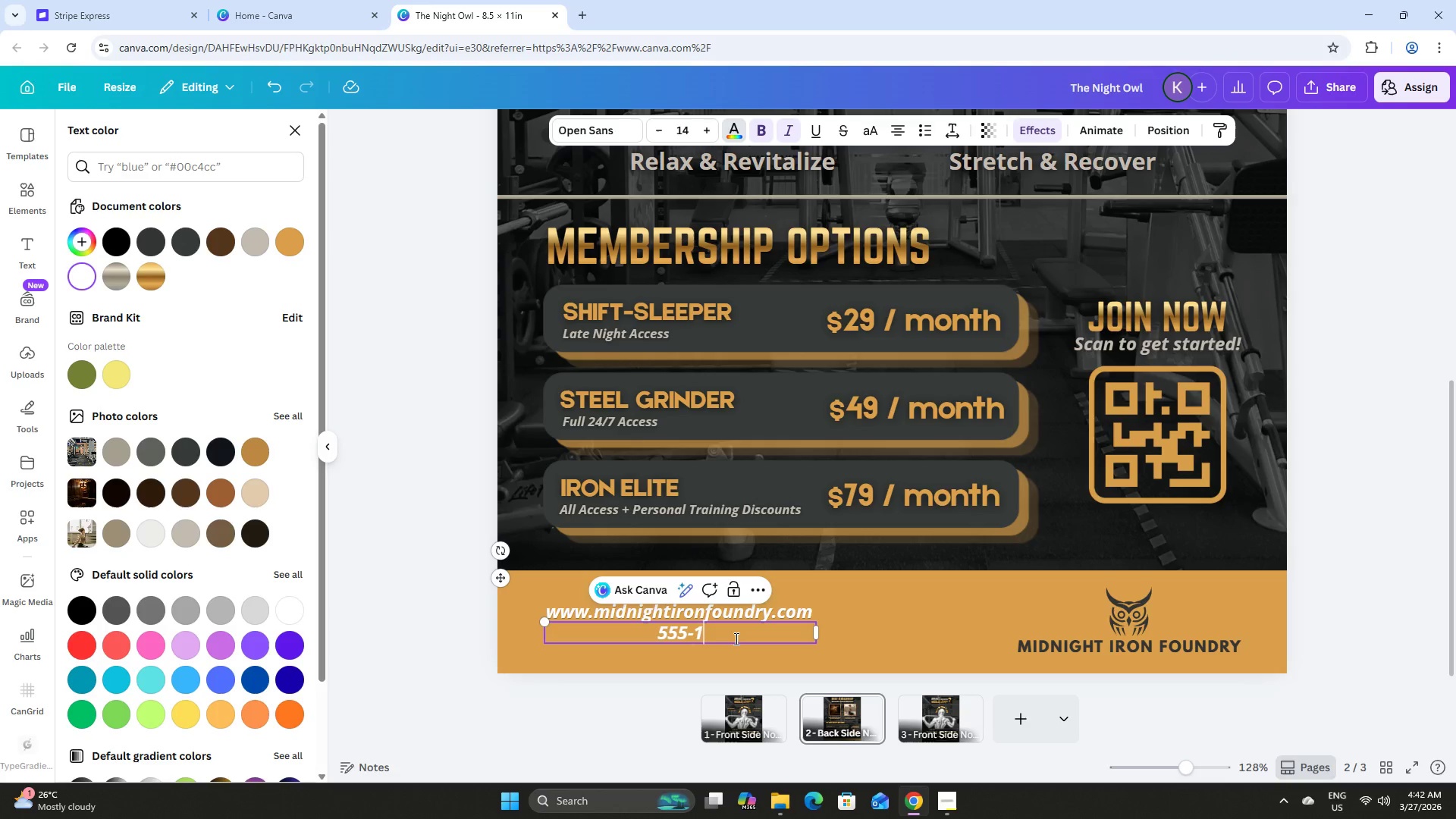 
key(Numpad1)
 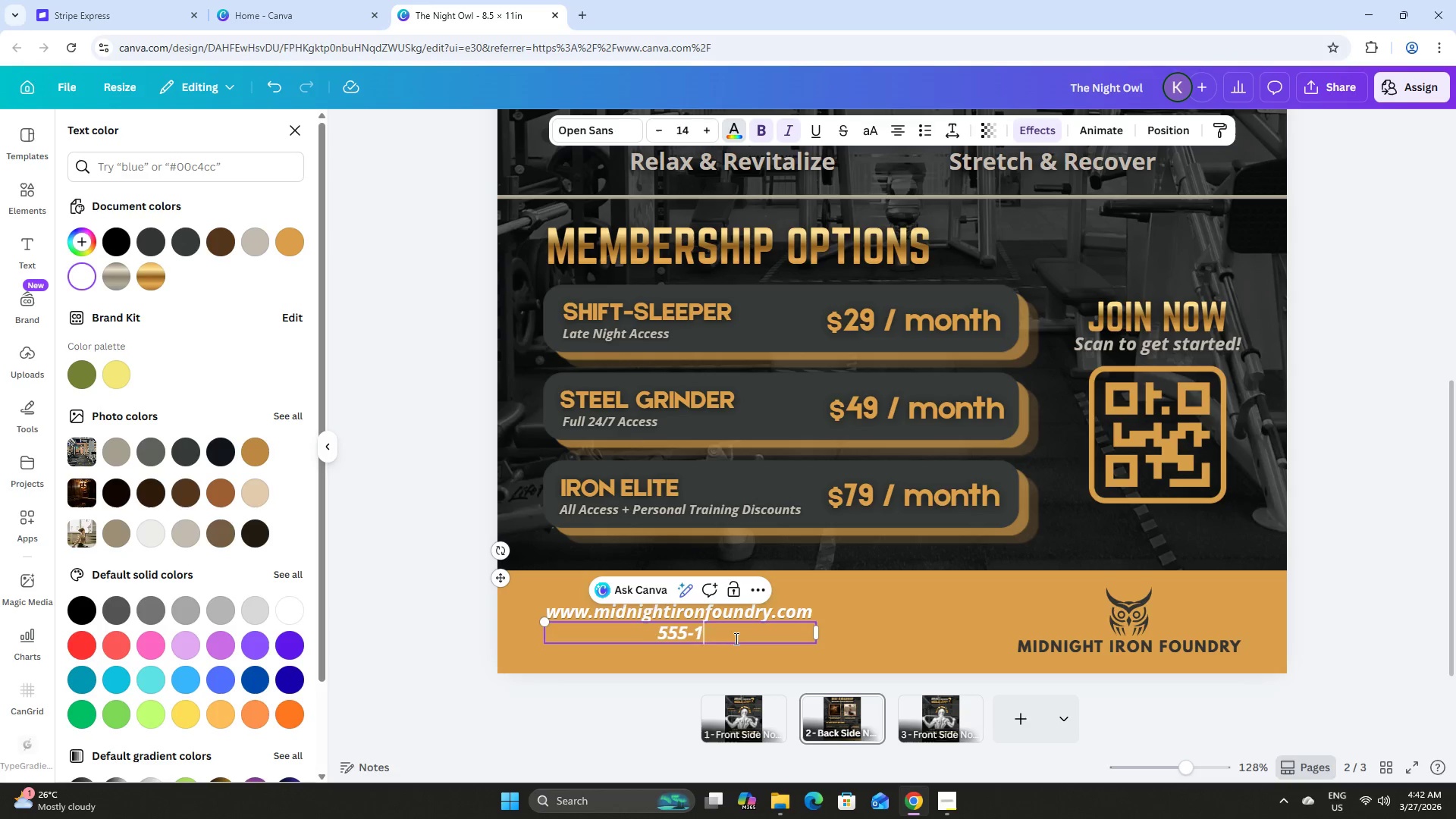 
key(Numpad2)
 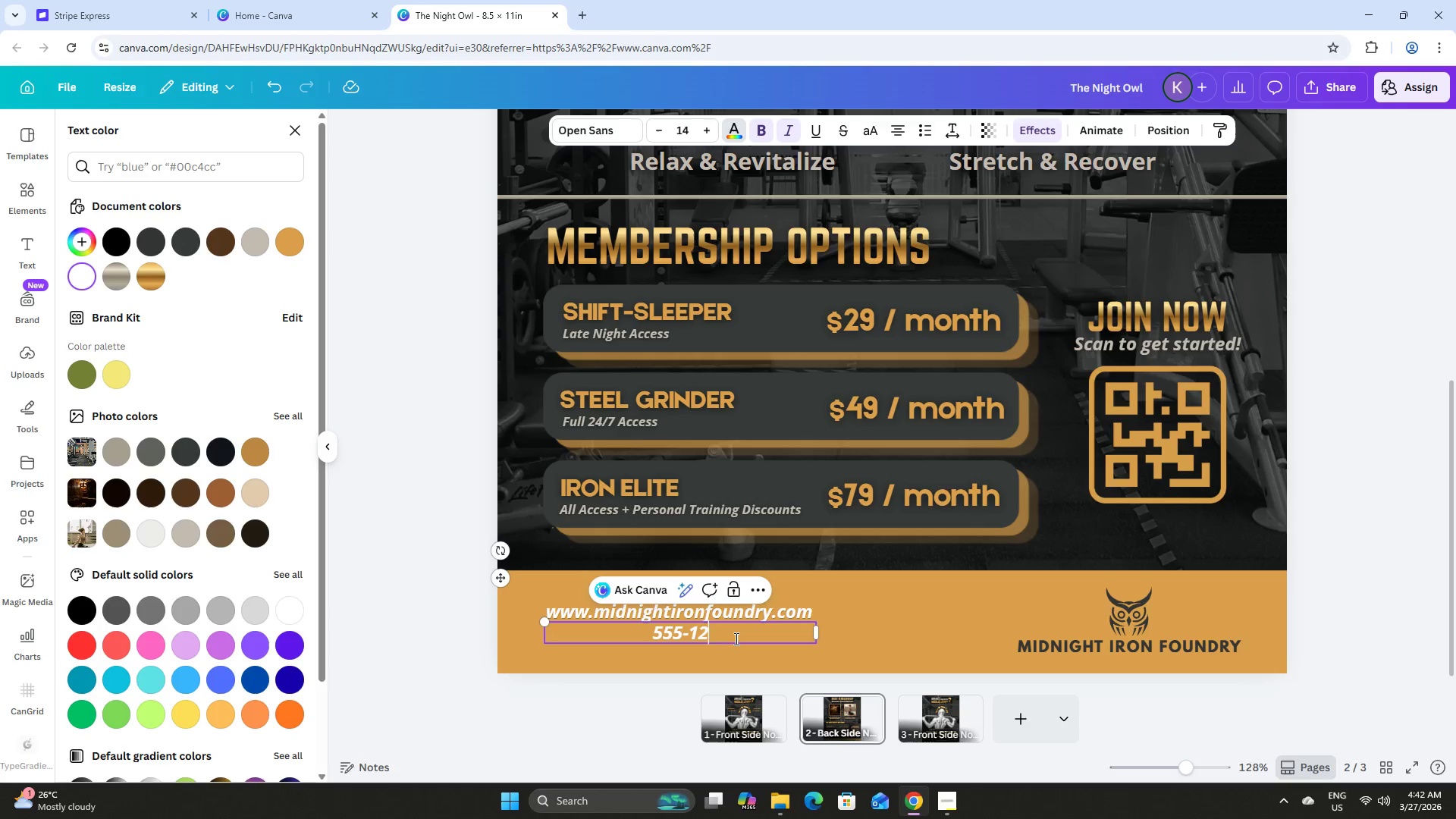 
key(Numpad3)
 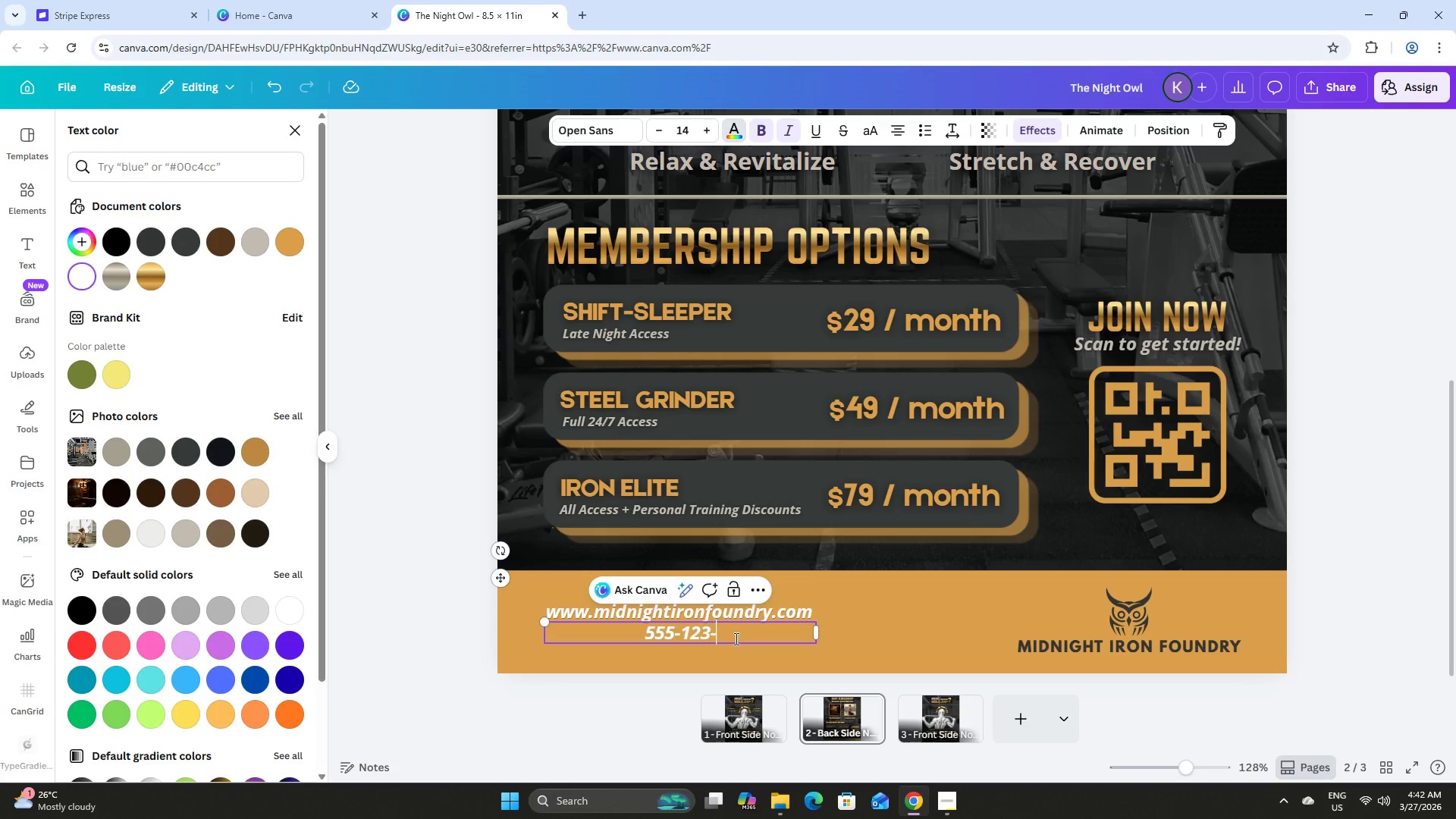 
key(NumpadSubtract)
 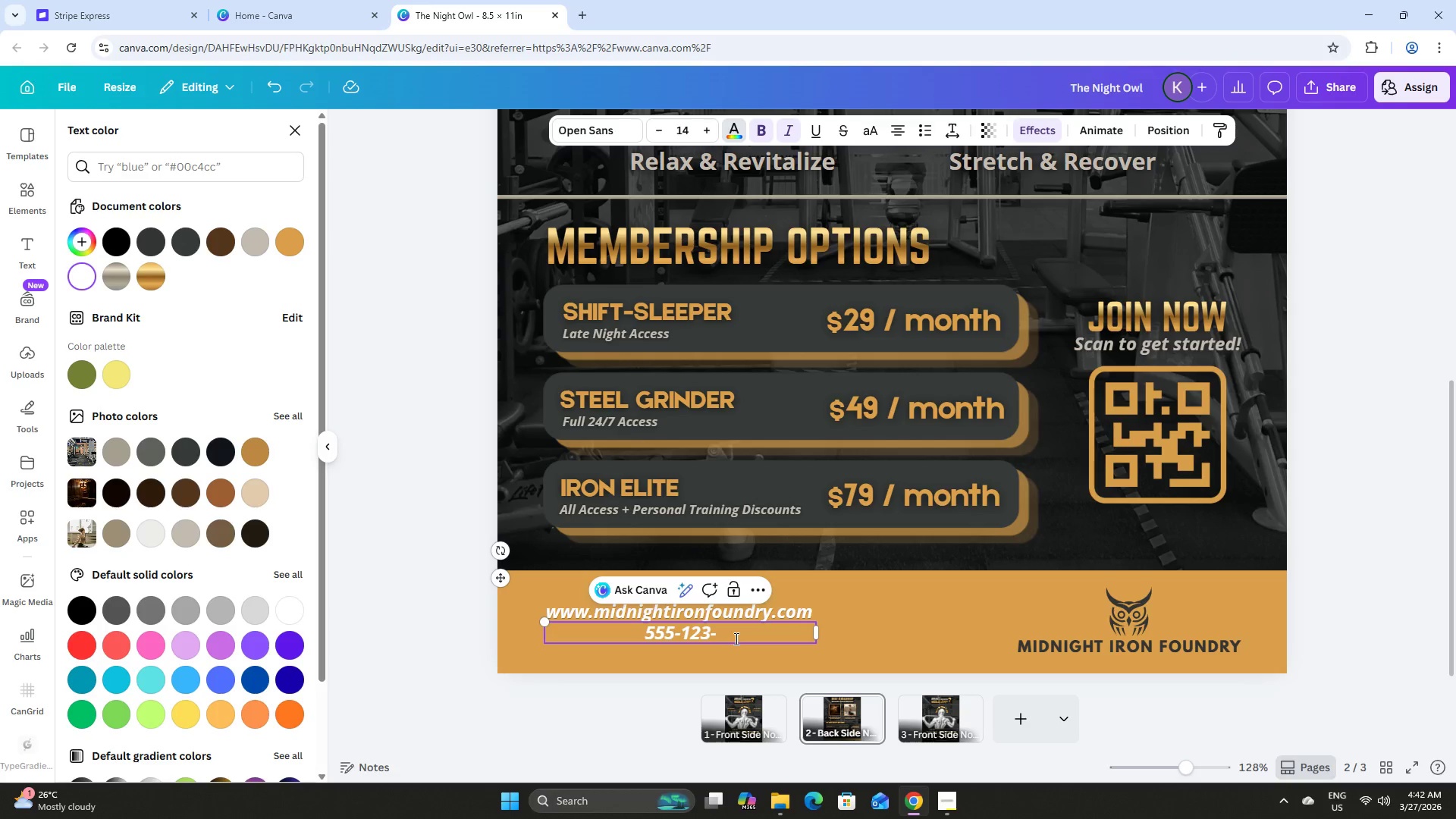 
key(Numpad4)
 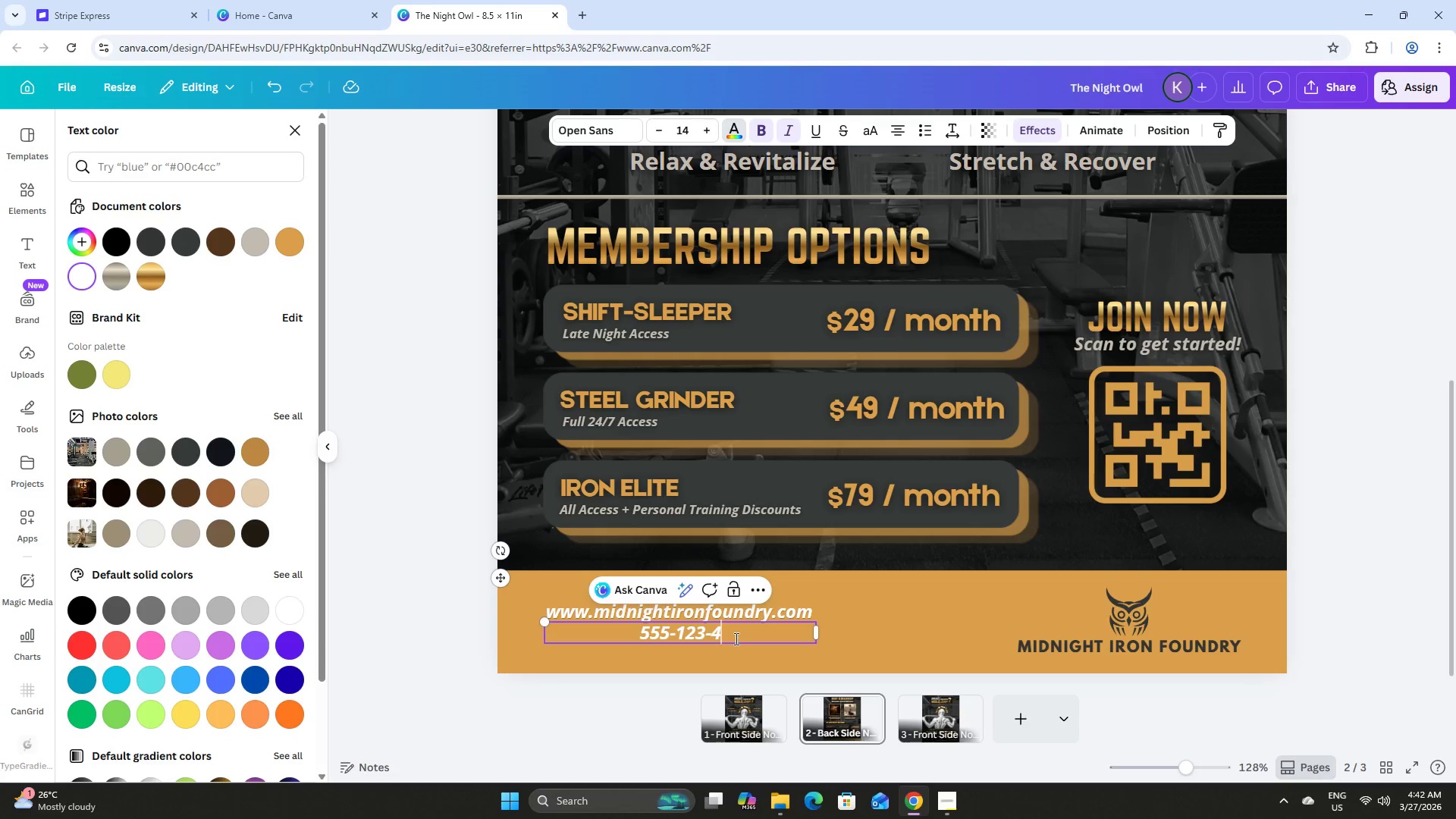 
key(Numpad5)
 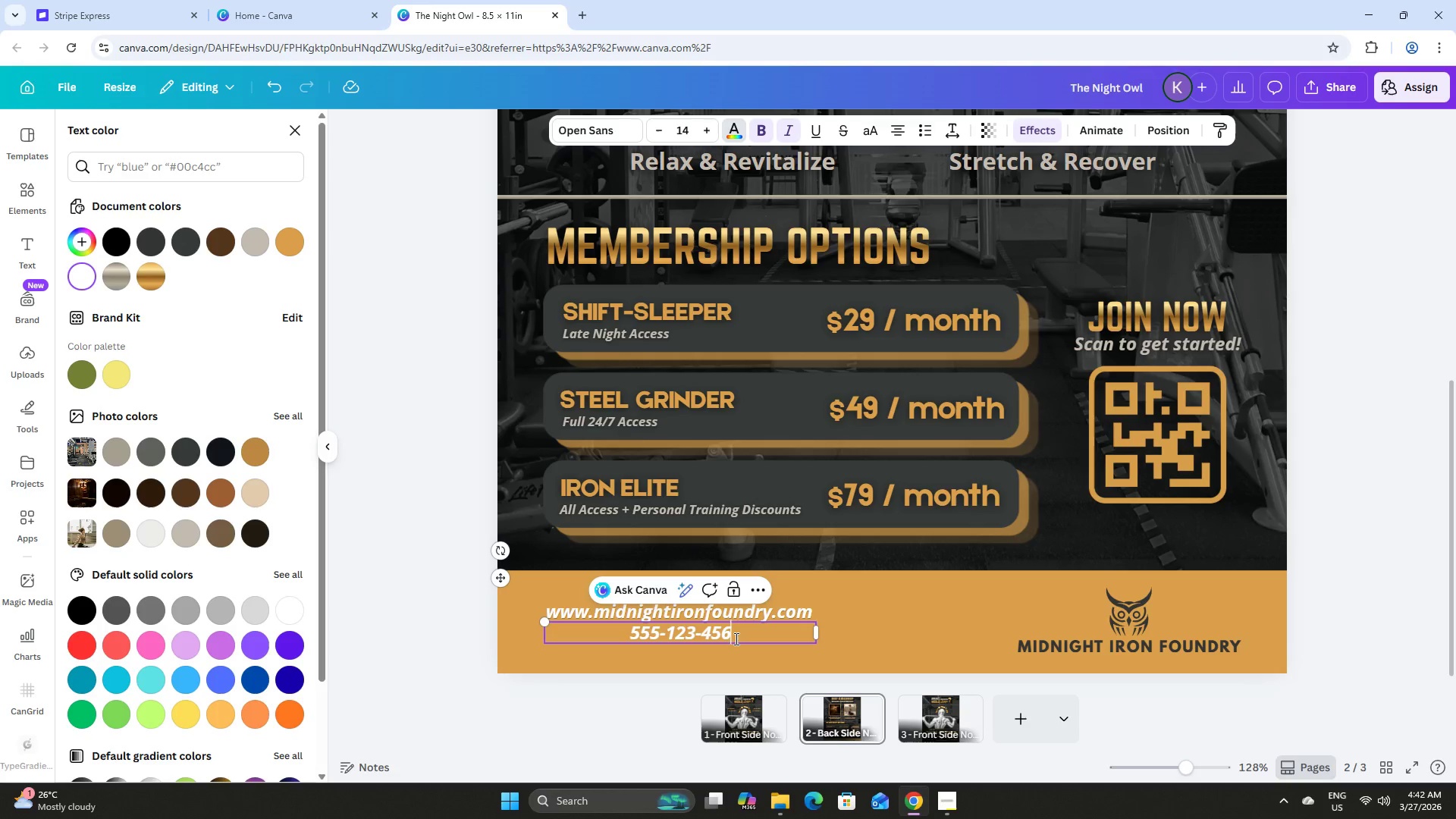 
key(Numpad6)
 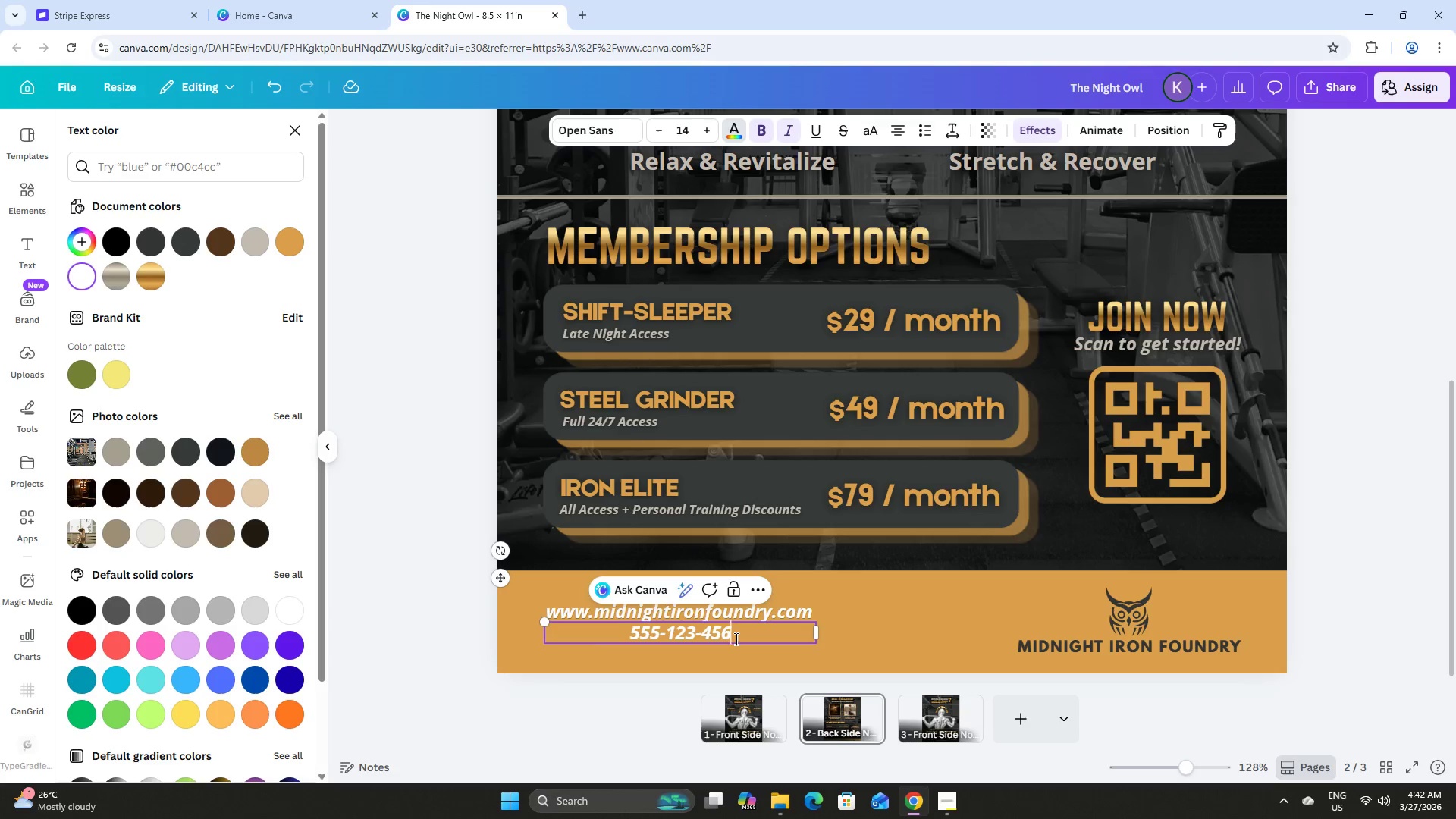 
key(Numpad7)
 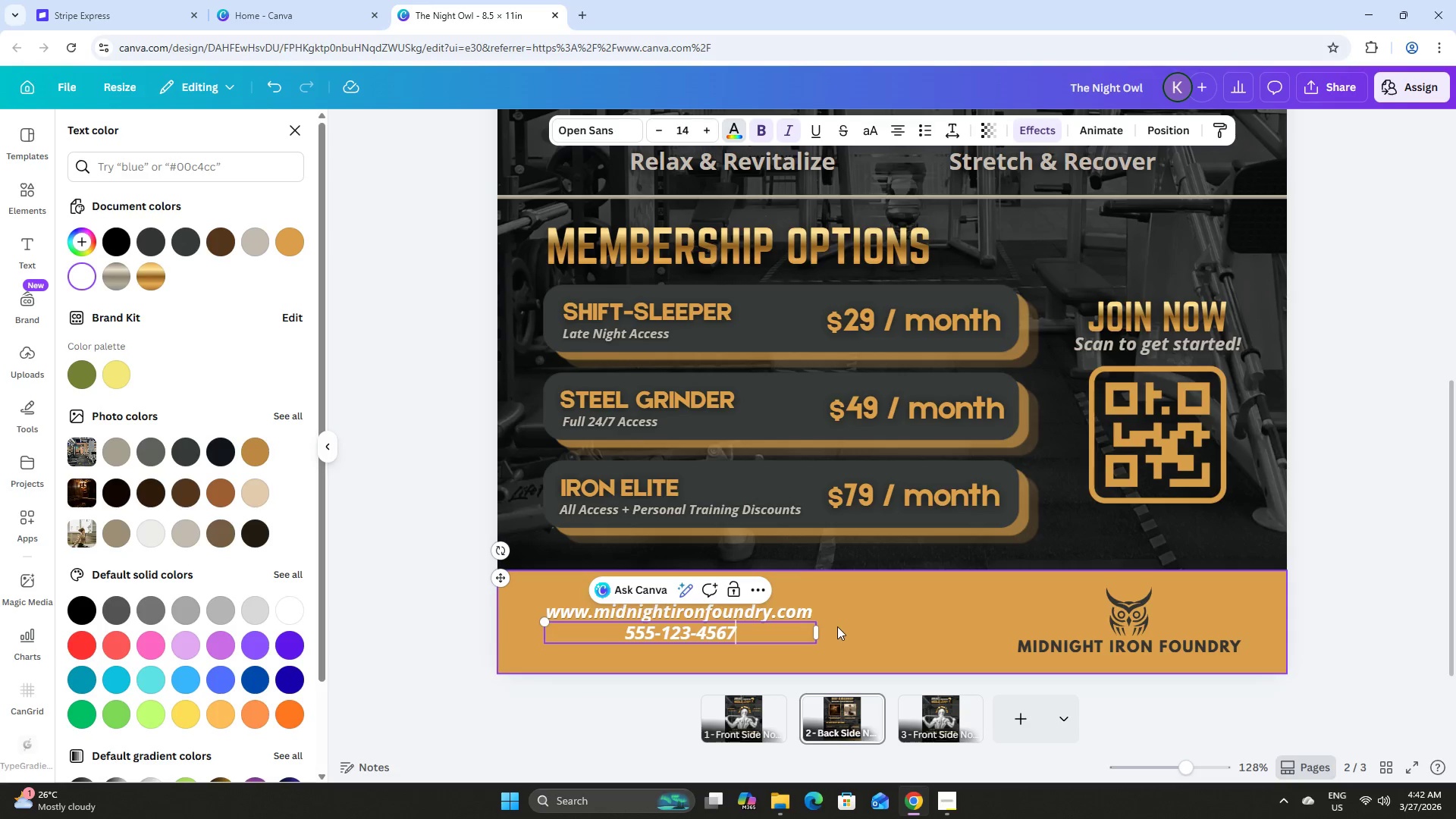 
left_click_drag(start_coordinate=[817, 635], to_coordinate=[657, 636])
 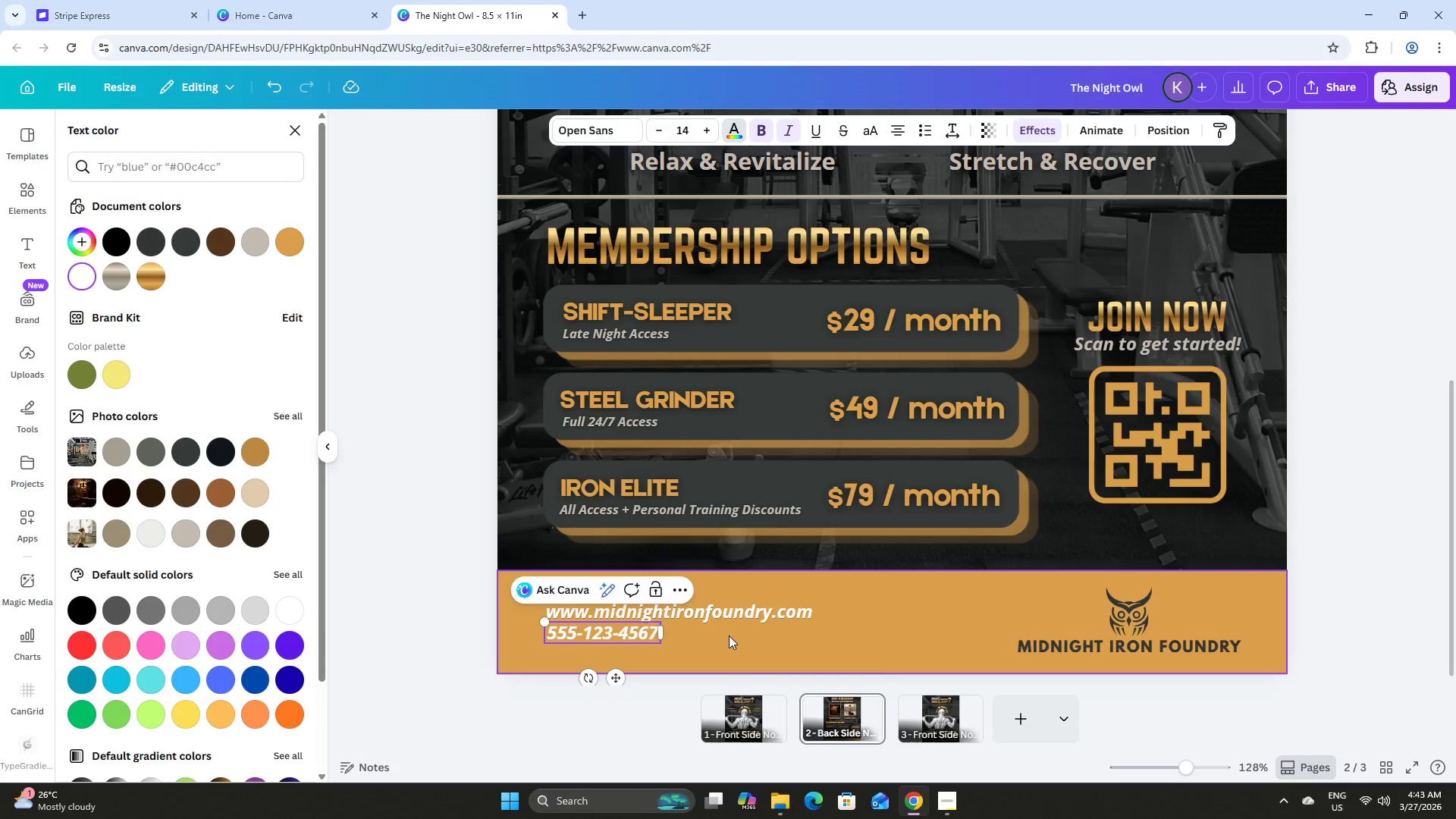 
left_click([729, 635])
 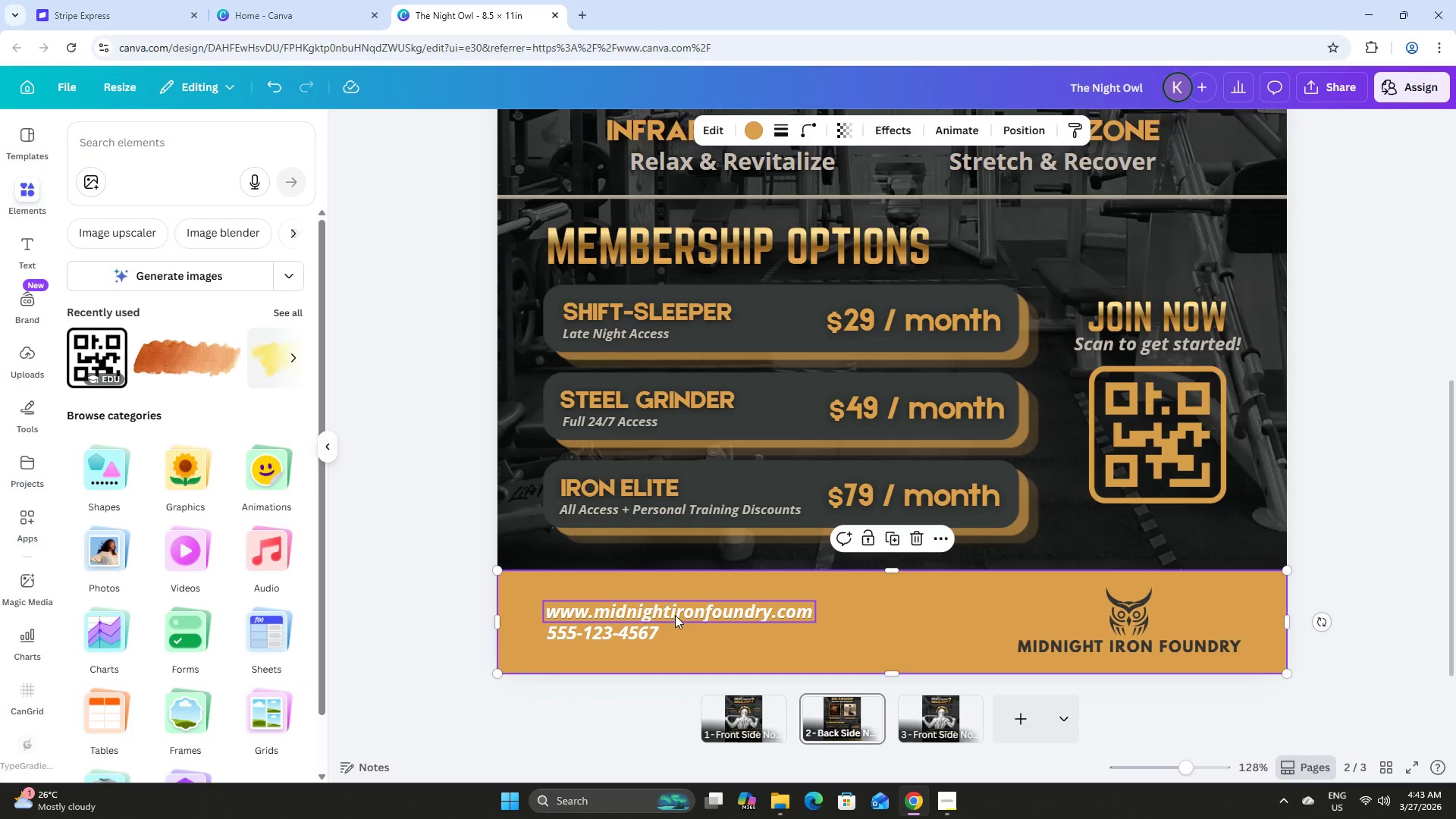 
left_click_drag(start_coordinate=[676, 612], to_coordinate=[677, 605])
 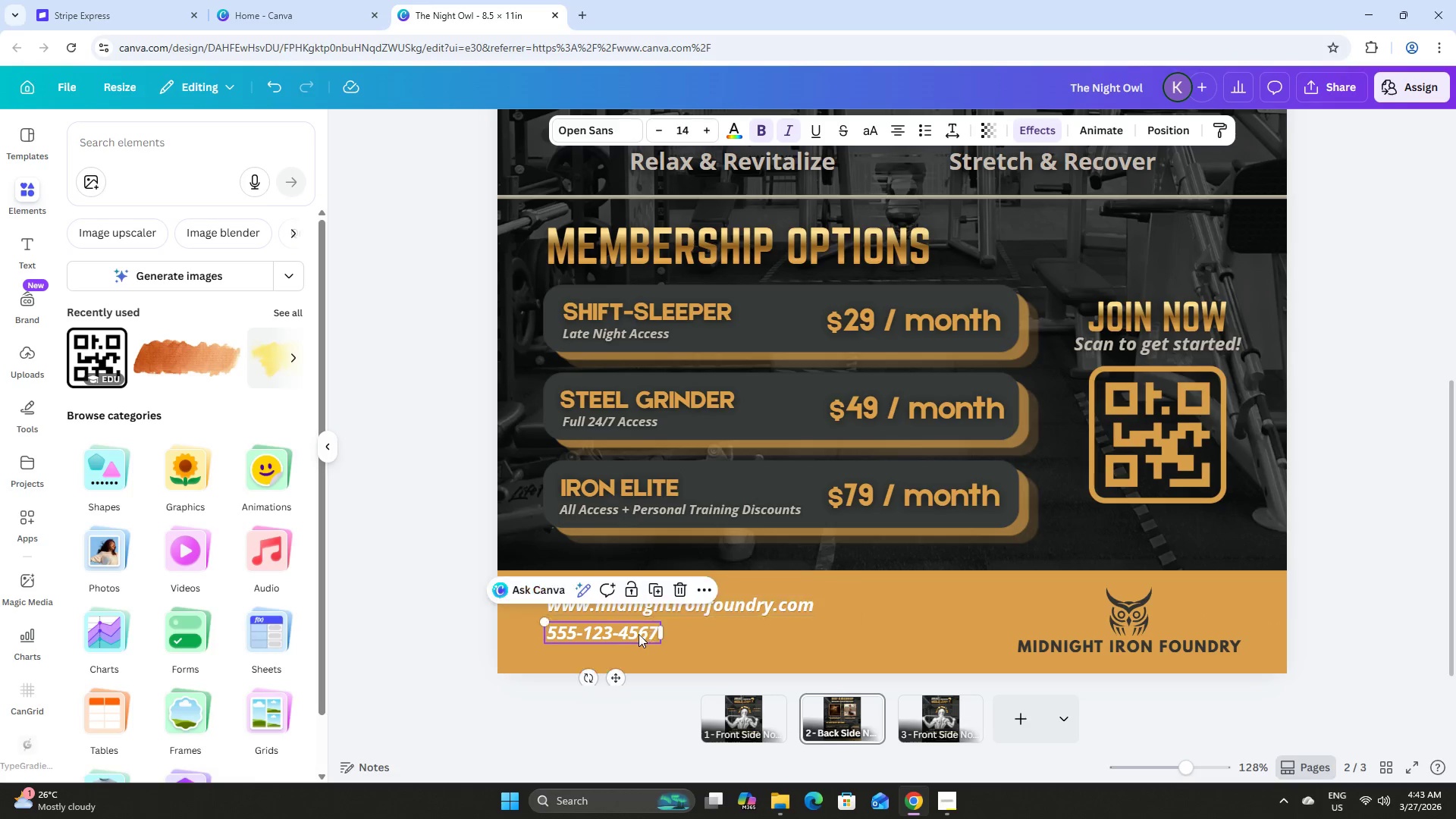 
left_click_drag(start_coordinate=[639, 634], to_coordinate=[643, 635])
 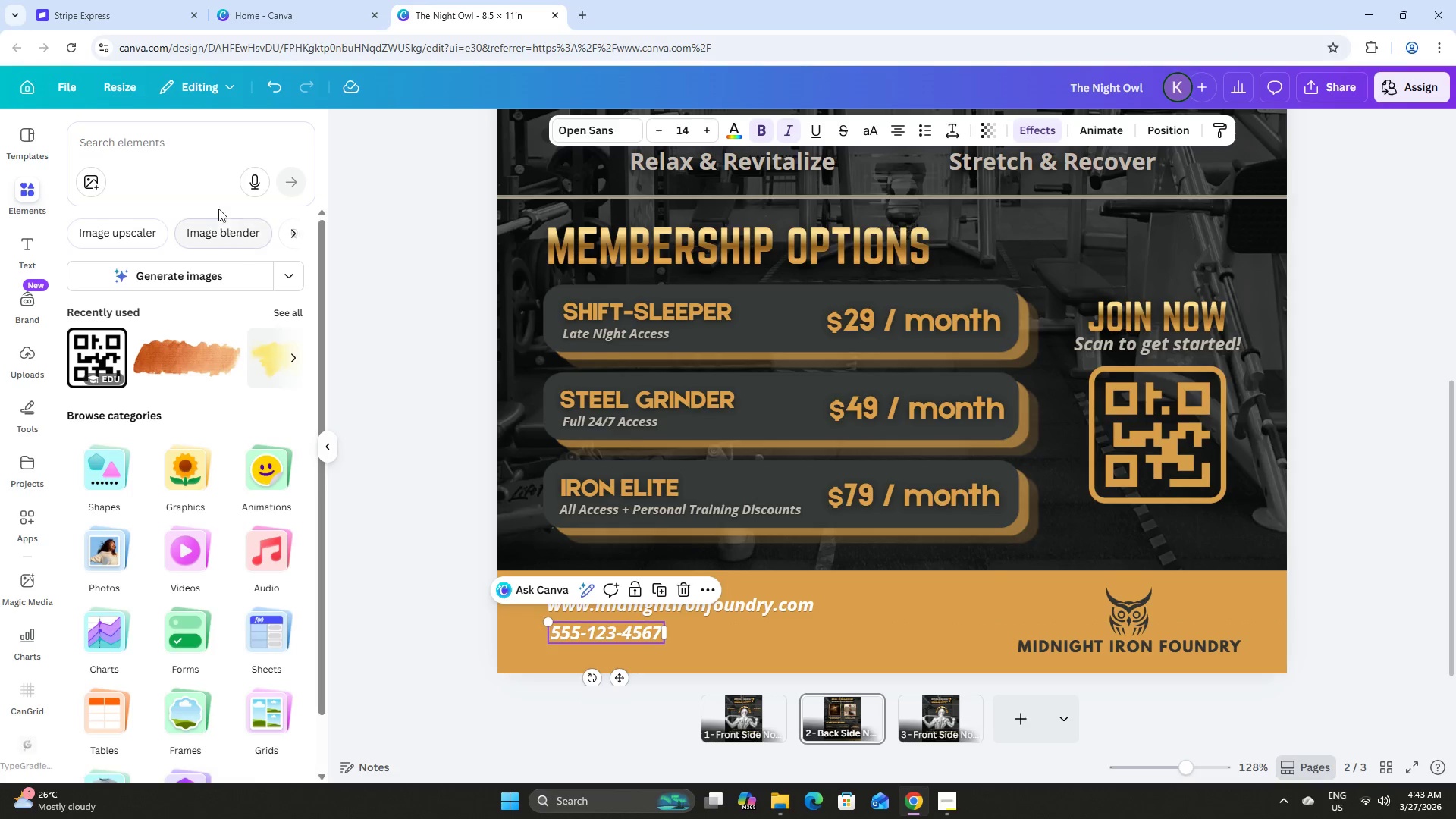 
left_click([202, 134])
 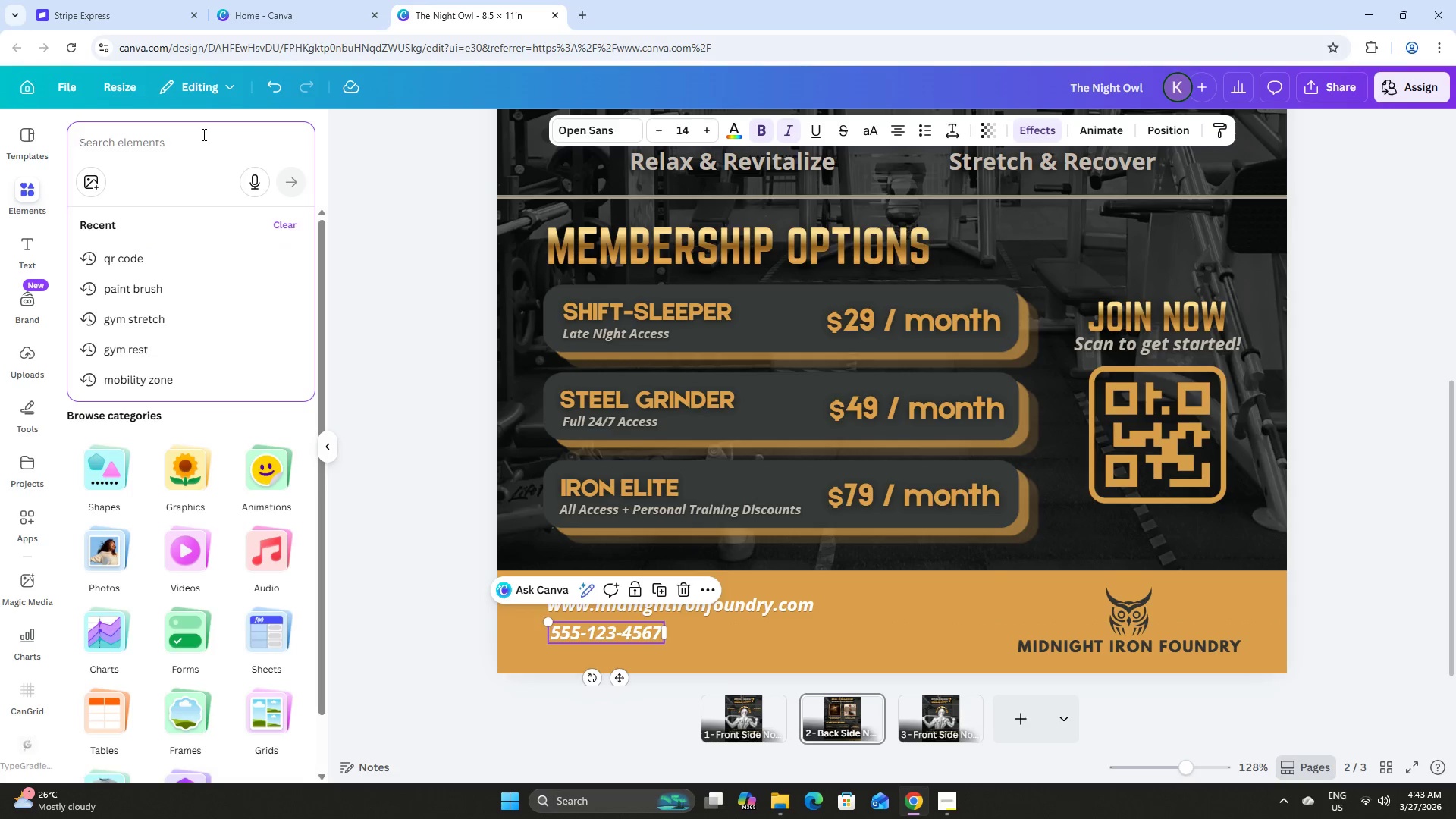 
type(email)
 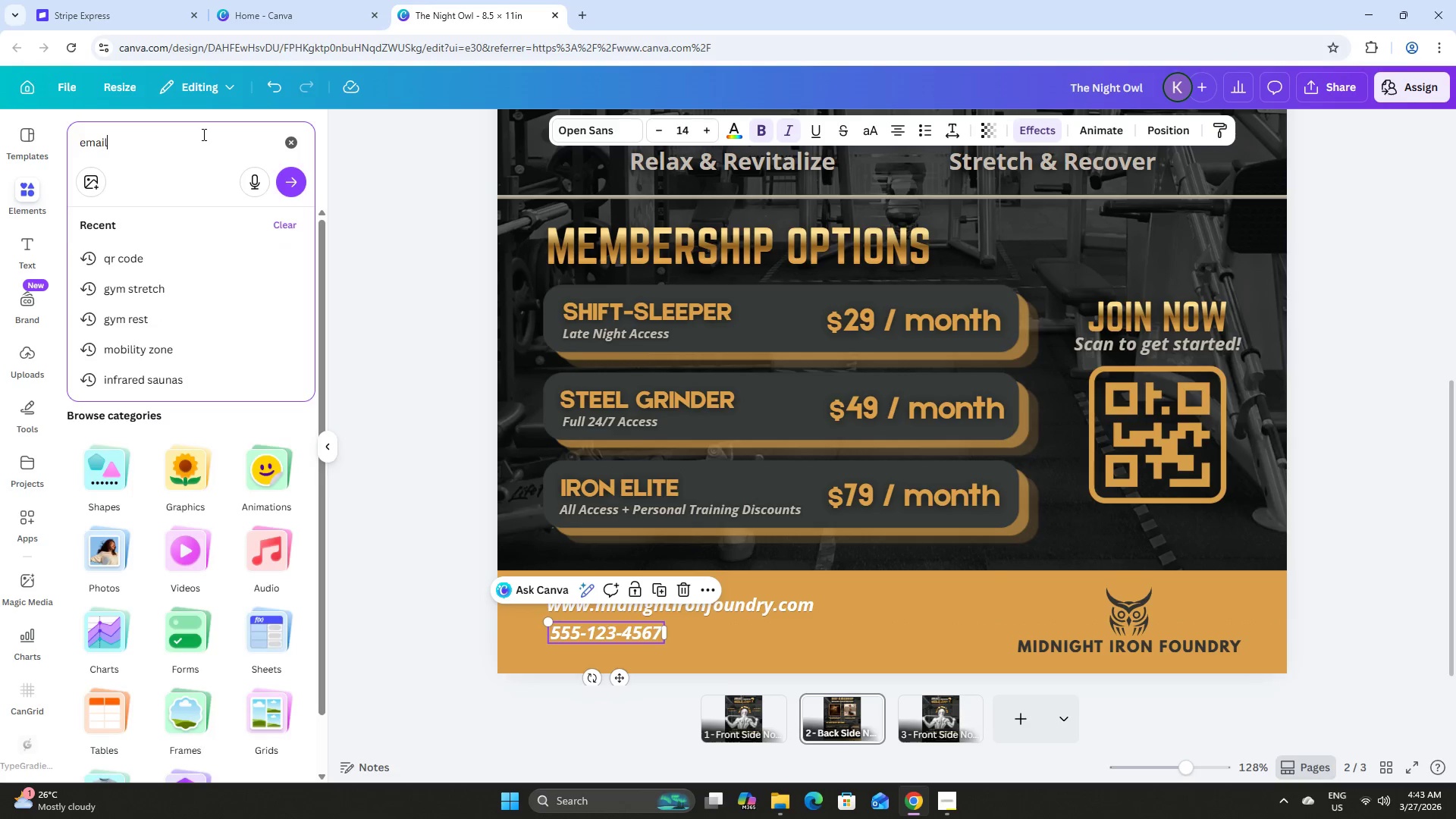 
key(Enter)
 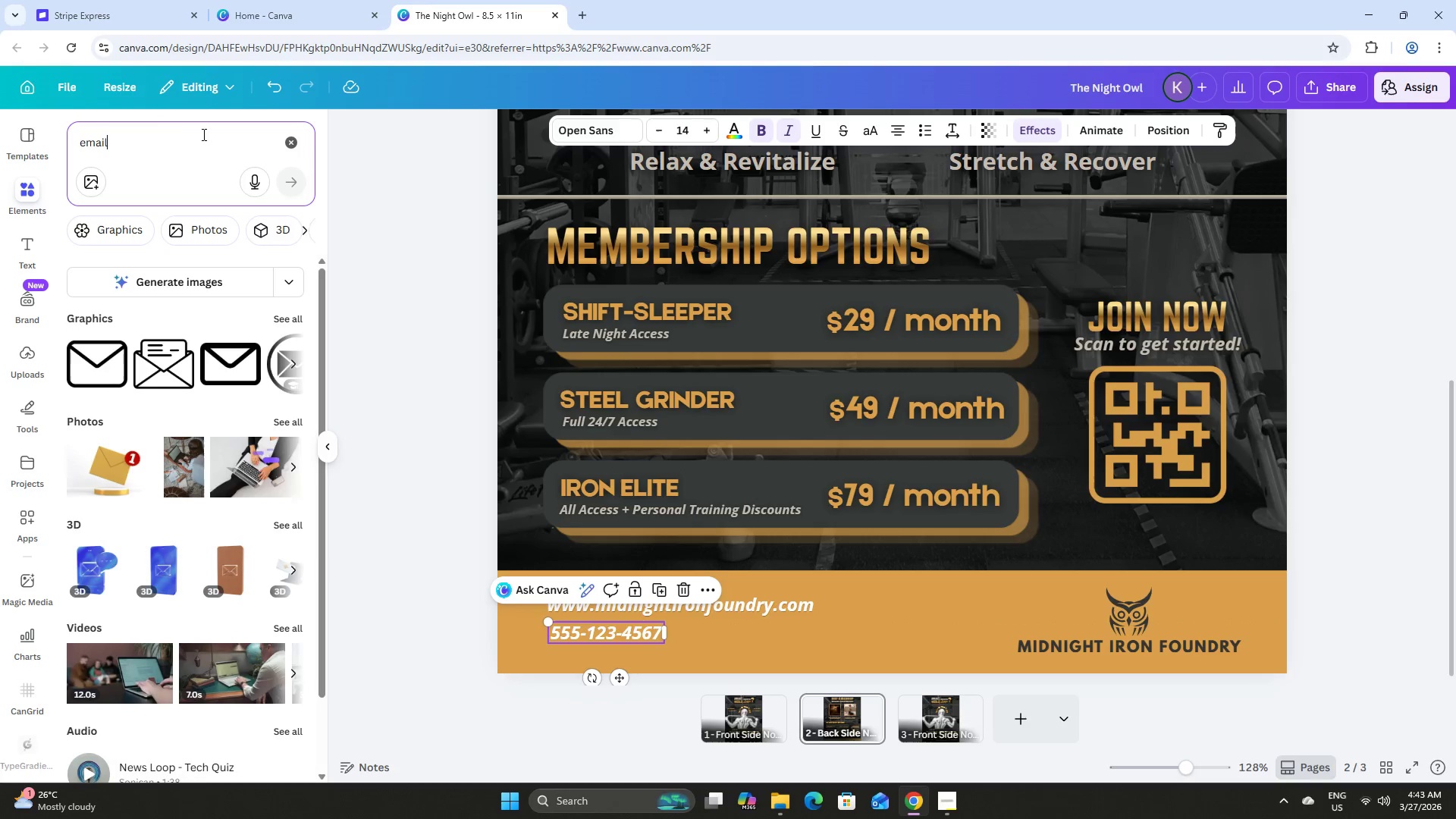 
left_click_drag(start_coordinate=[163, 130], to_coordinate=[31, 141])
 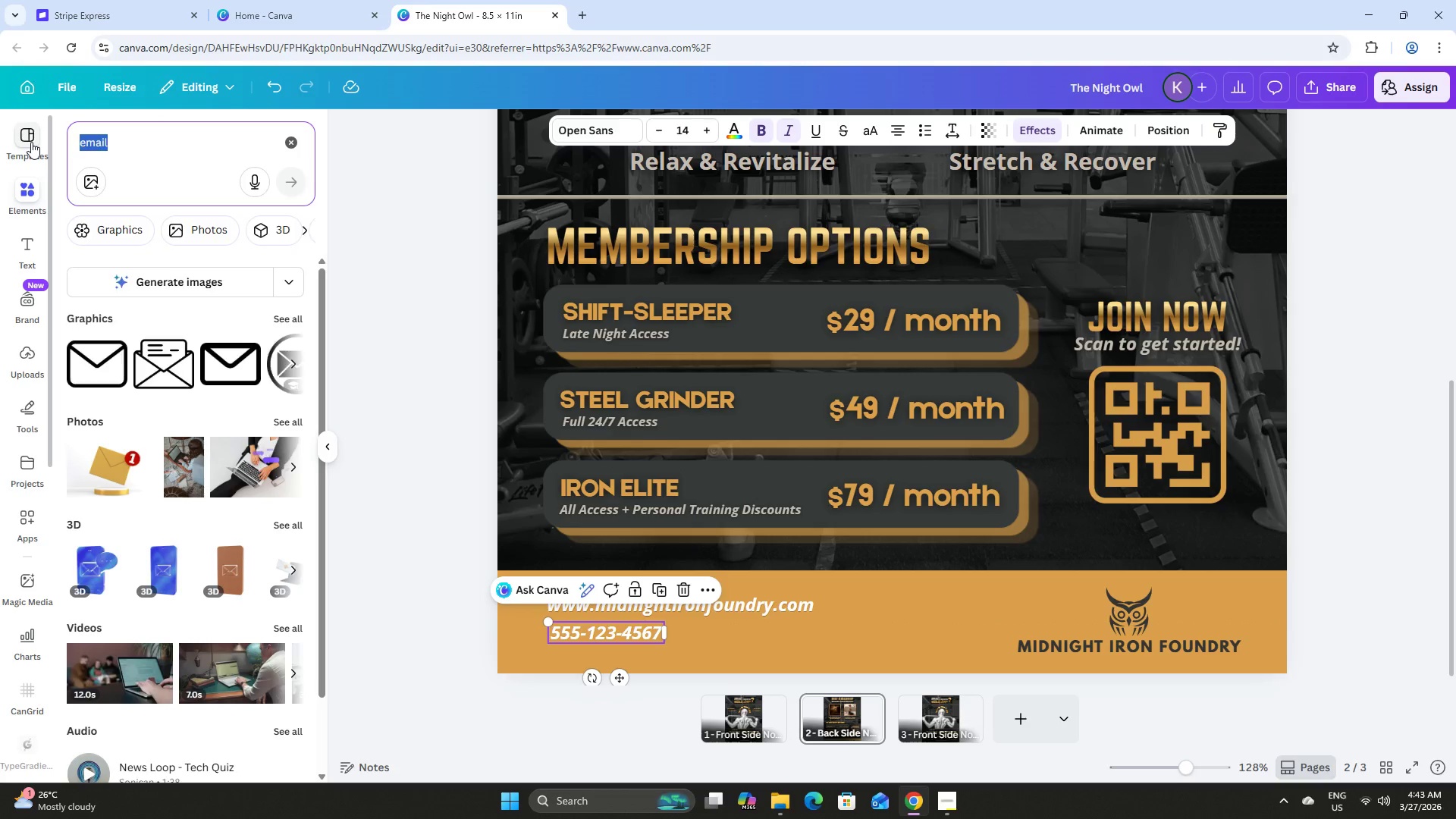 
type(website)
 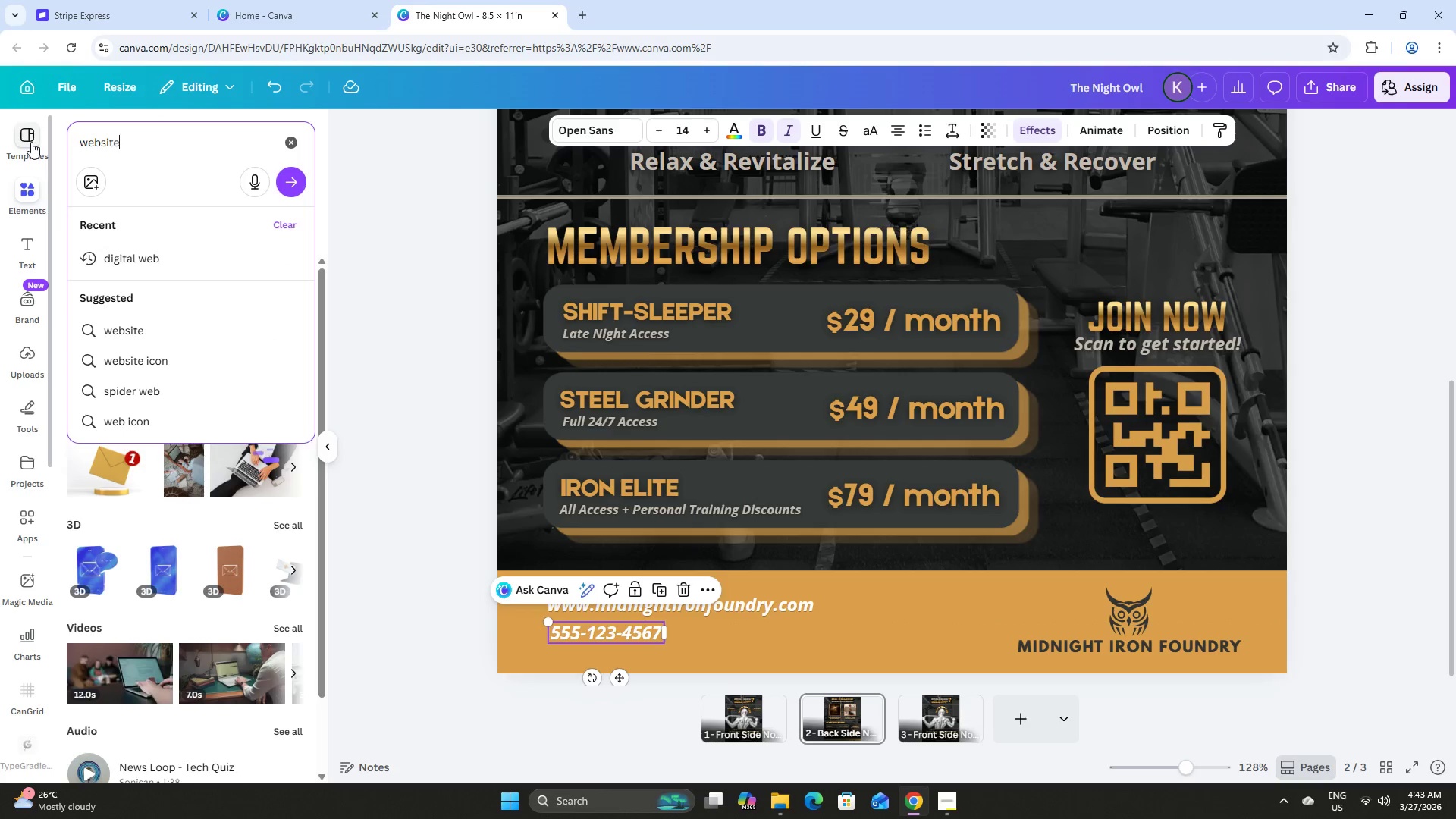 
key(Enter)
 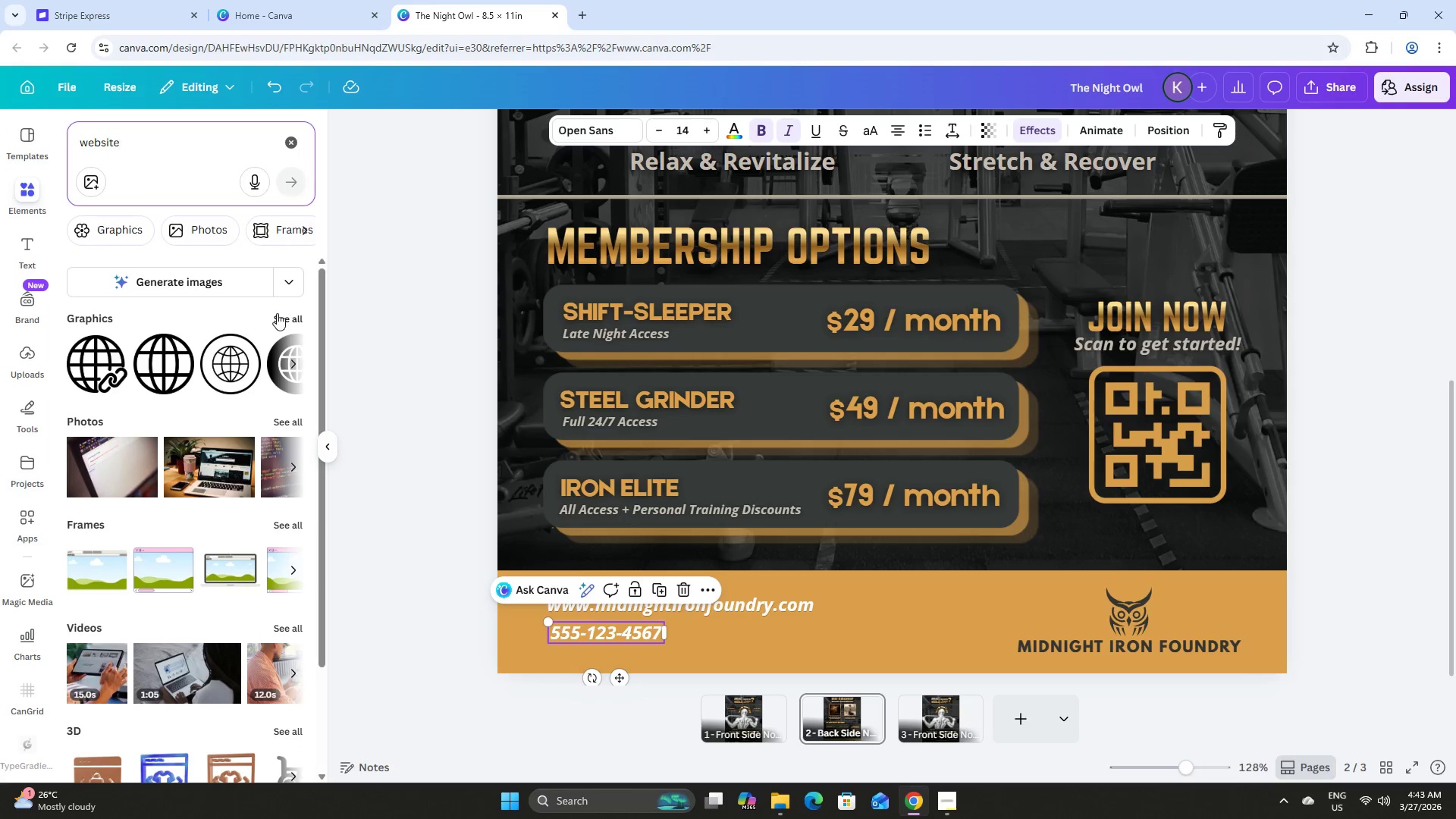 
left_click([283, 313])
 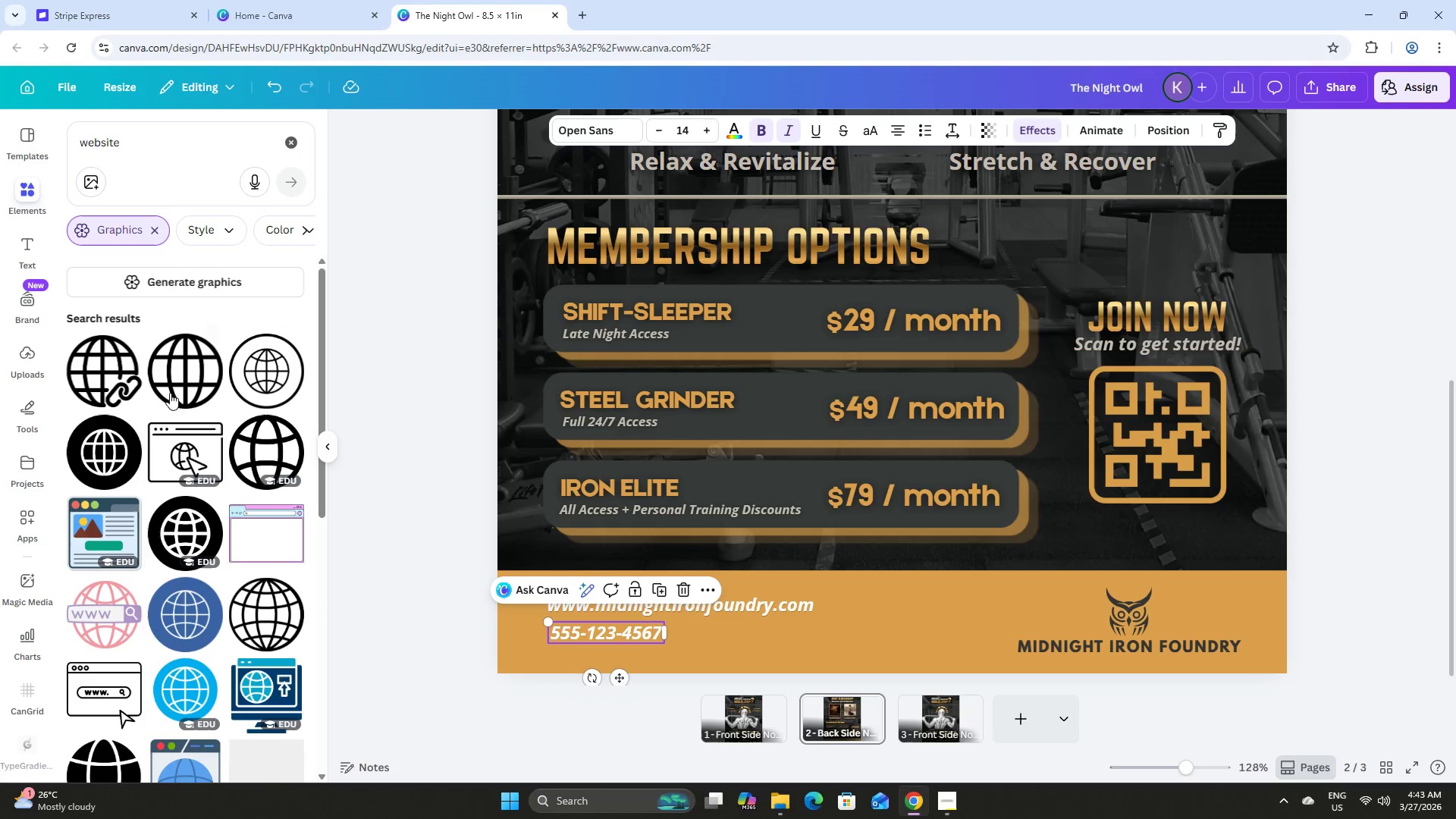 
left_click([102, 447])
 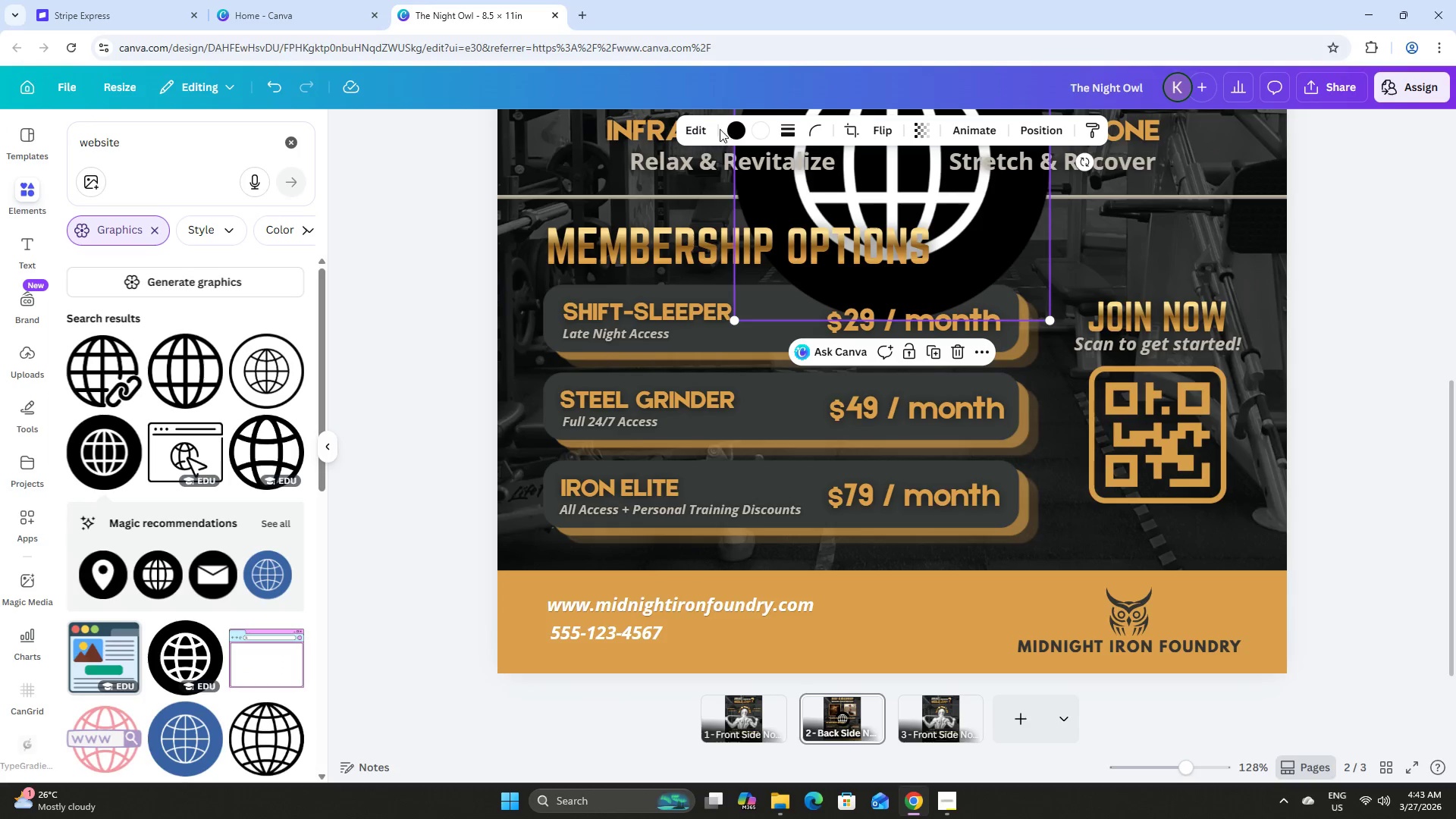 
left_click([731, 127])
 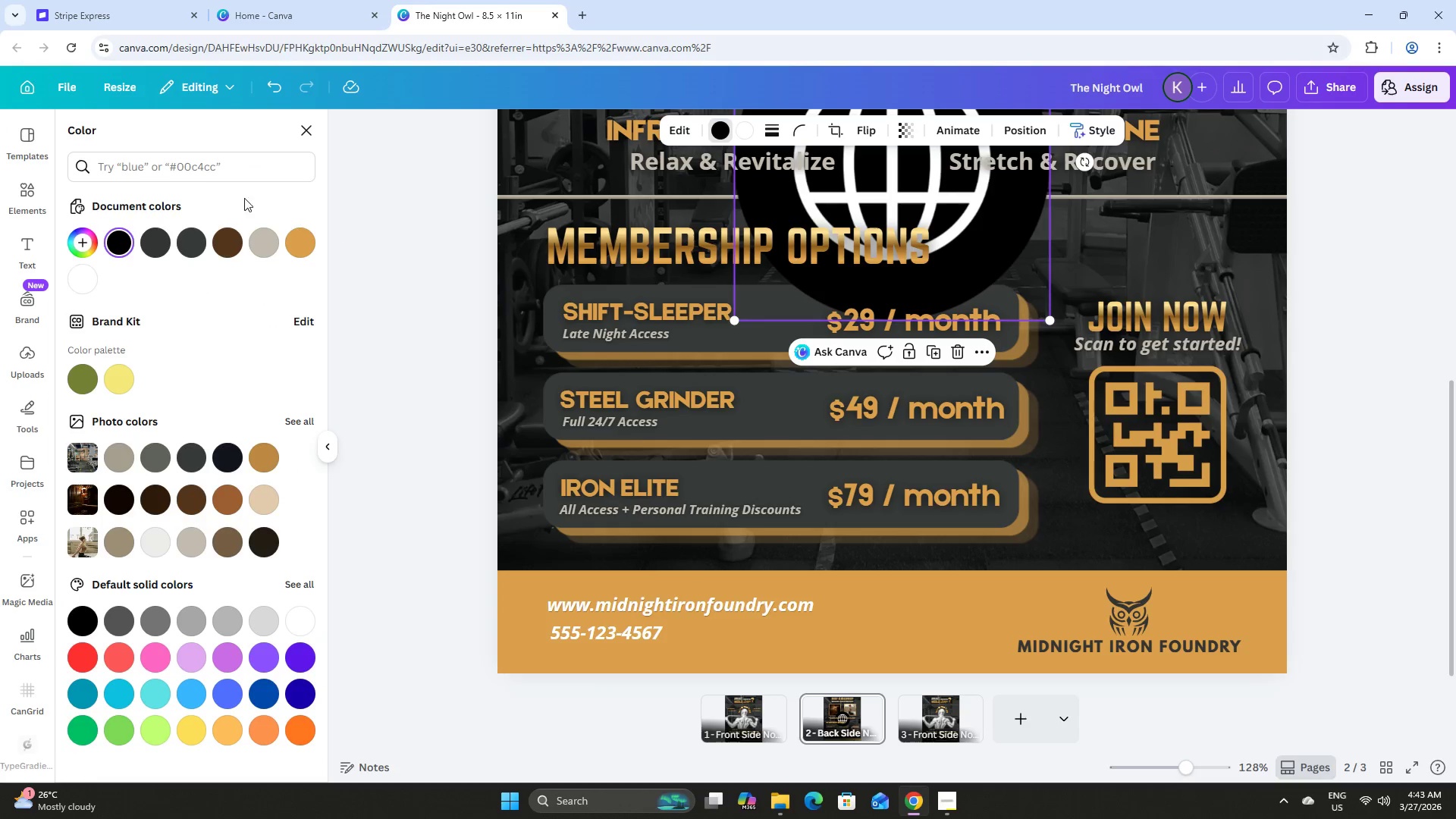 
left_click([154, 240])
 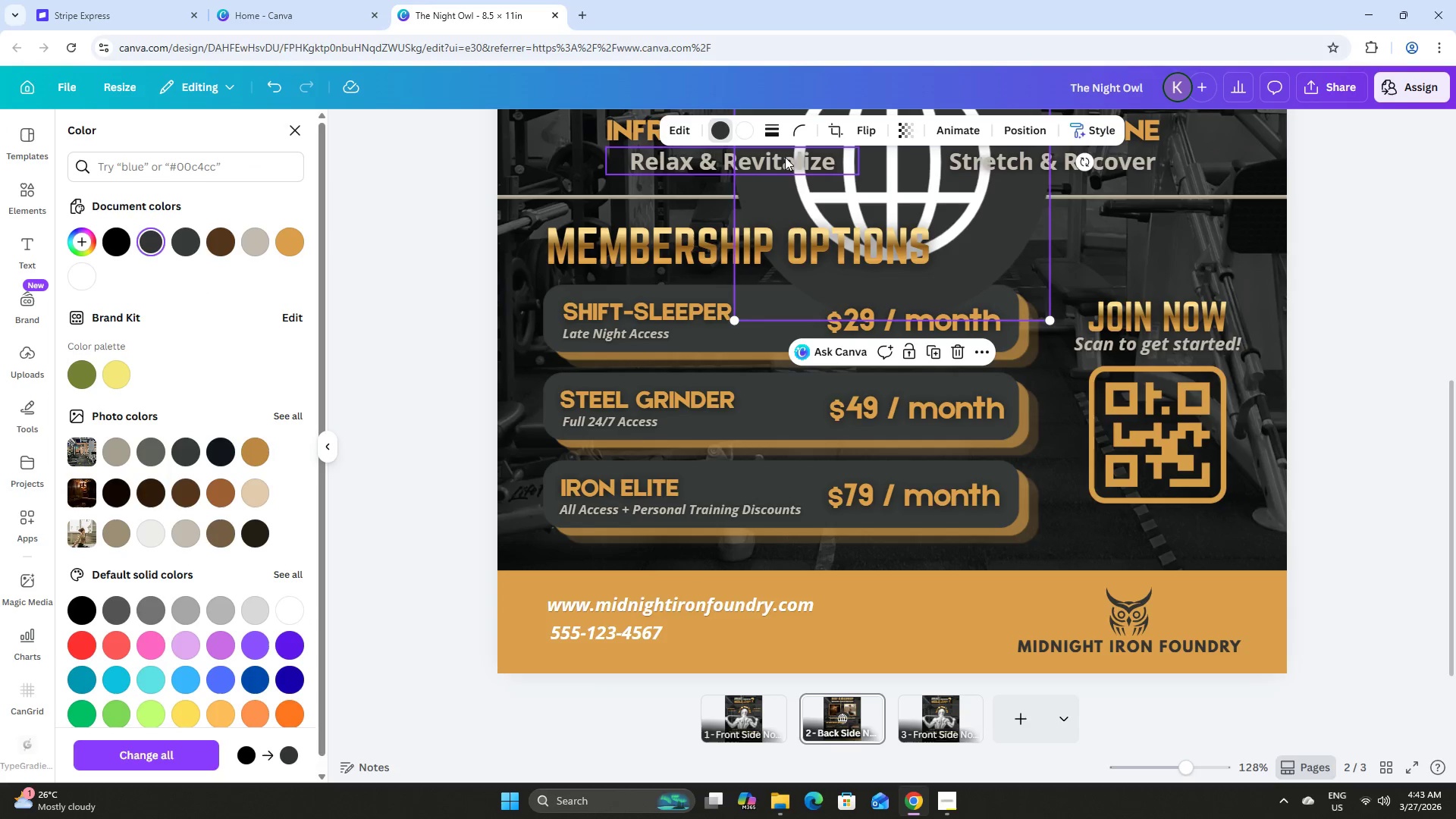 
left_click([743, 126])
 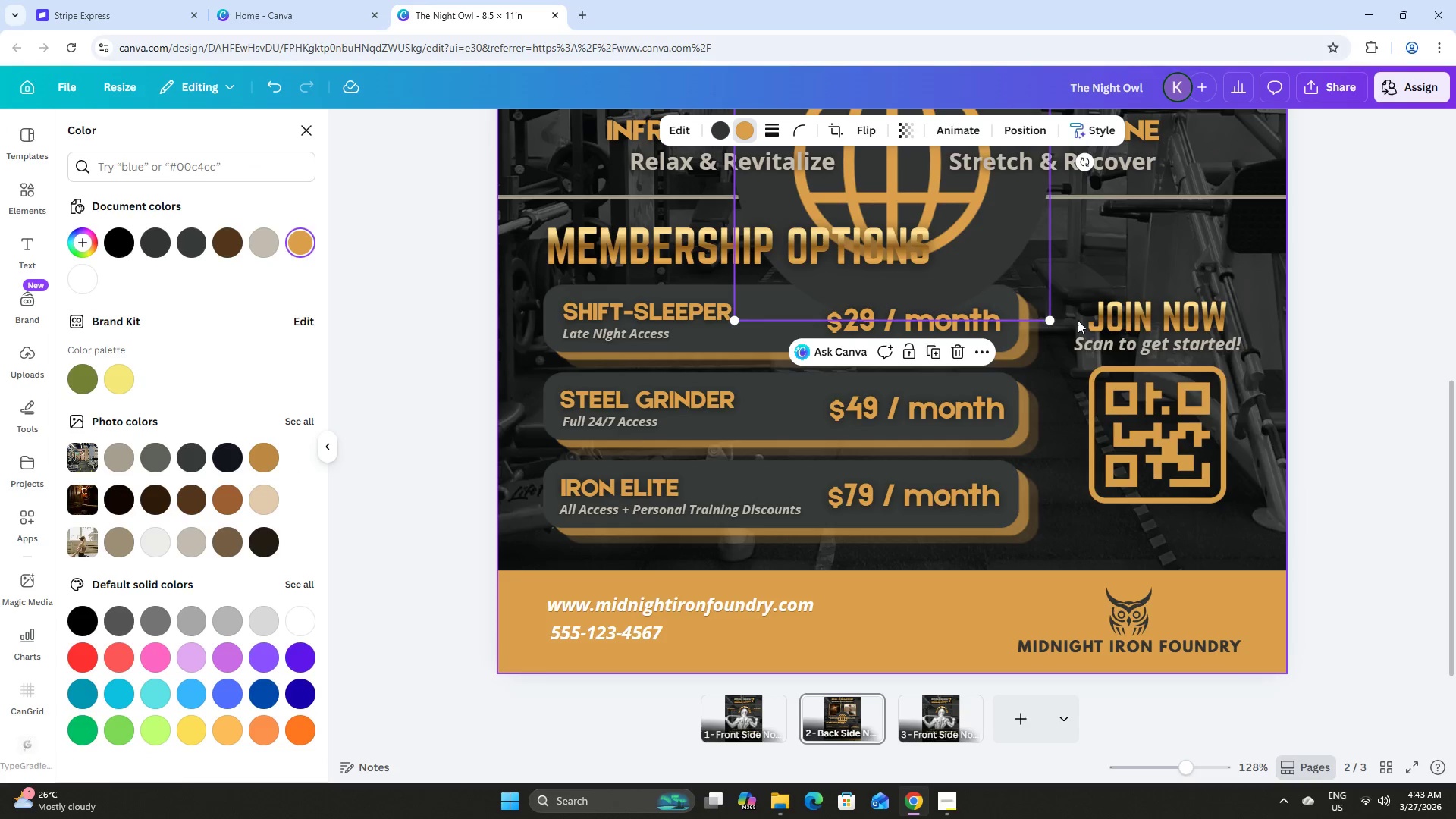 
left_click_drag(start_coordinate=[1053, 319], to_coordinate=[918, 233])
 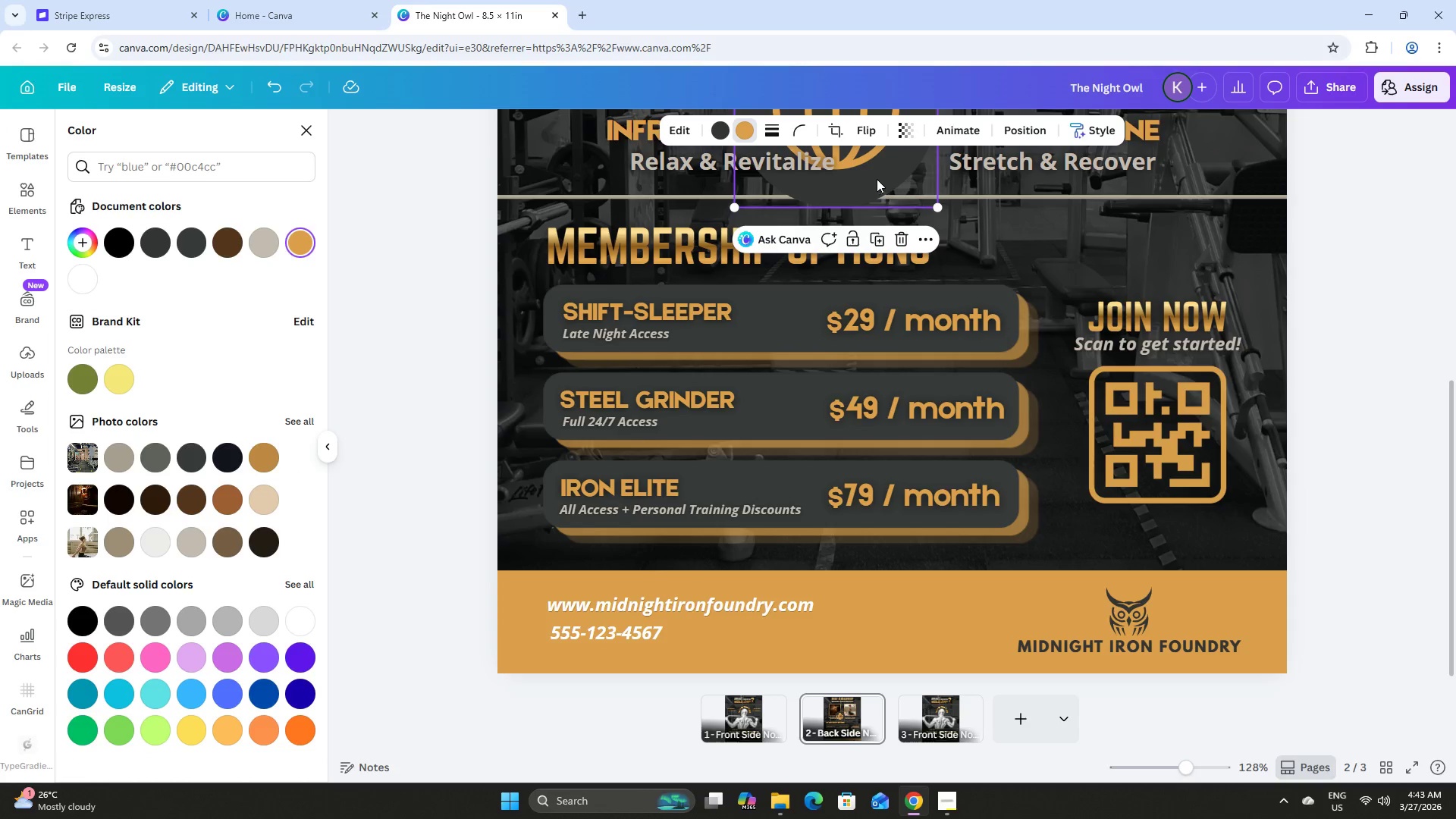 
left_click_drag(start_coordinate=[876, 178], to_coordinate=[944, 658])
 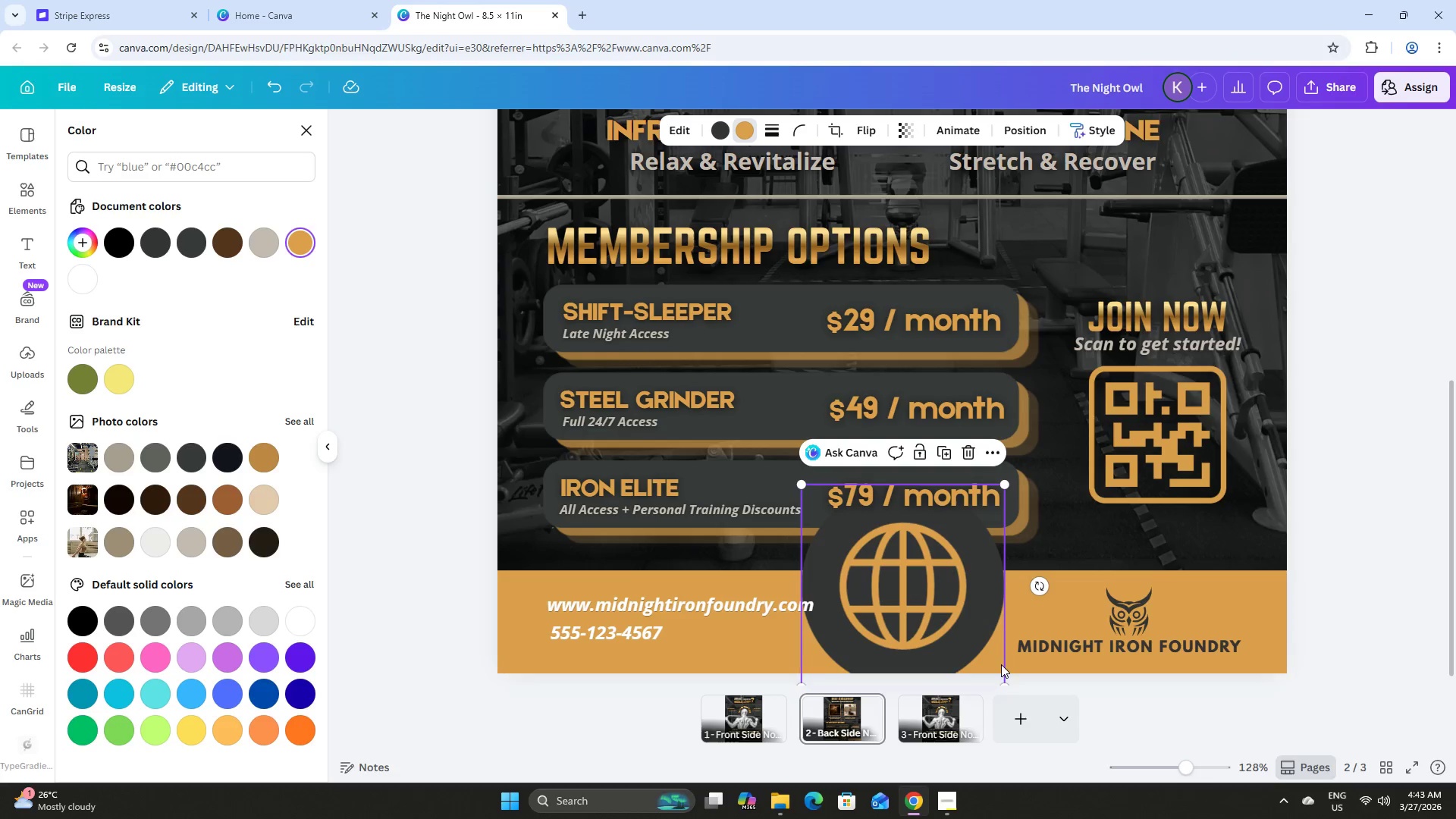 
left_click_drag(start_coordinate=[966, 588], to_coordinate=[958, 528])
 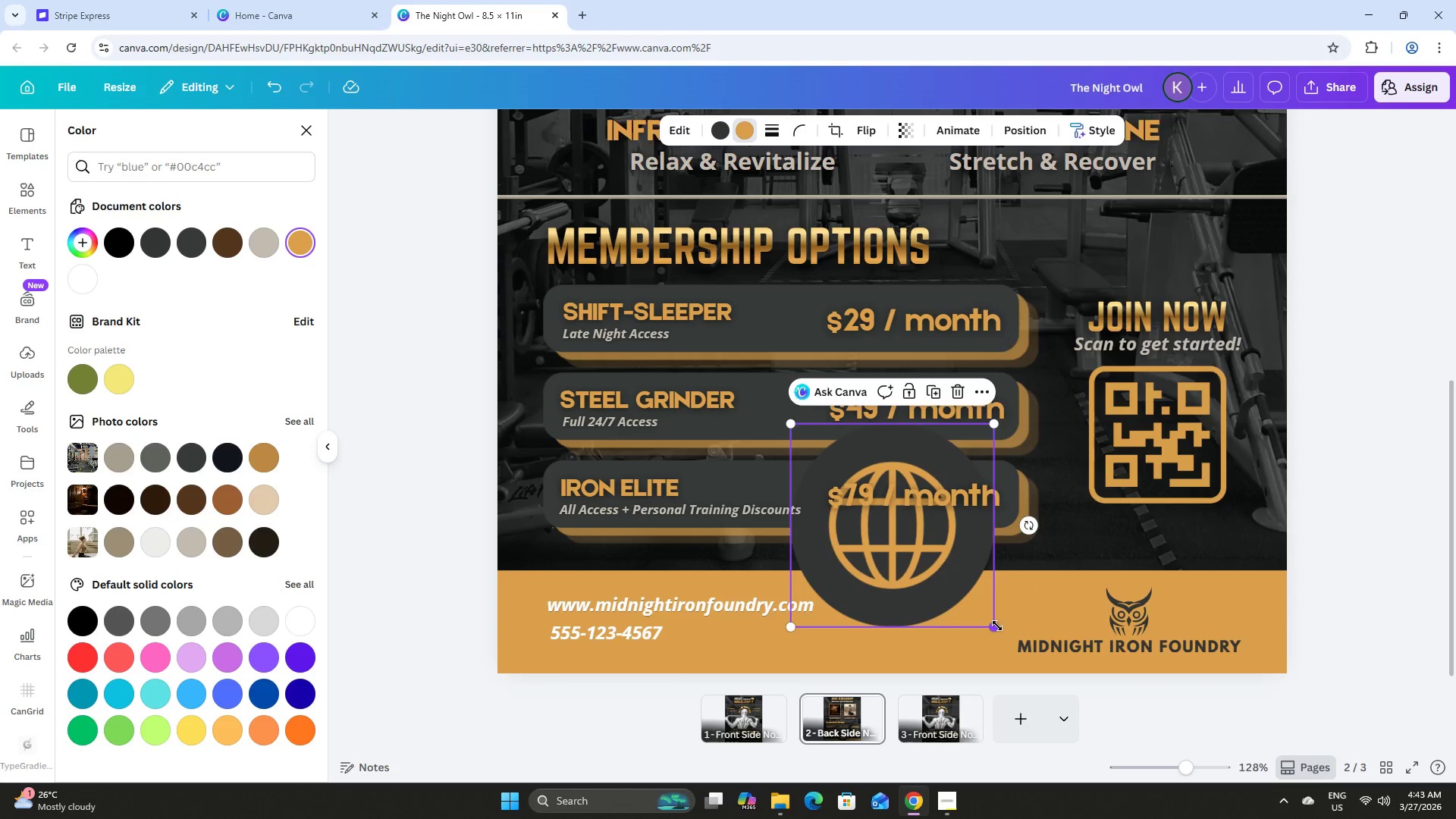 
left_click_drag(start_coordinate=[997, 626], to_coordinate=[843, 444])
 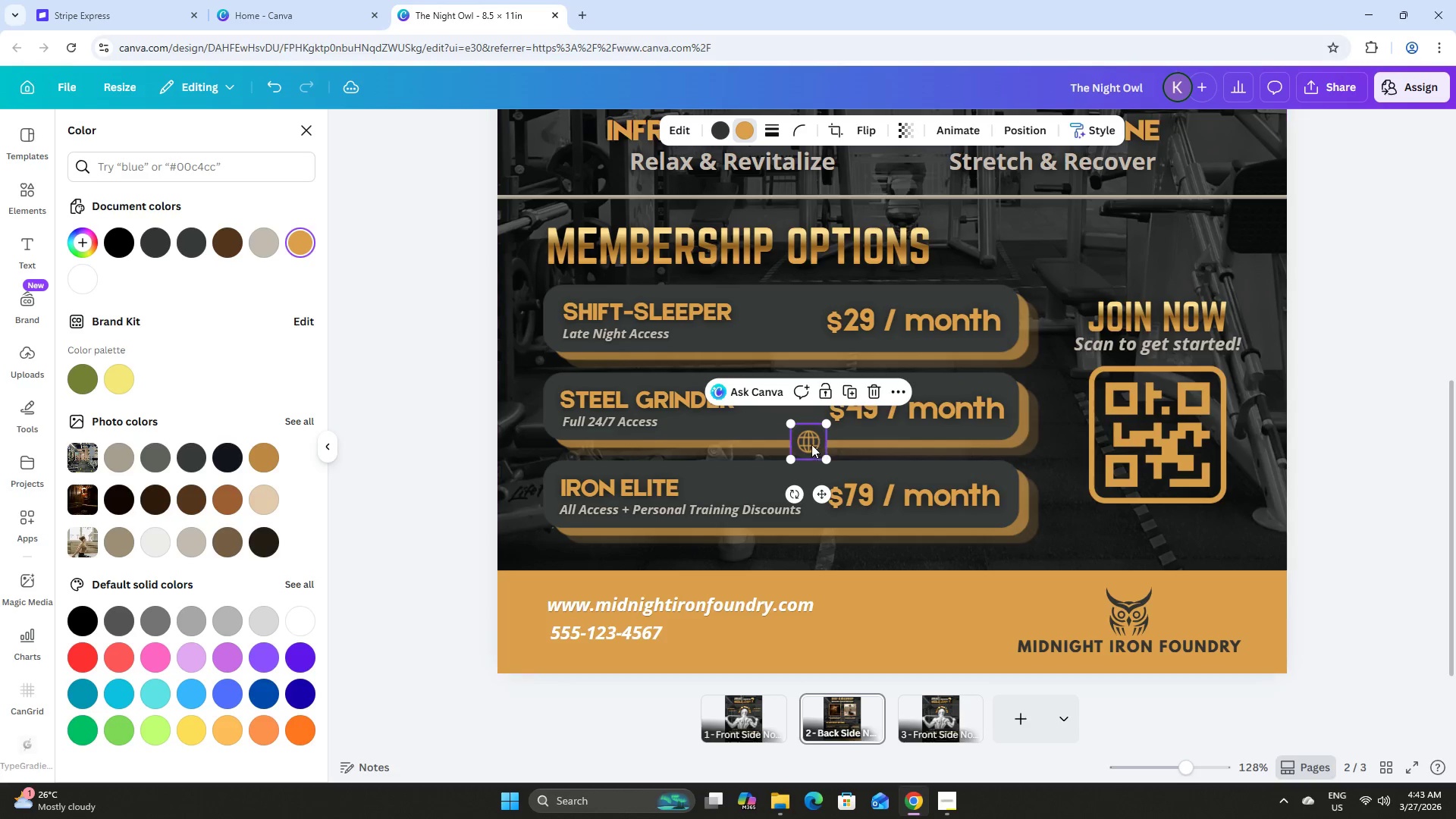 
left_click_drag(start_coordinate=[810, 443], to_coordinate=[527, 607])
 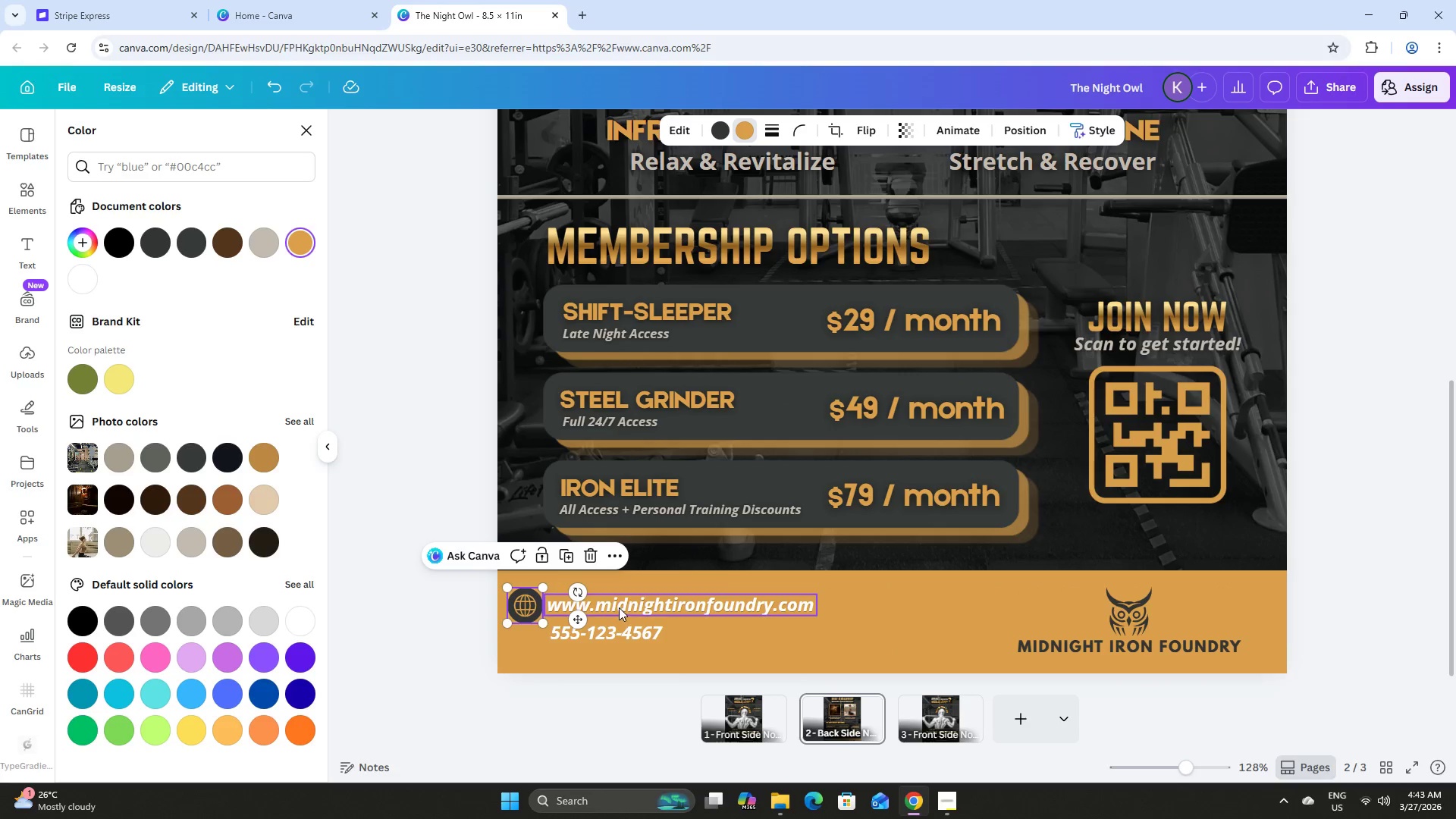 
left_click_drag(start_coordinate=[620, 607], to_coordinate=[673, 607])
 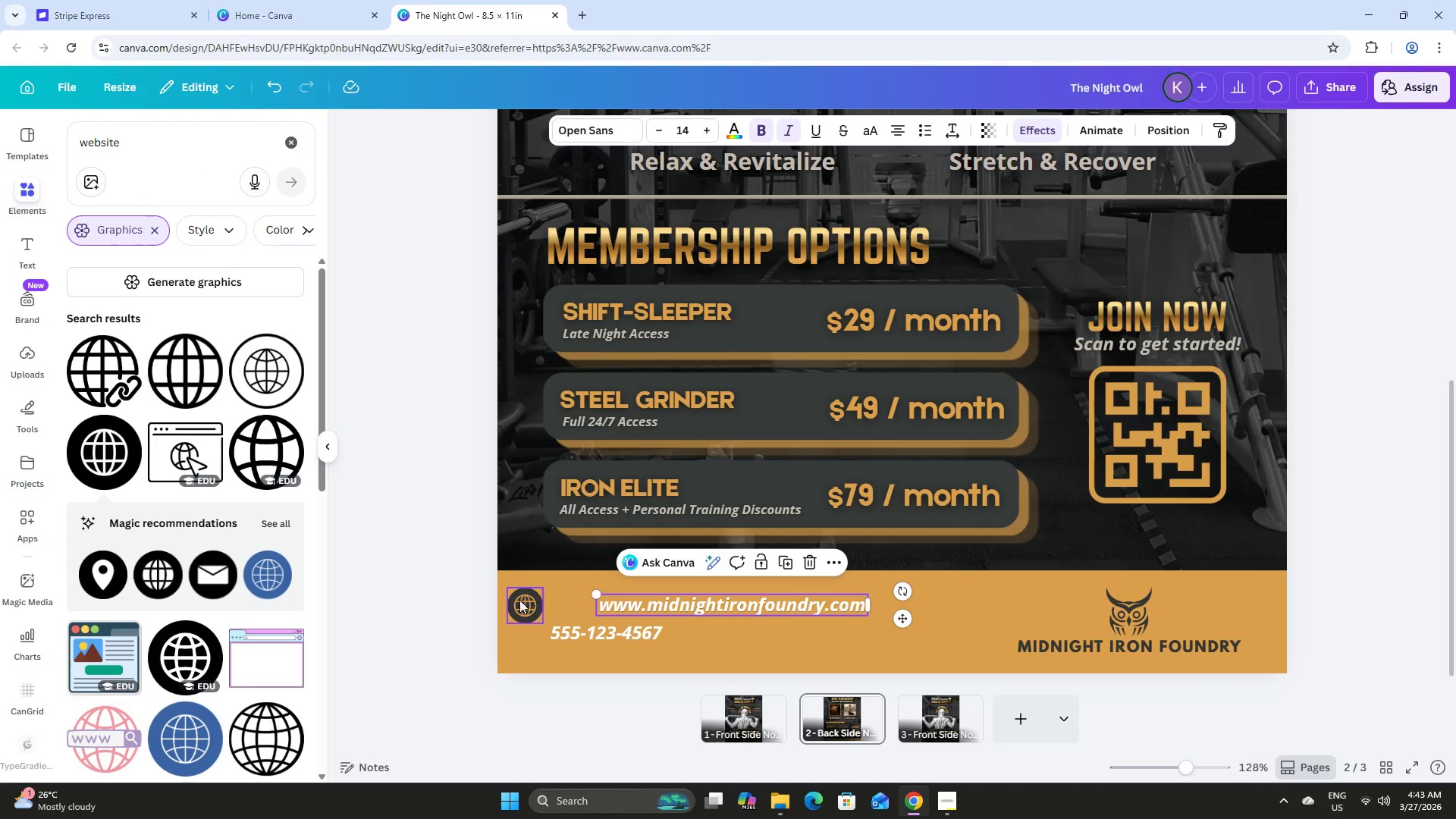 
left_click([517, 600])
 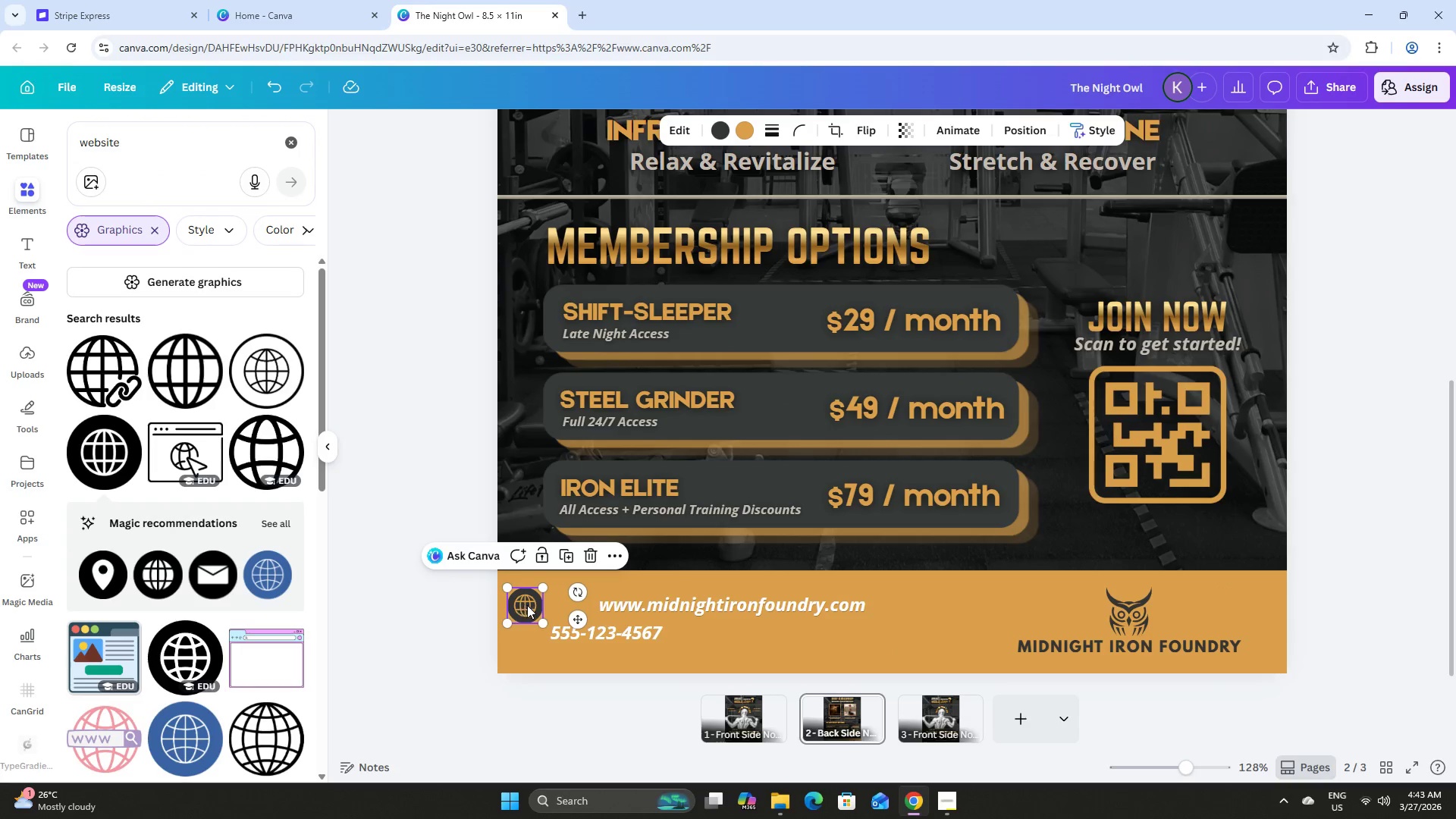 
left_click_drag(start_coordinate=[527, 606], to_coordinate=[565, 603])
 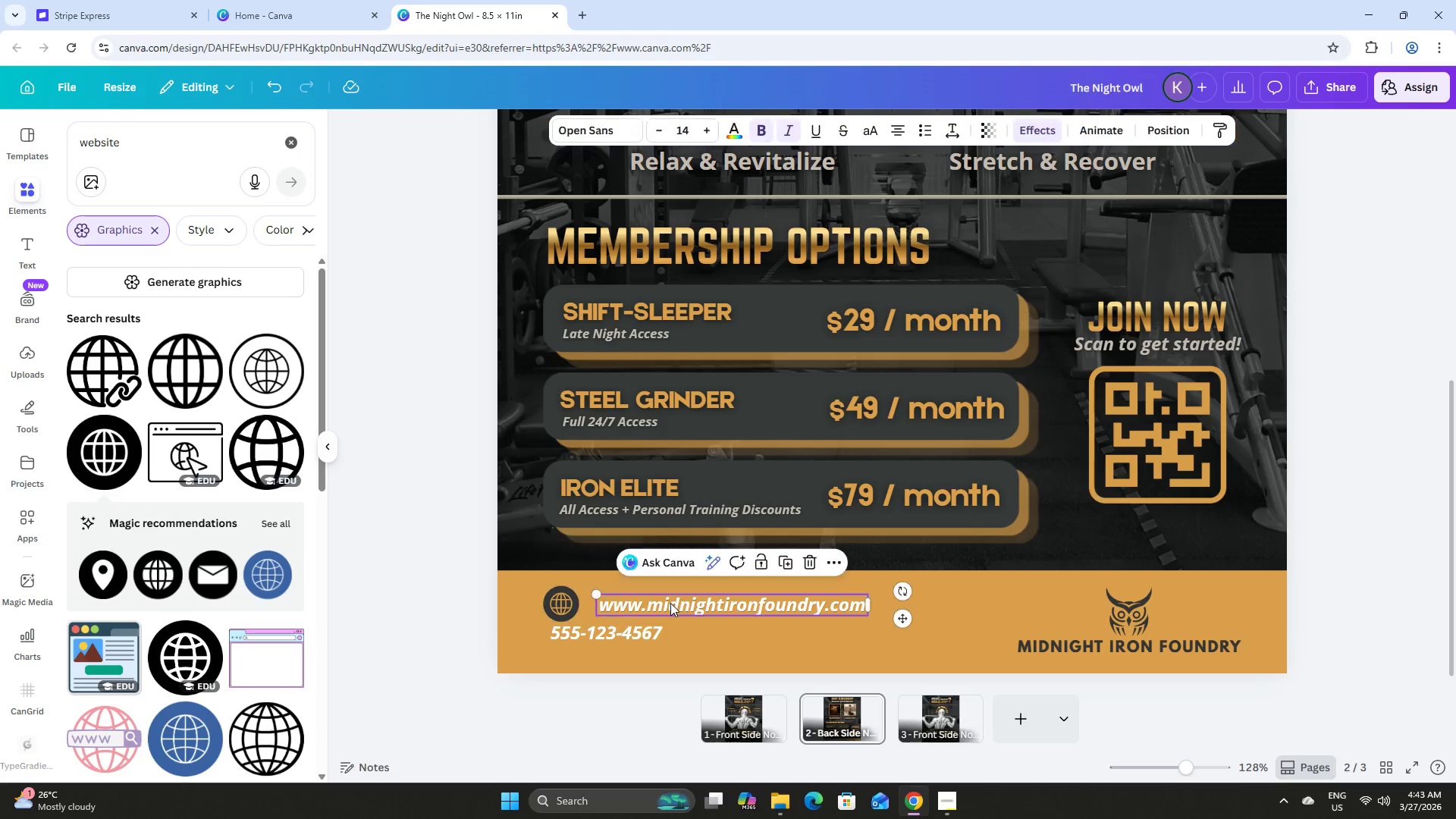 
left_click_drag(start_coordinate=[672, 602], to_coordinate=[659, 601])
 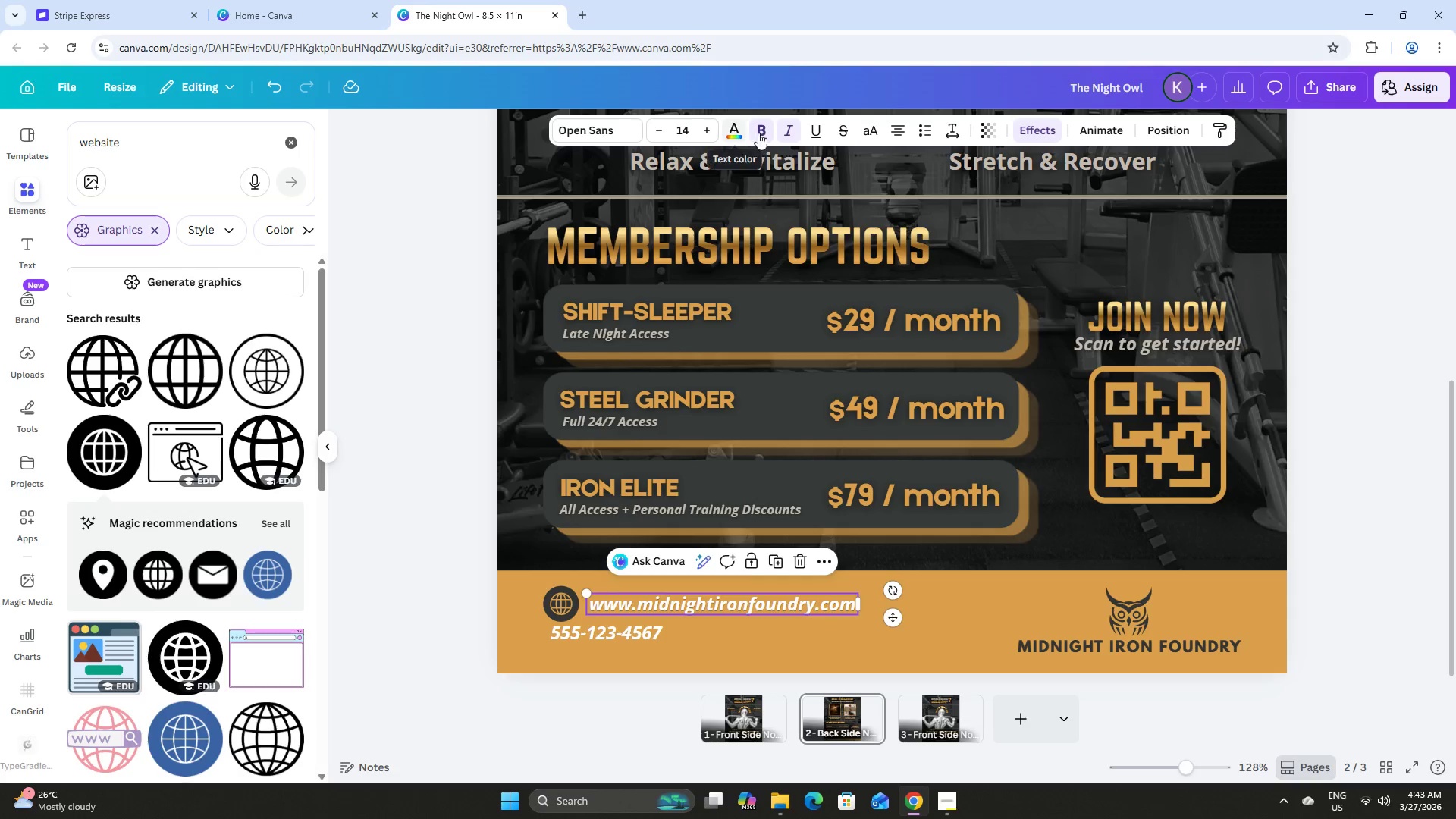 
left_click([740, 130])
 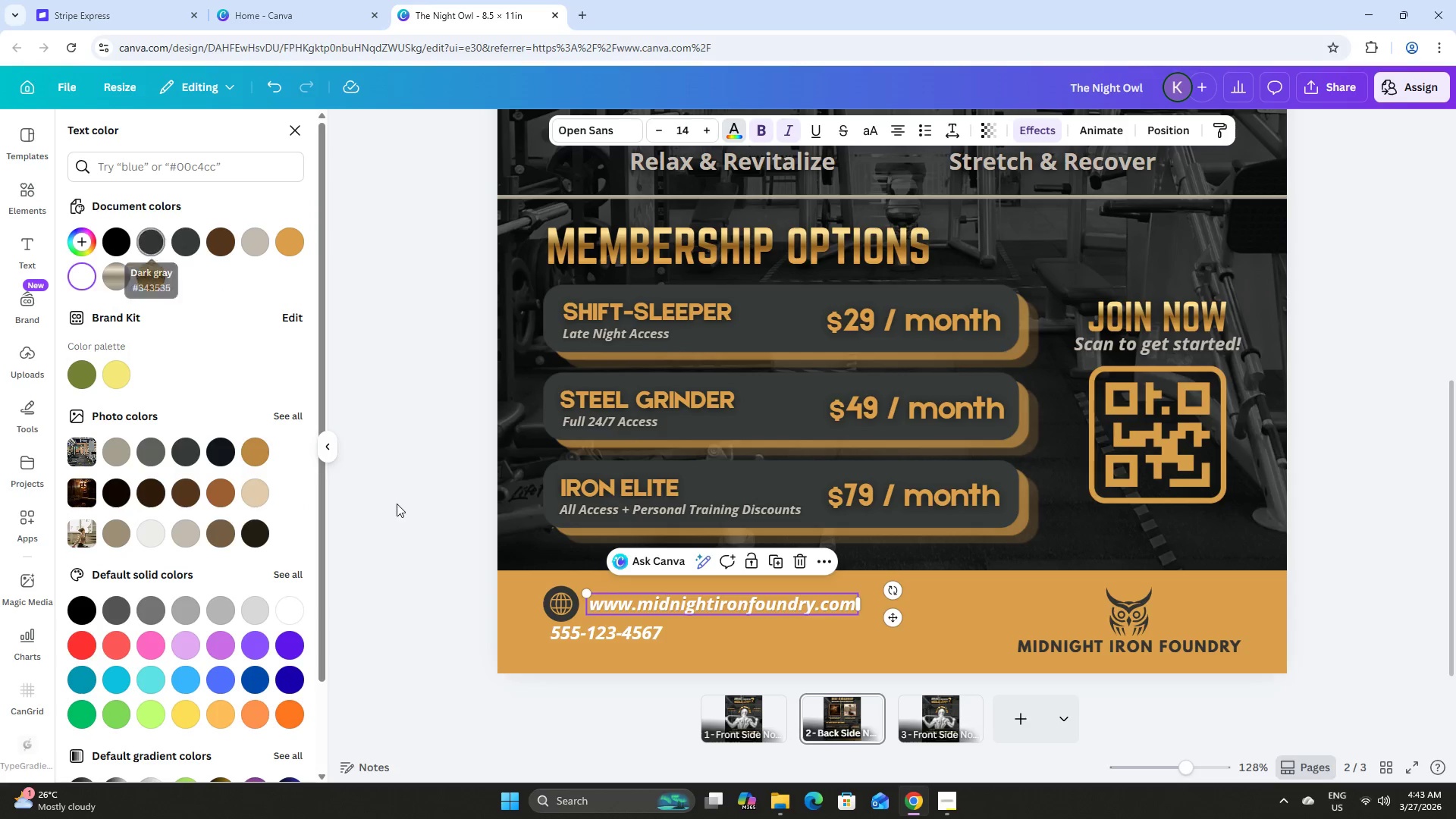 
left_click([1161, 617])
 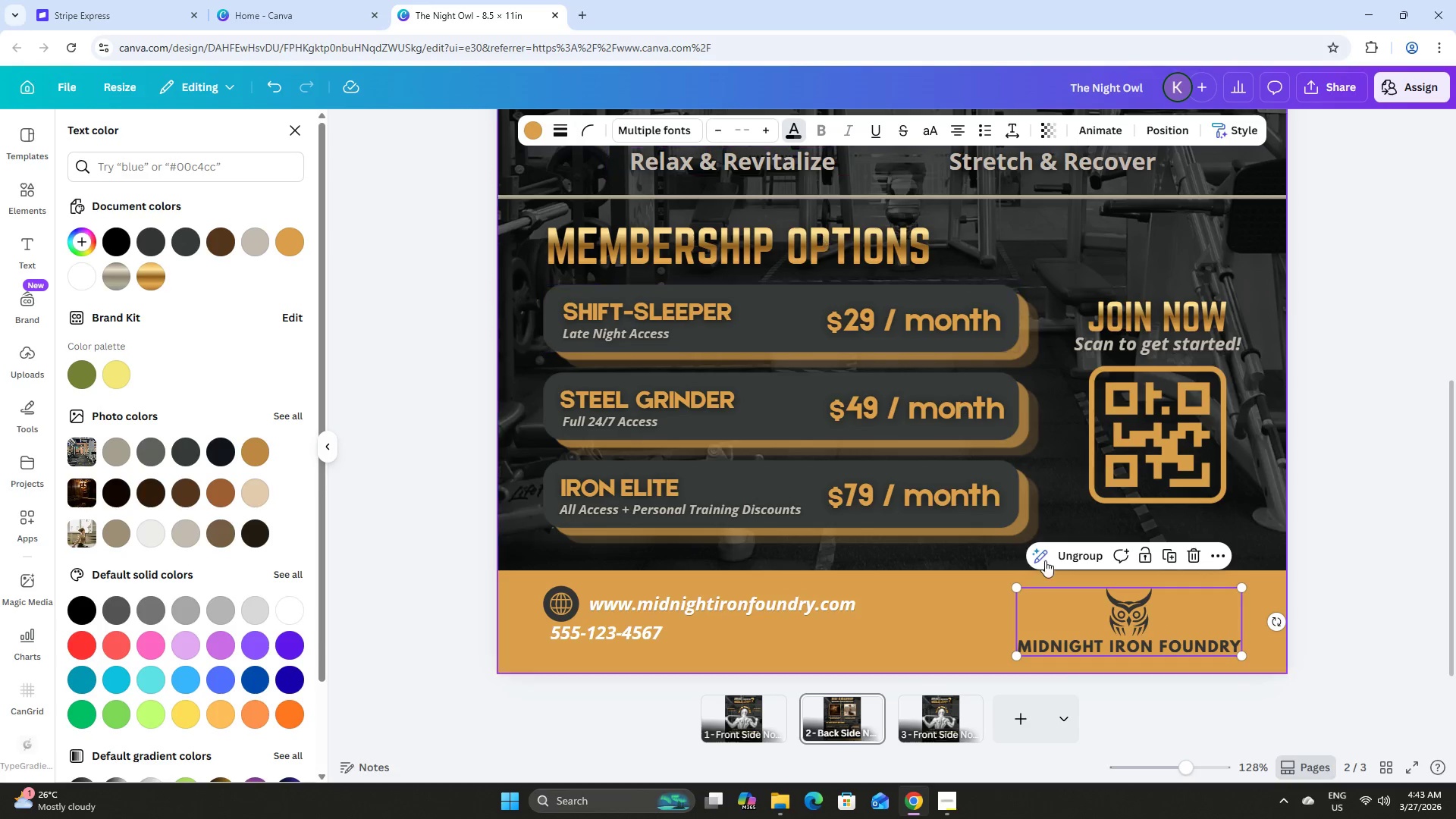 
left_click([1106, 614])
 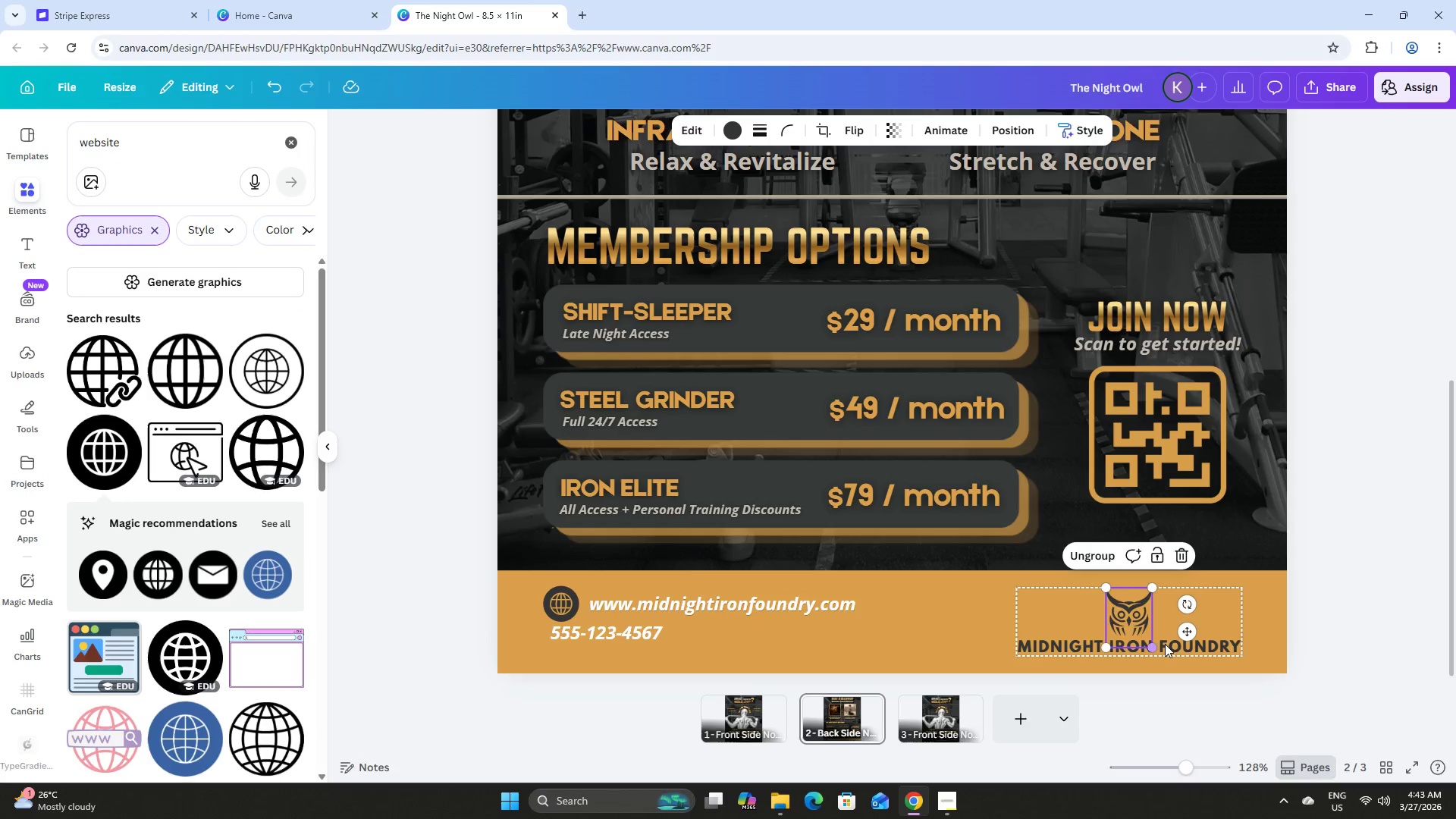 
left_click([1183, 645])
 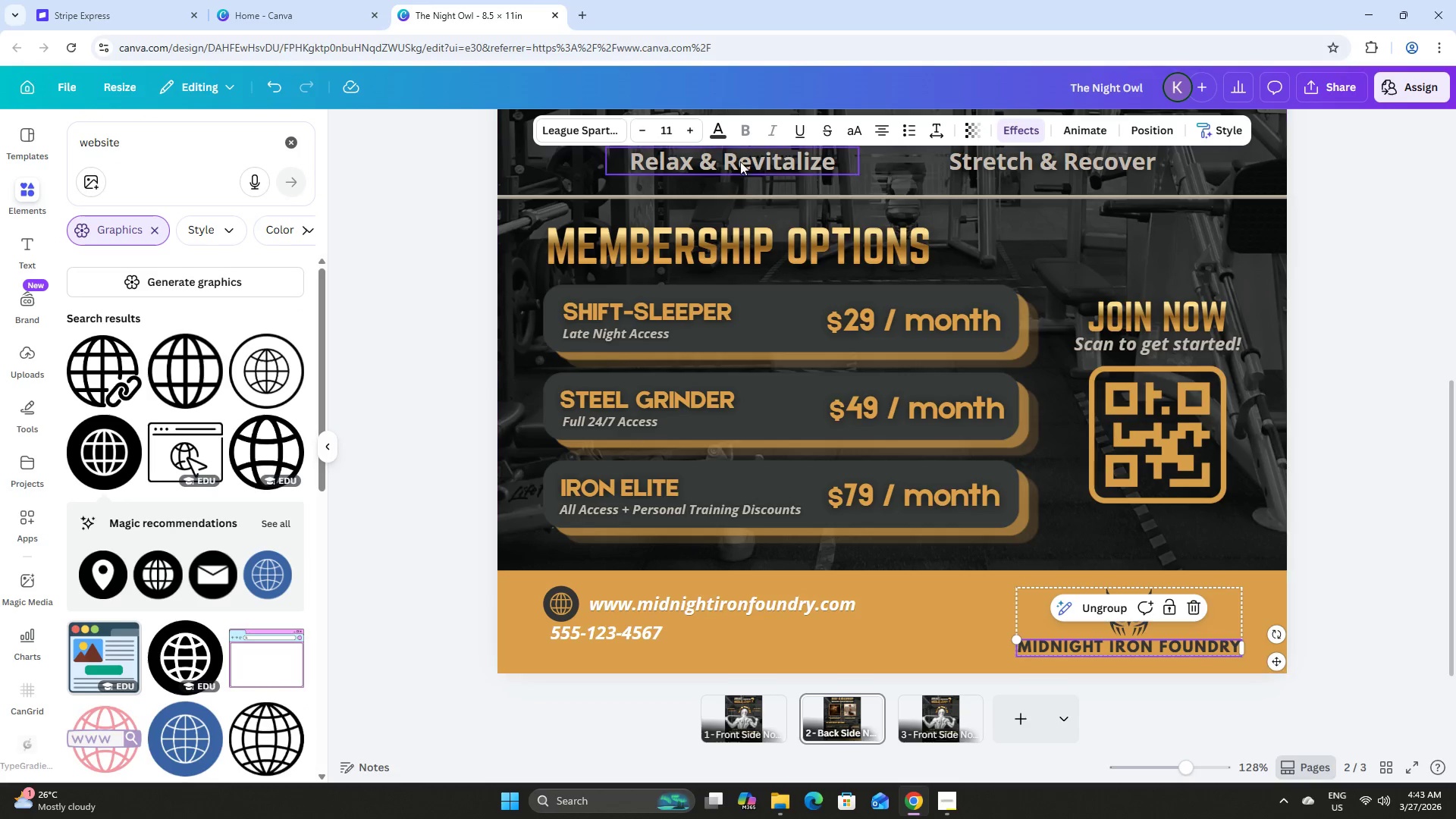 
left_click([716, 126])
 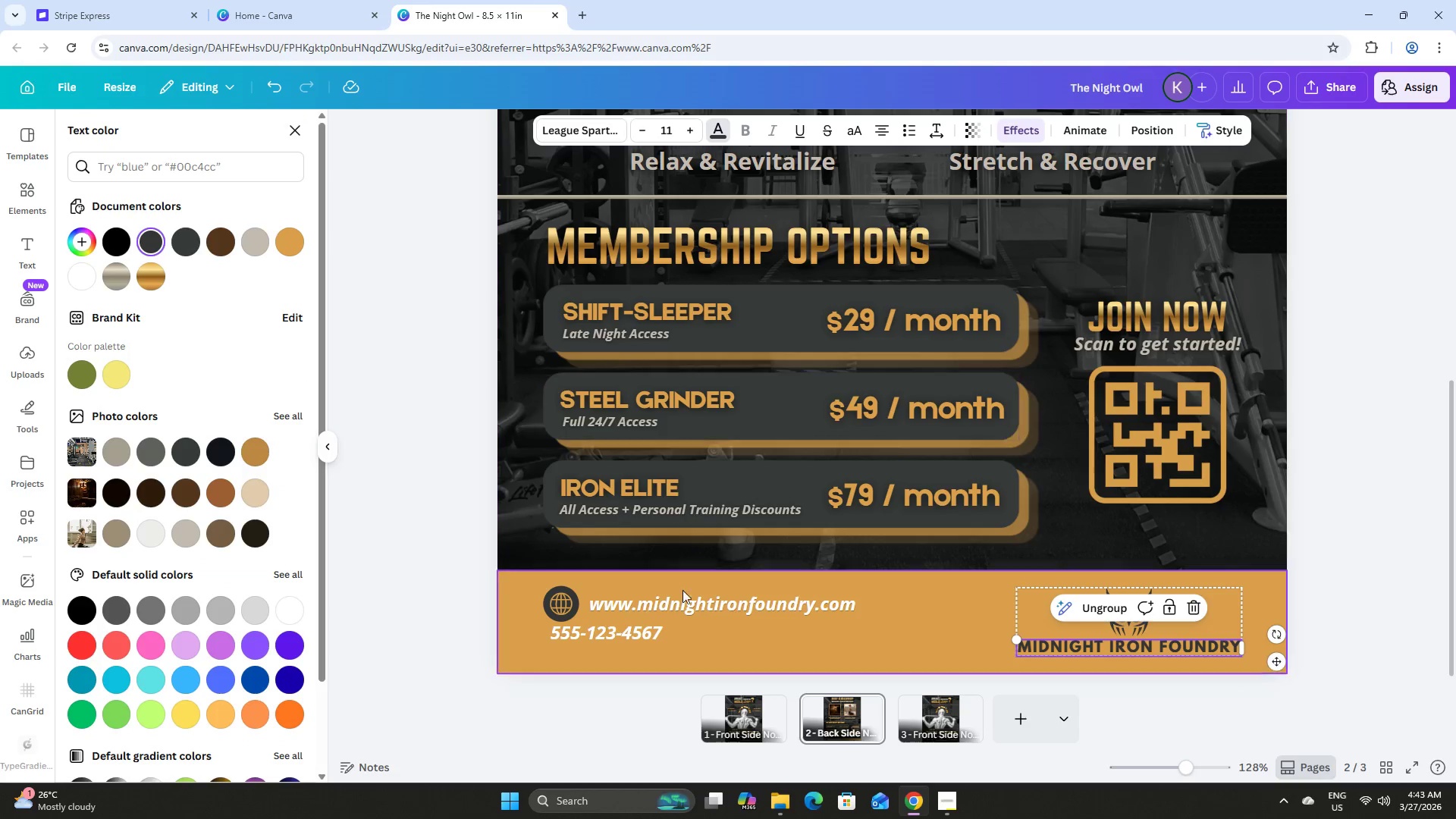 
left_click([689, 602])
 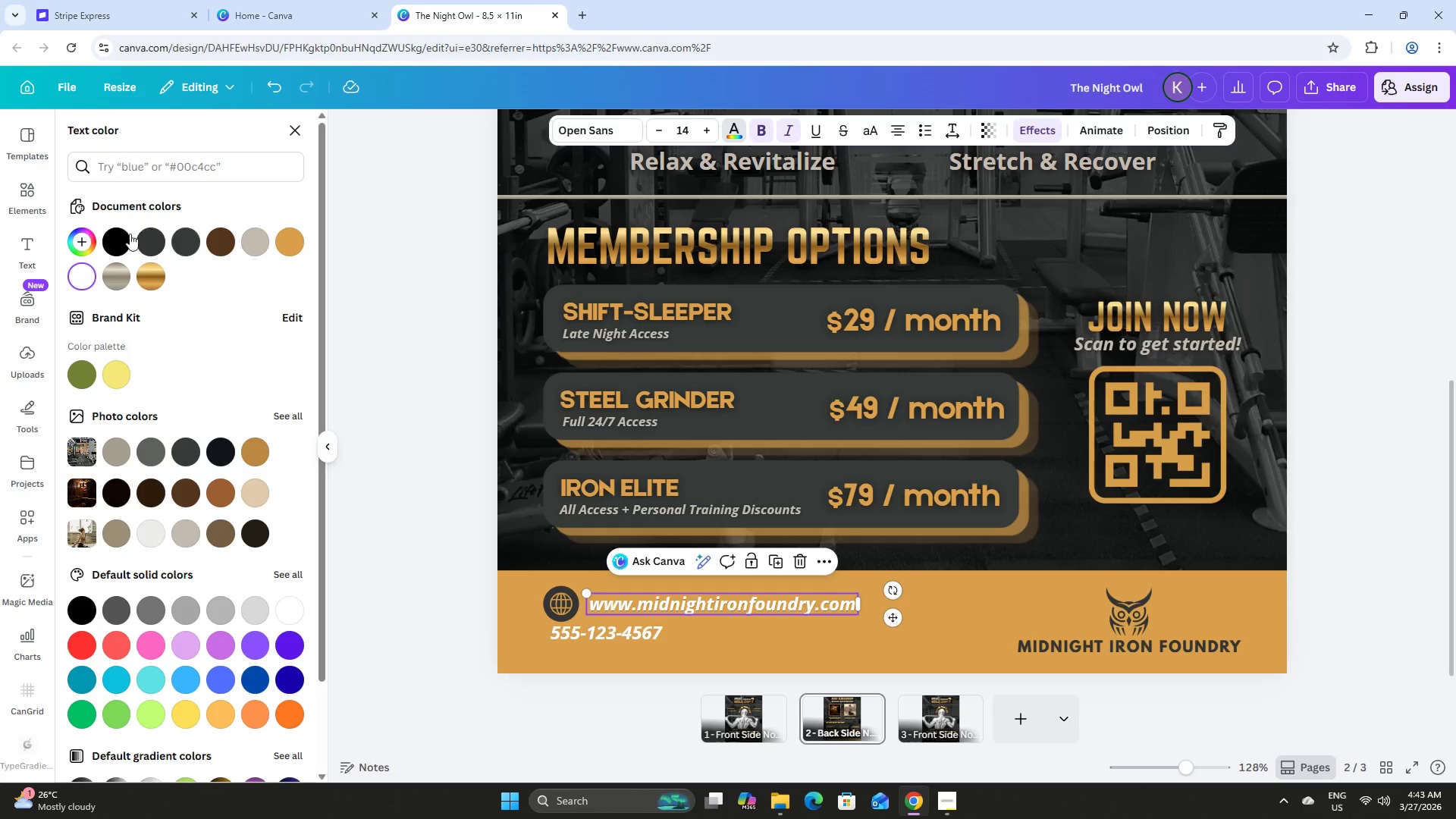 
left_click([152, 247])
 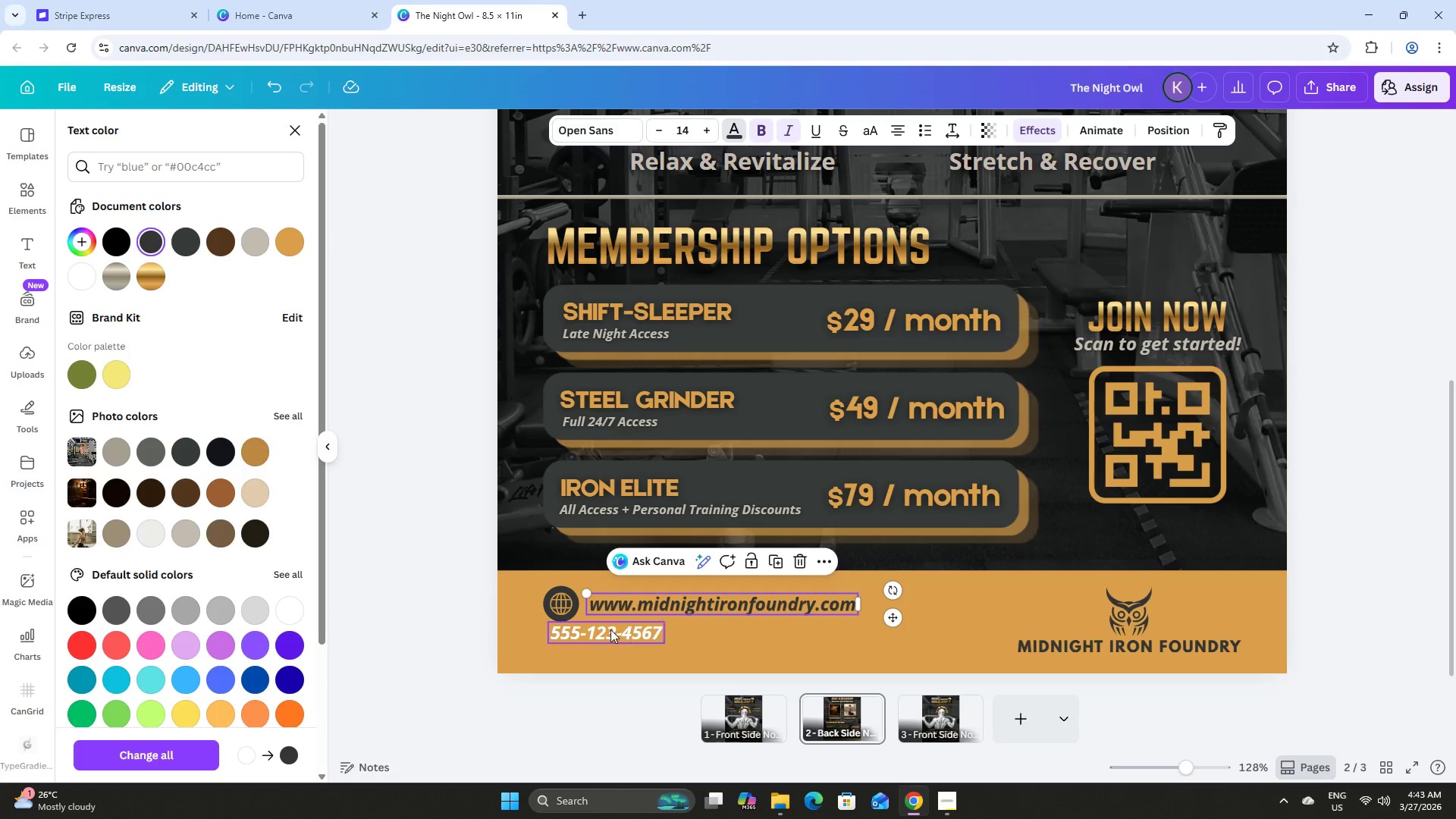 
left_click([607, 628])
 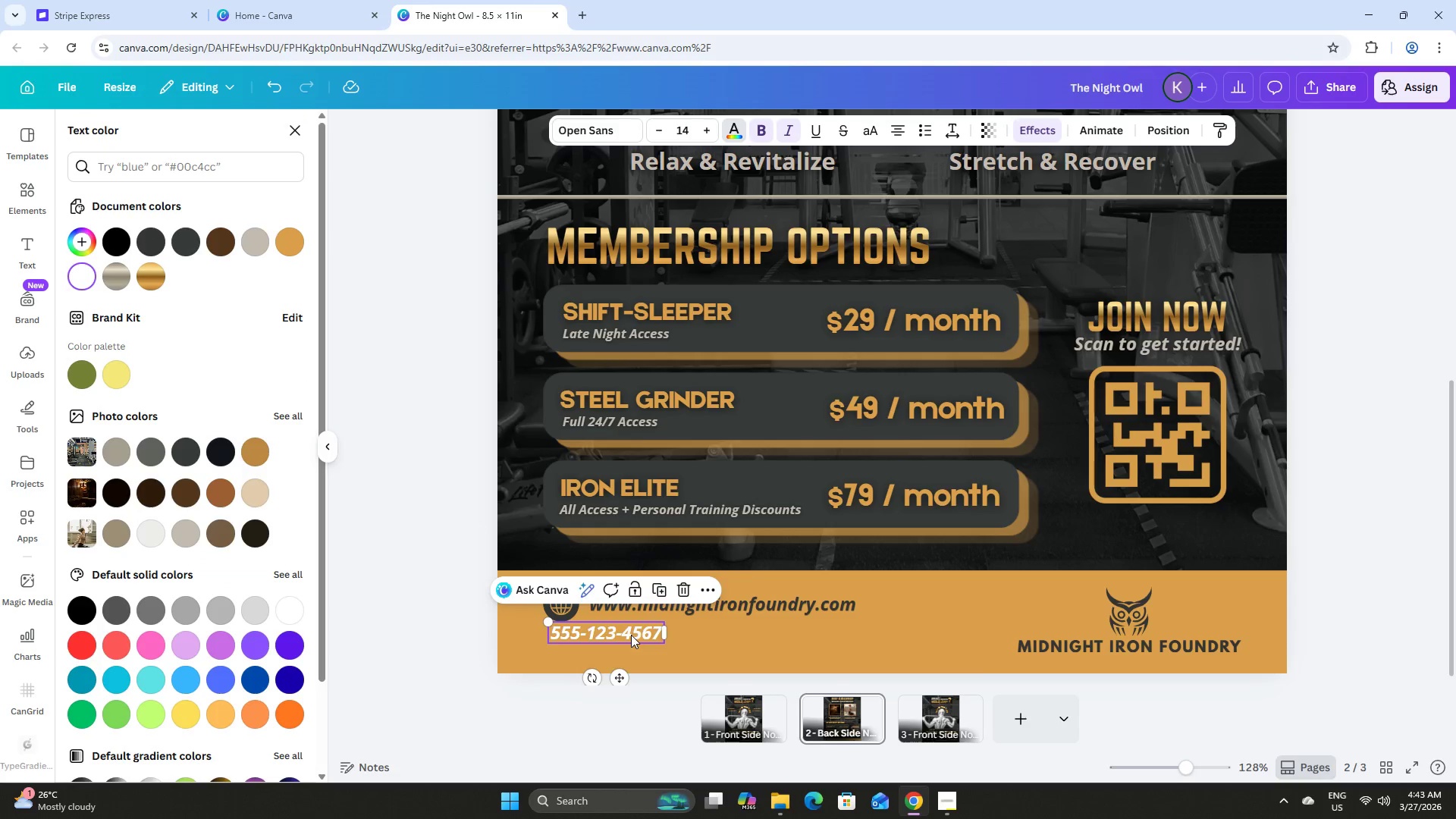 
left_click_drag(start_coordinate=[631, 635], to_coordinate=[673, 637])
 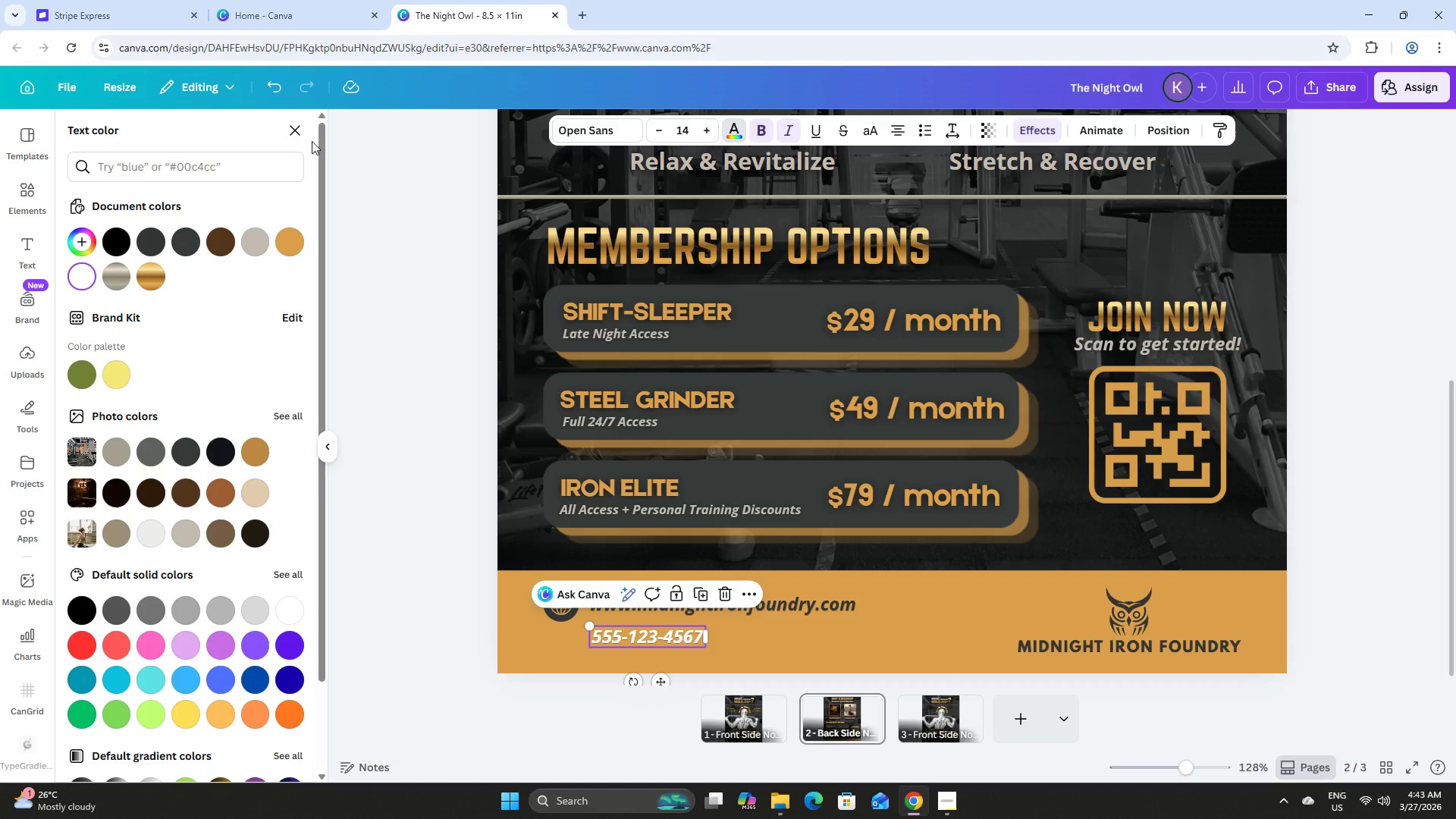 
left_click([294, 128])
 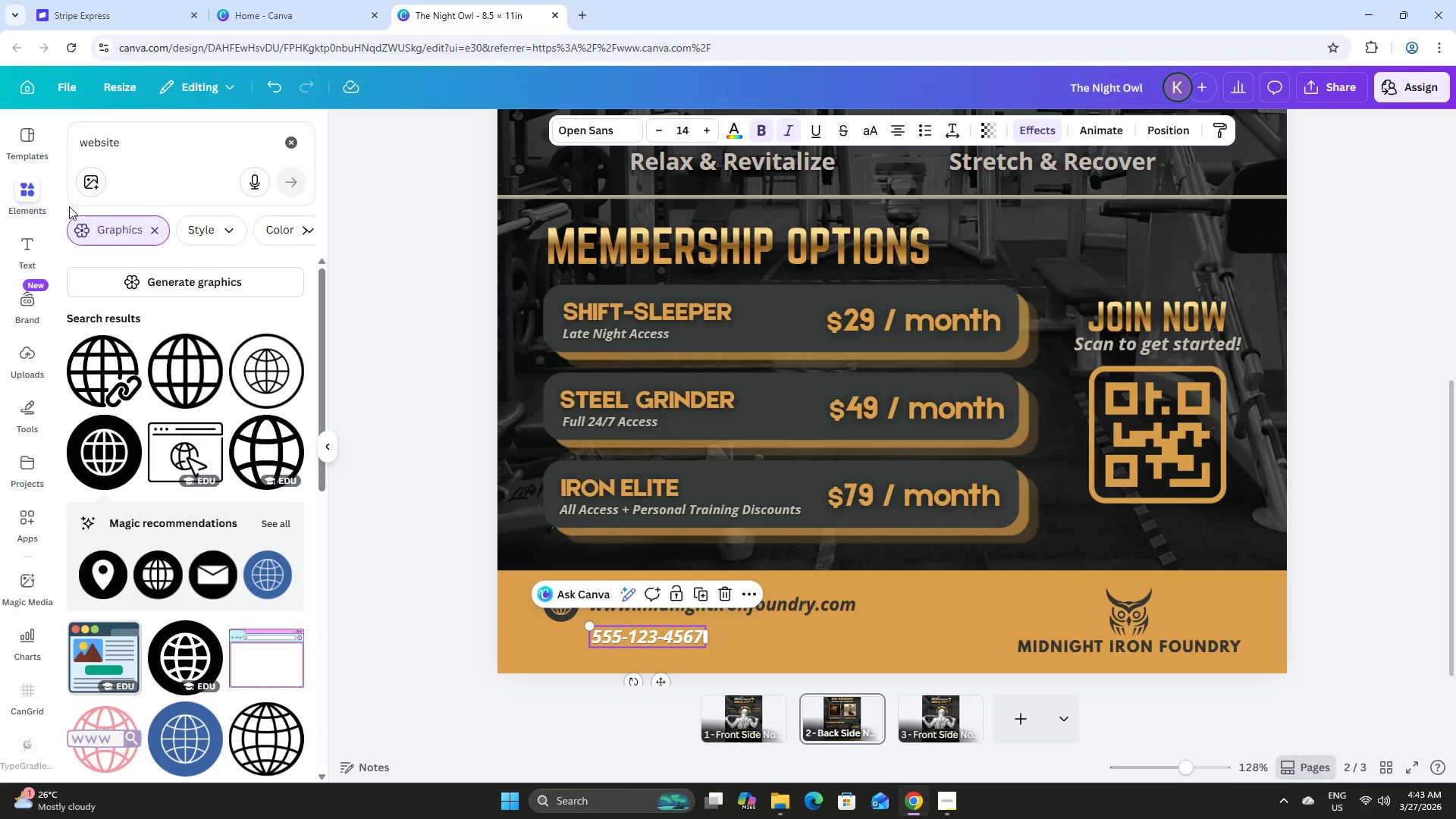 
left_click([165, 146])
 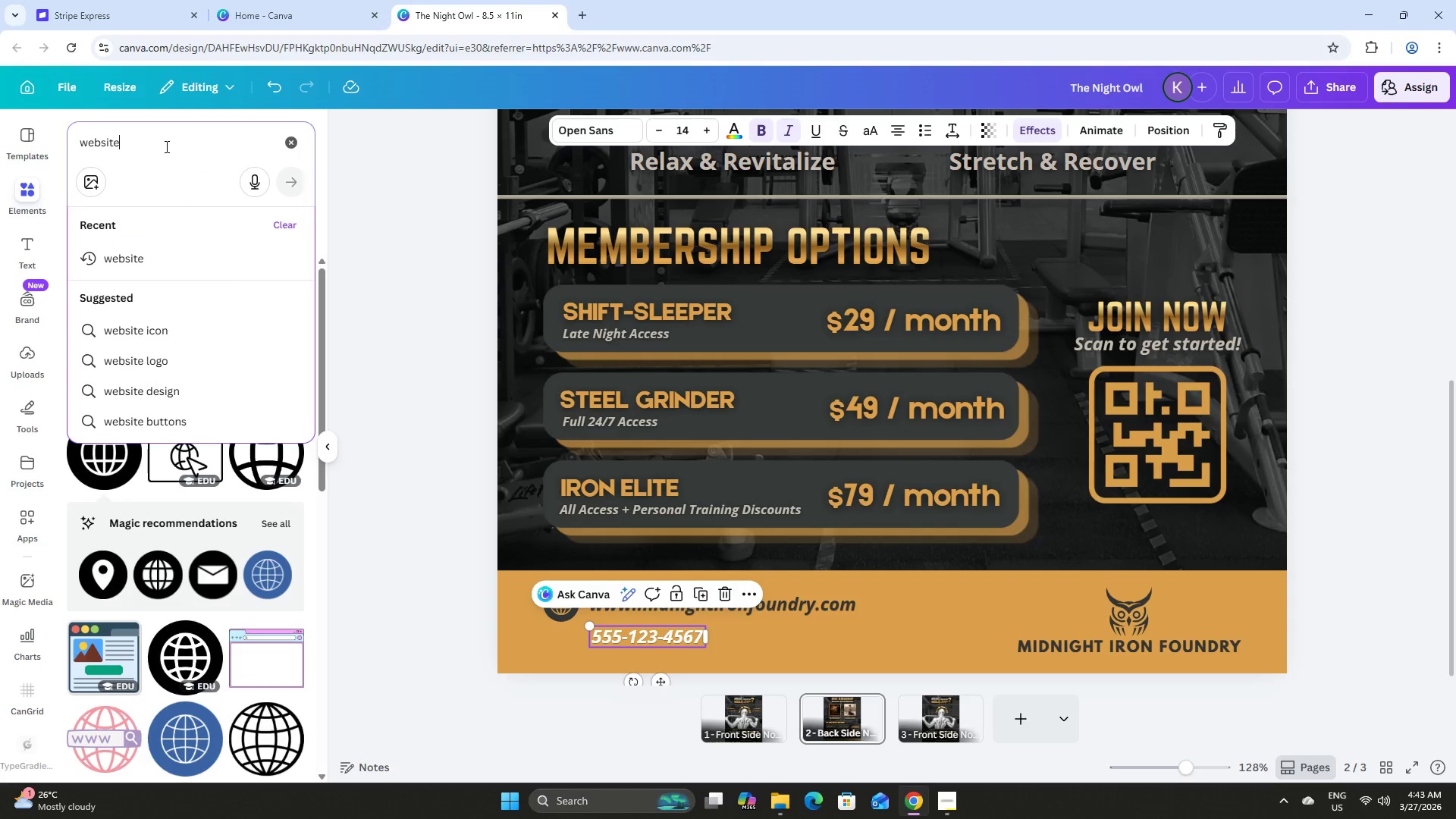 
left_click_drag(start_coordinate=[165, 146], to_coordinate=[71, 146])
 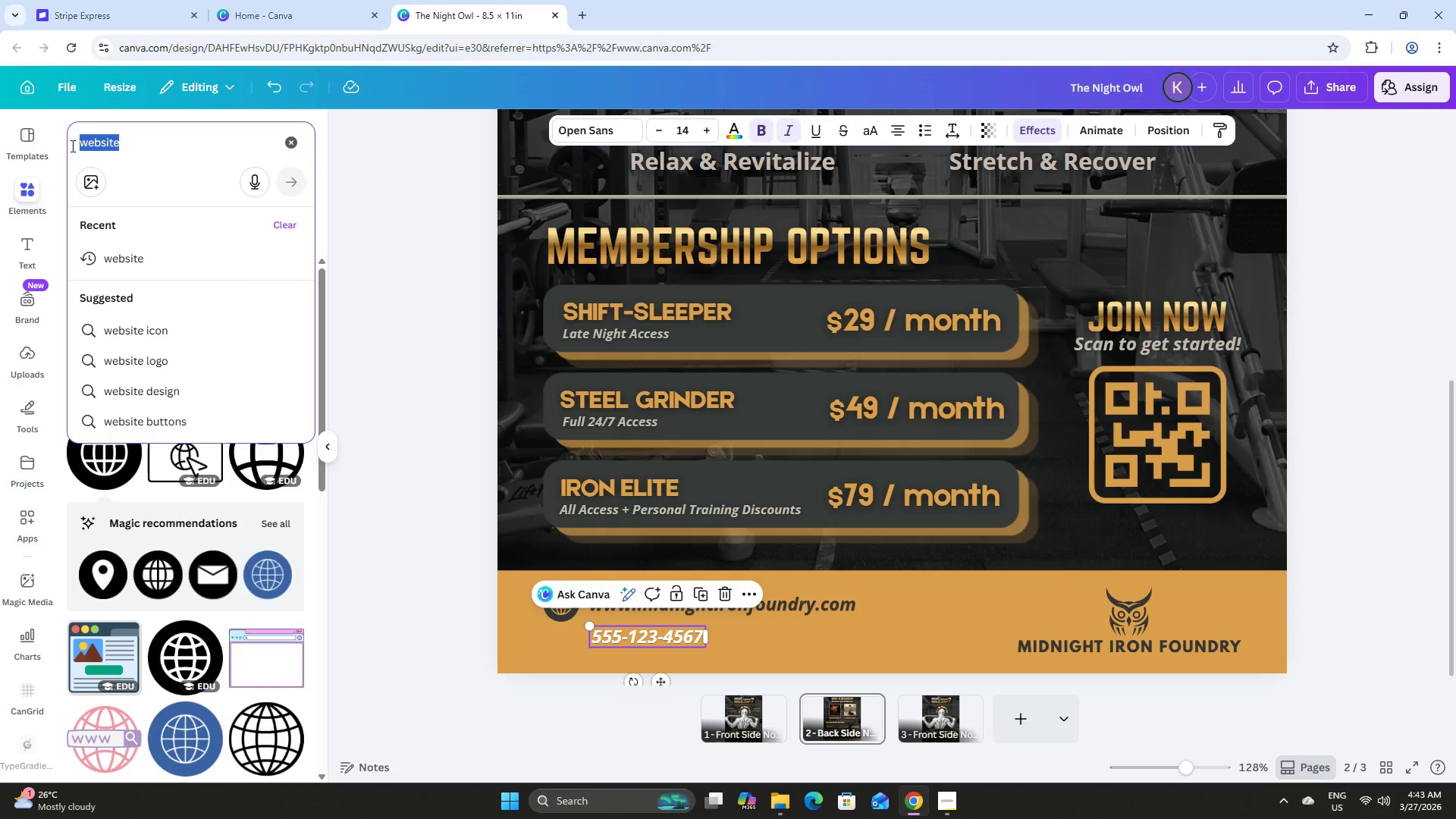 
type(call)
 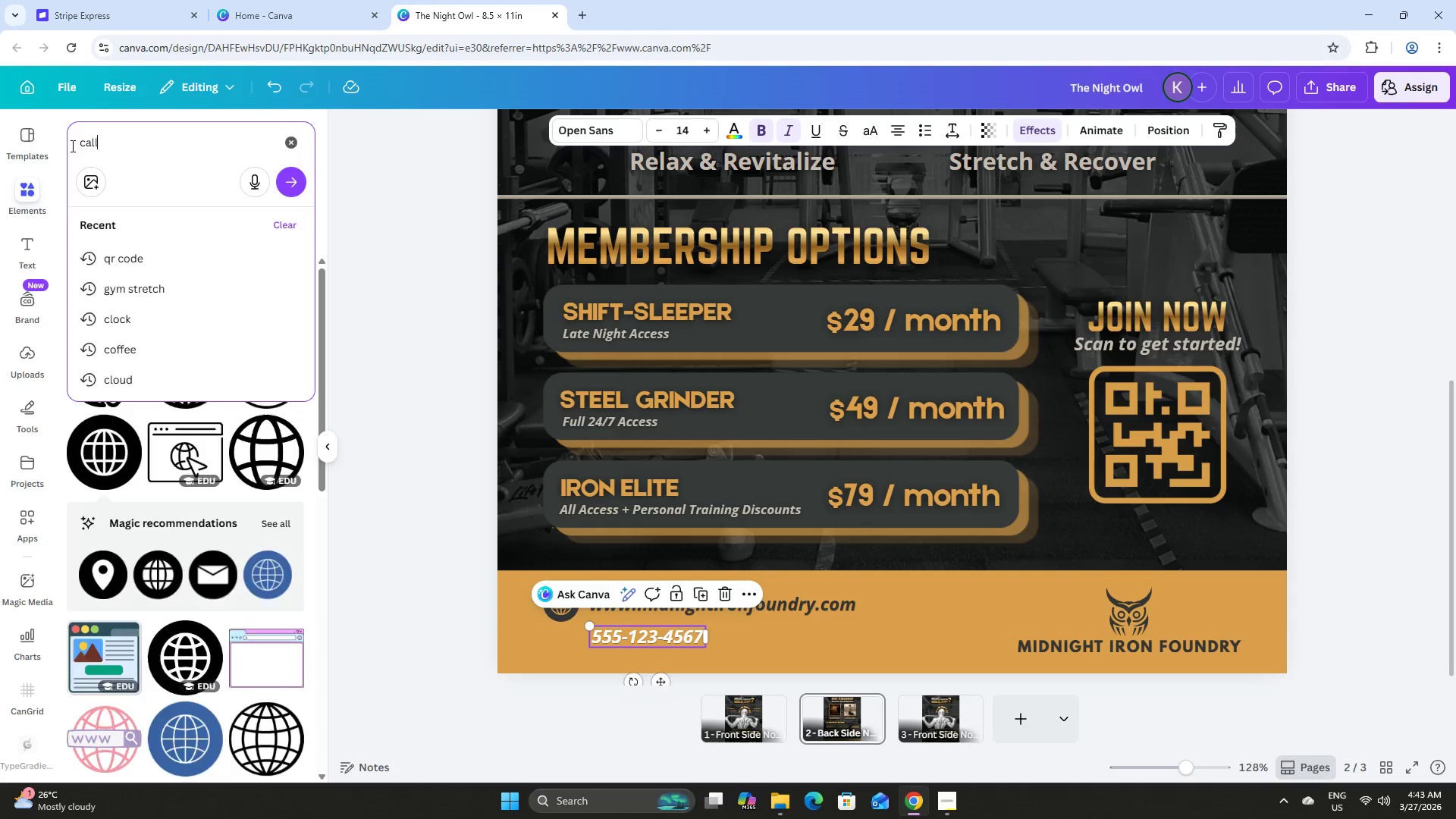 
key(Enter)
 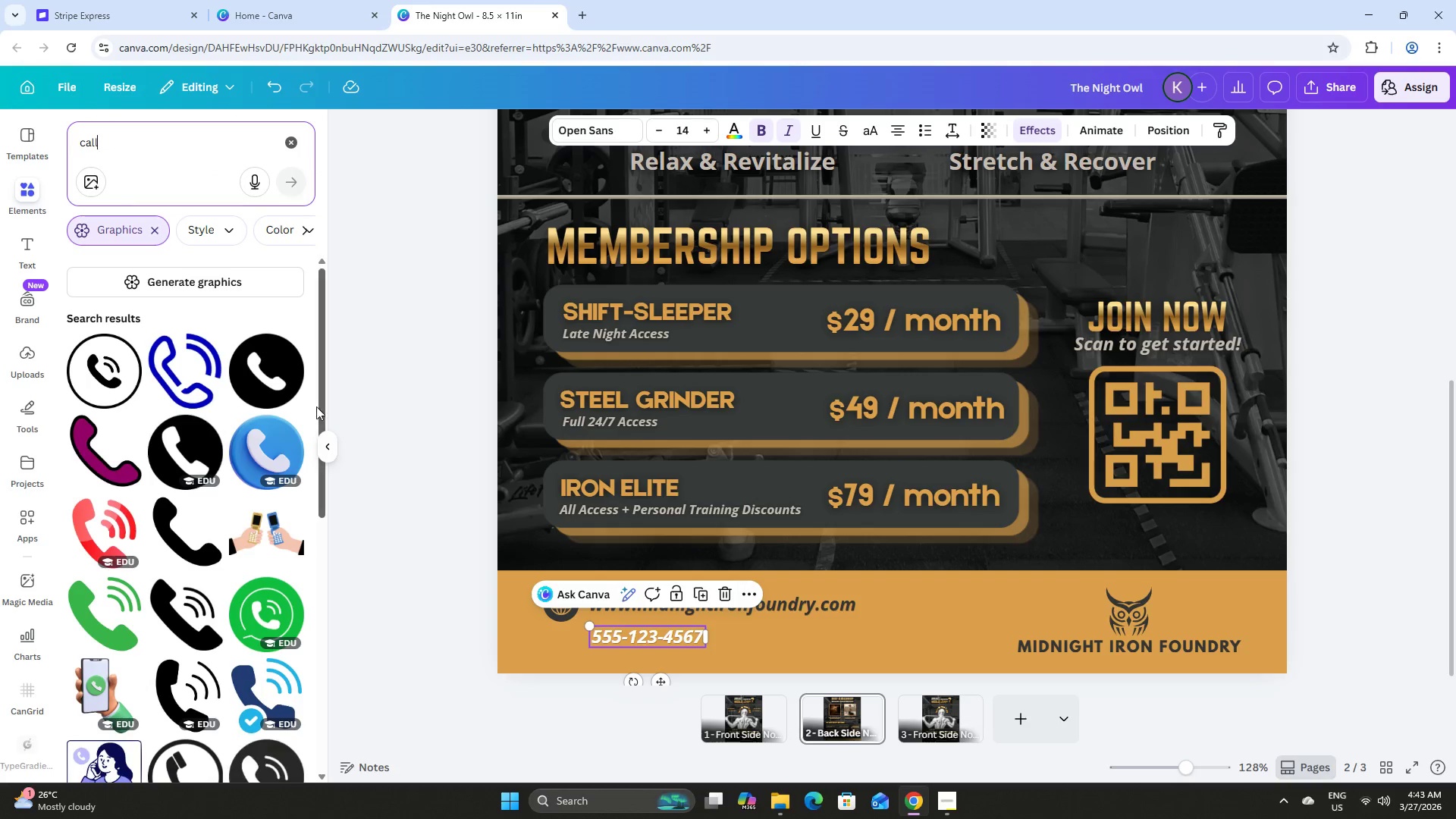 
left_click([270, 379])
 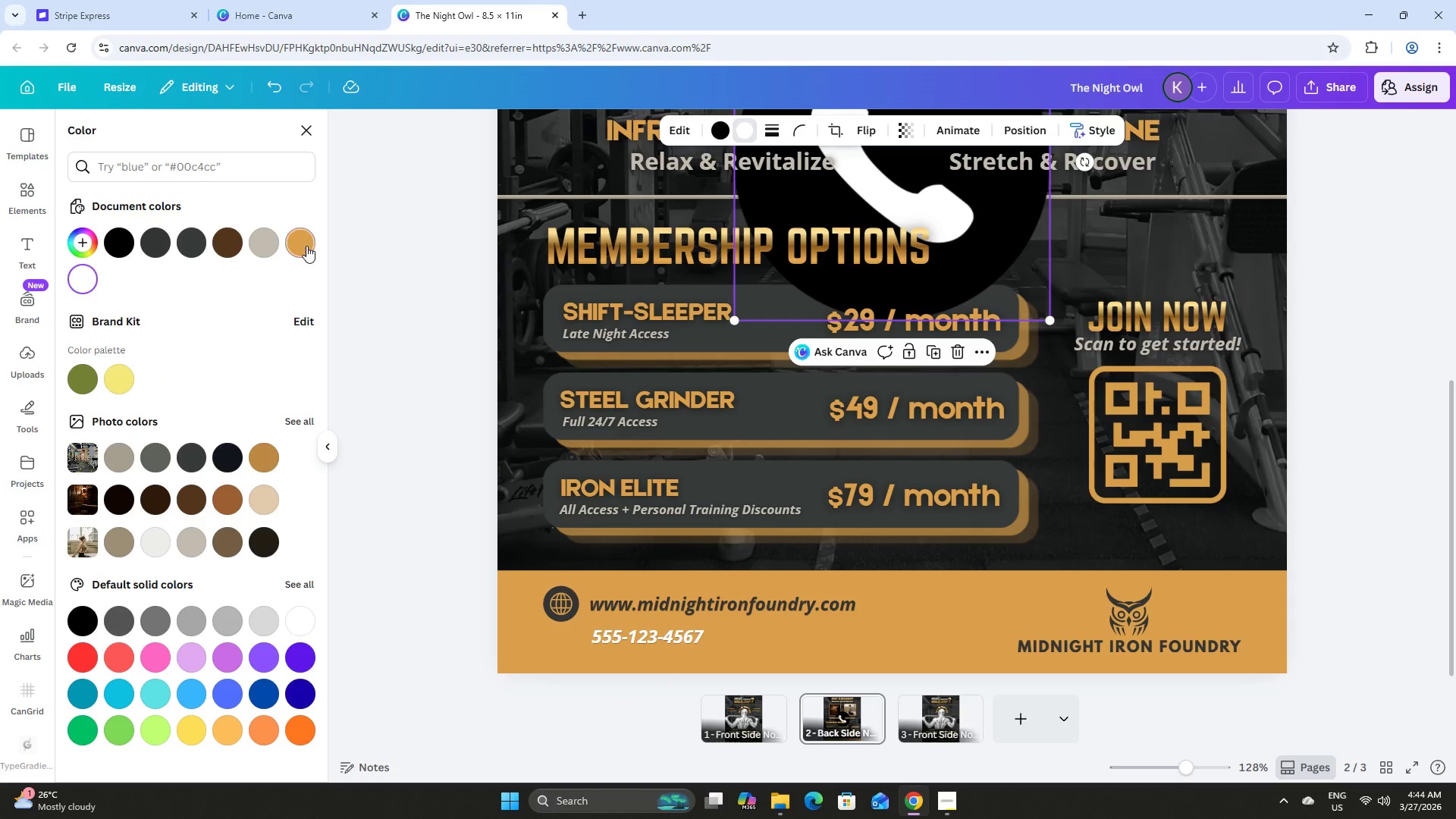 
left_click([724, 127])
 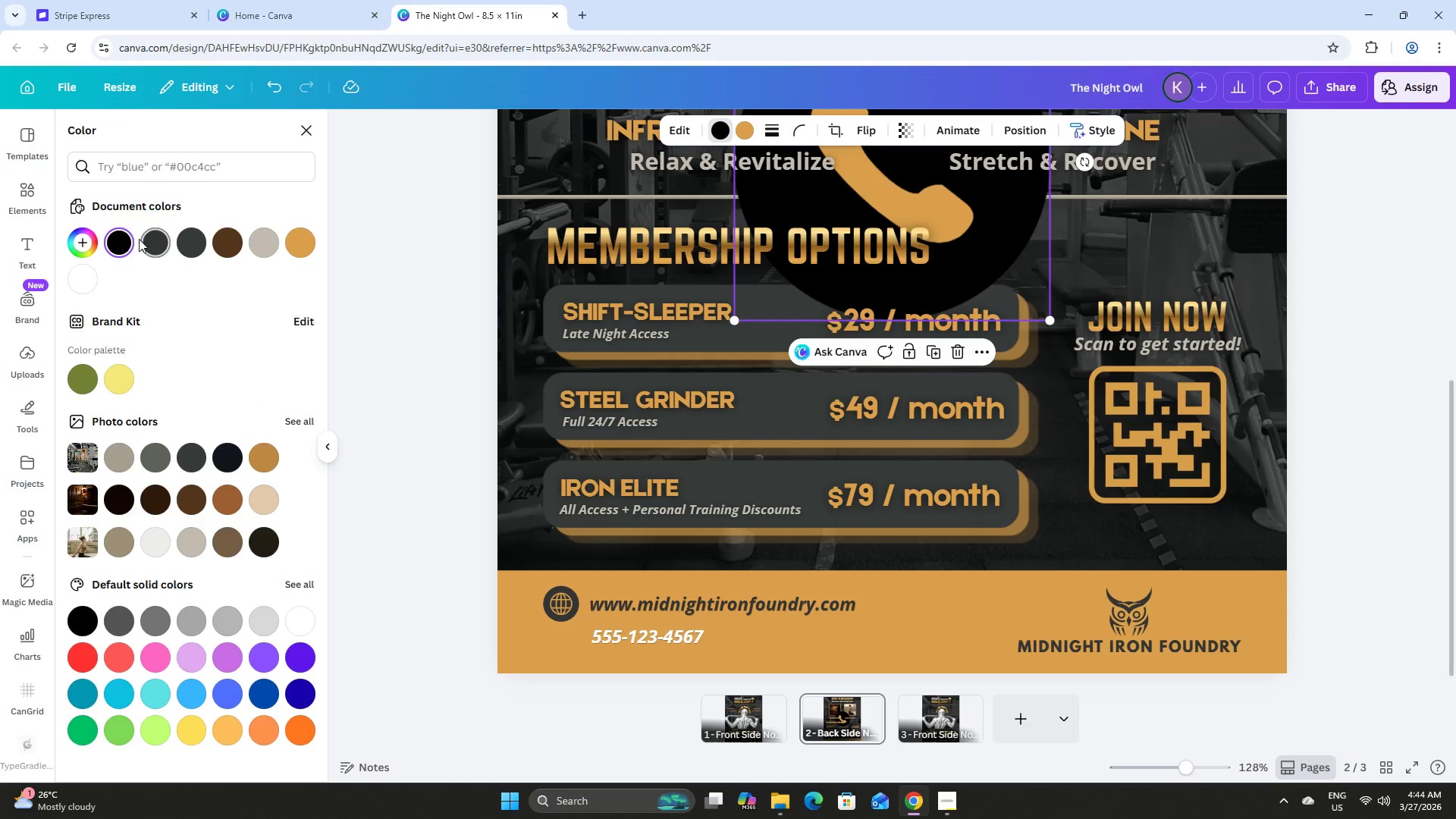 
left_click([161, 243])
 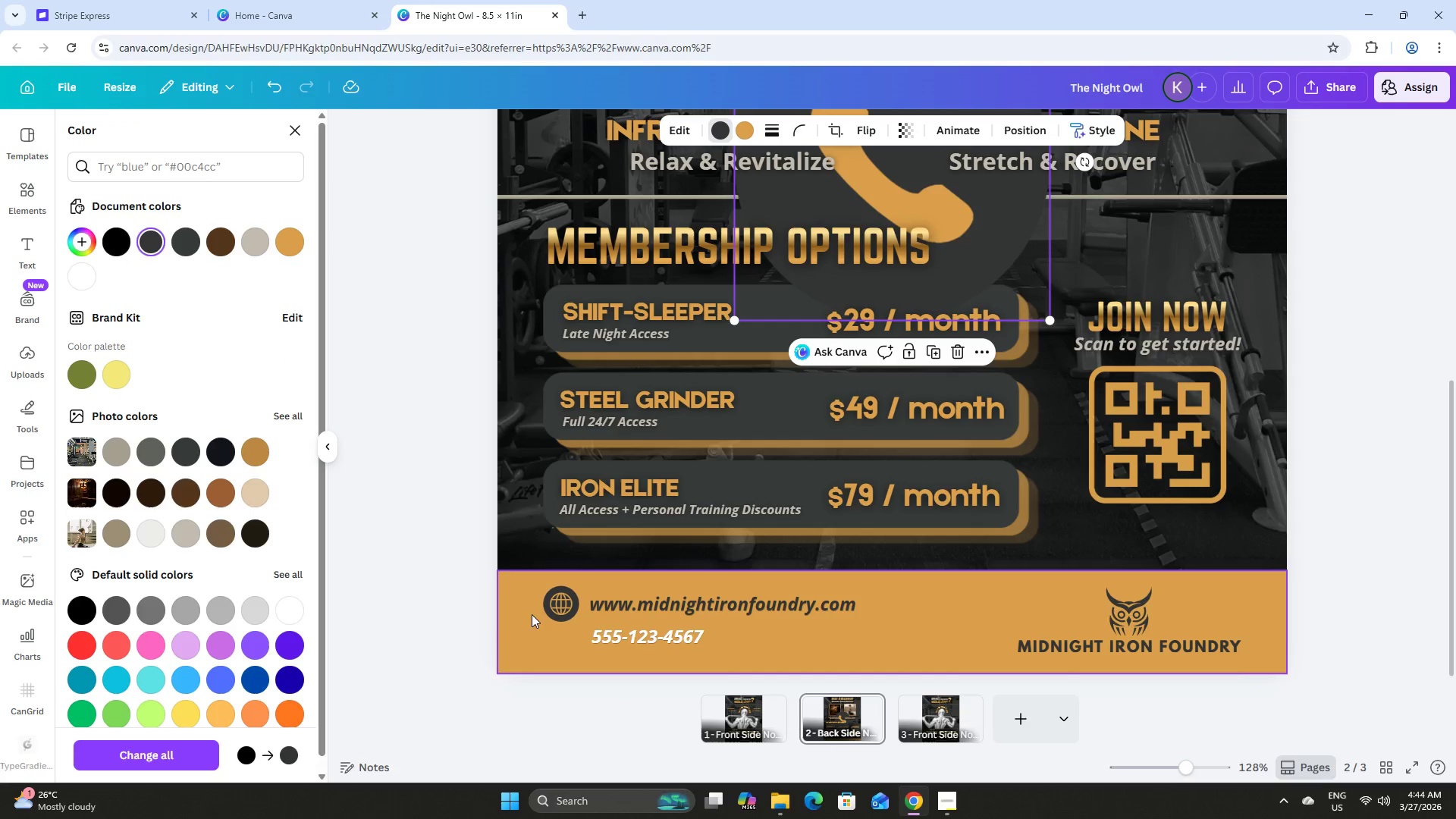 
left_click([555, 604])
 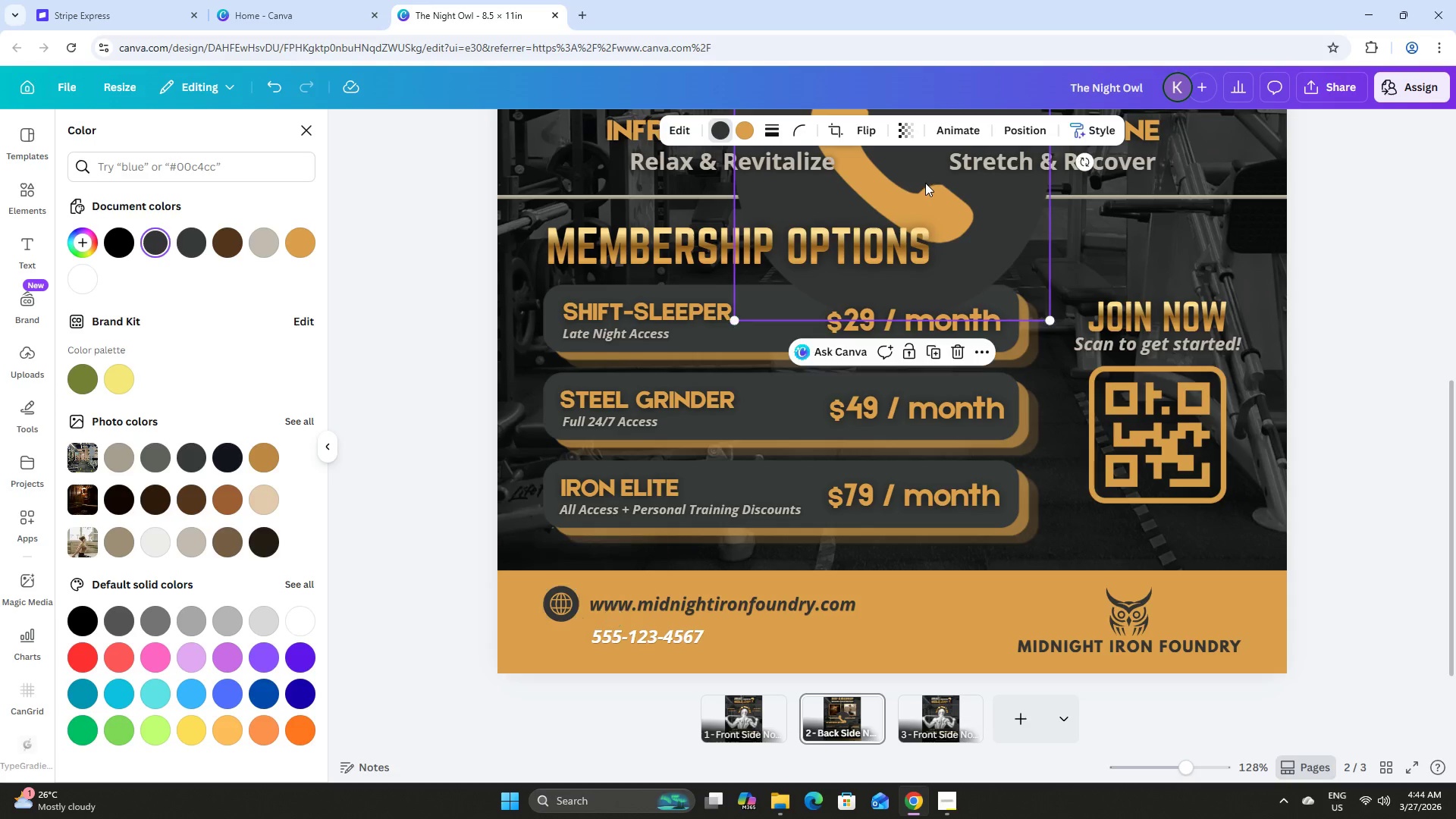 
left_click_drag(start_coordinate=[974, 221], to_coordinate=[953, 536])
 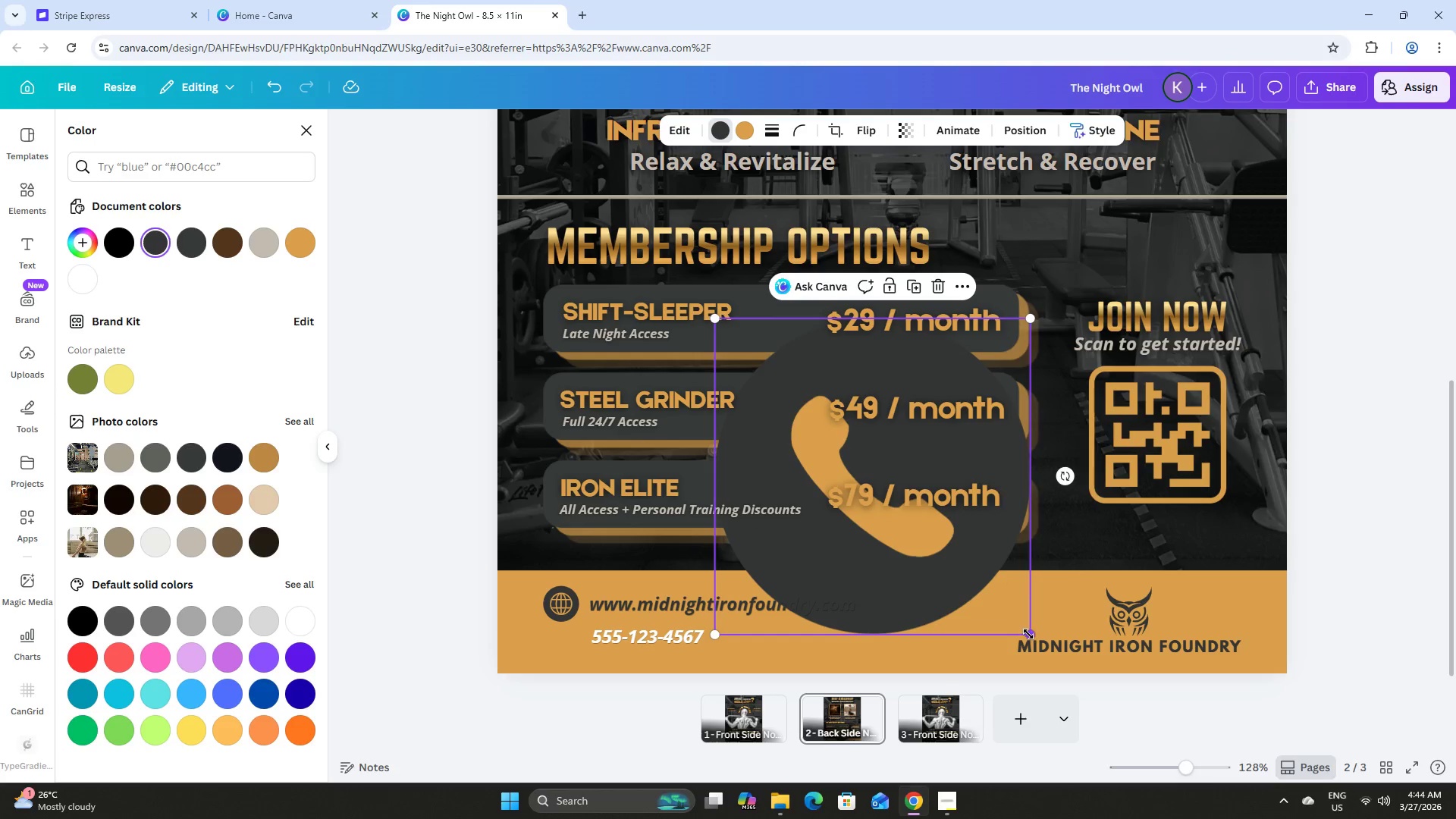 
left_click_drag(start_coordinate=[1028, 634], to_coordinate=[786, 371])
 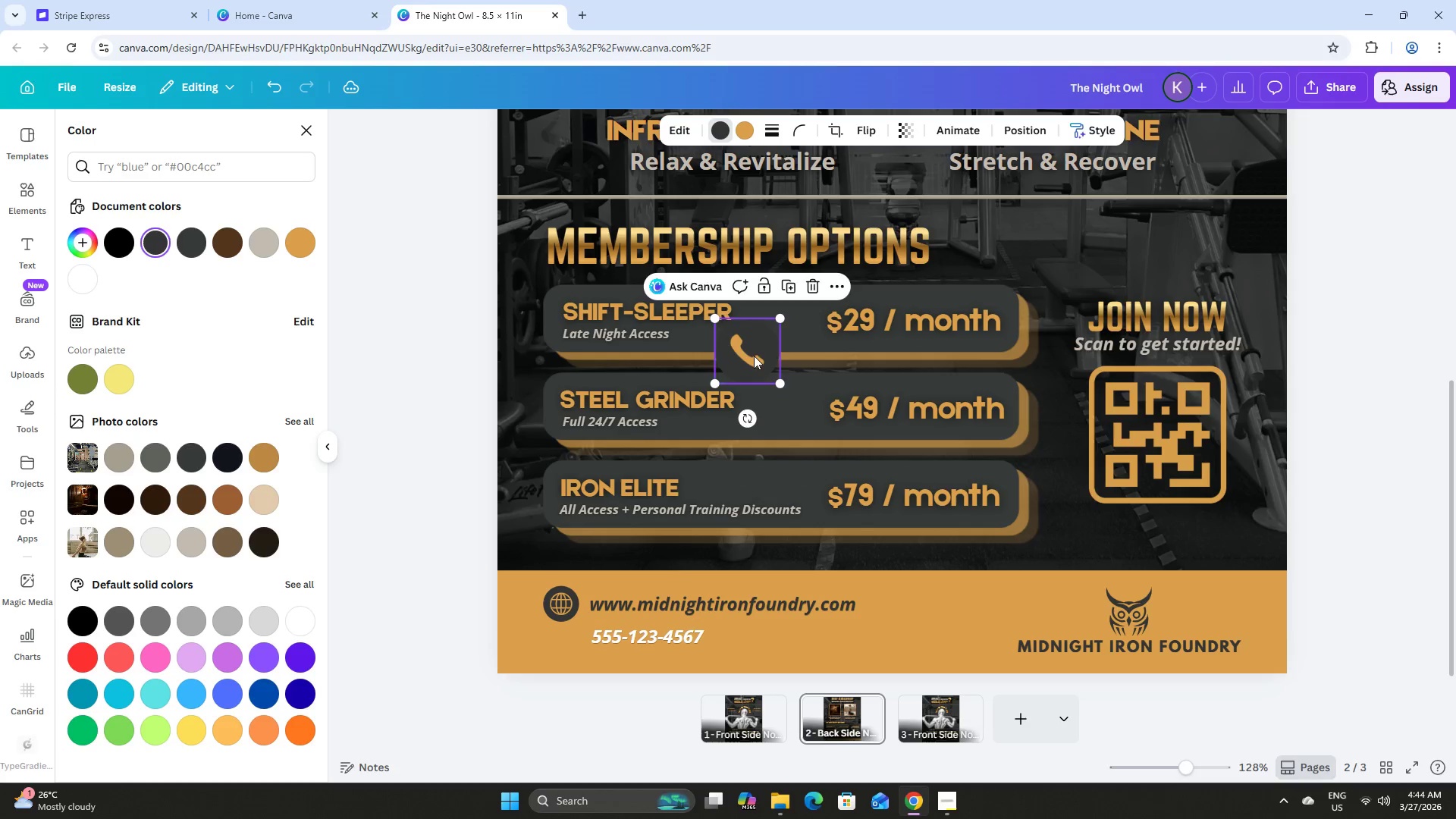 
left_click_drag(start_coordinate=[754, 356], to_coordinate=[570, 624])
 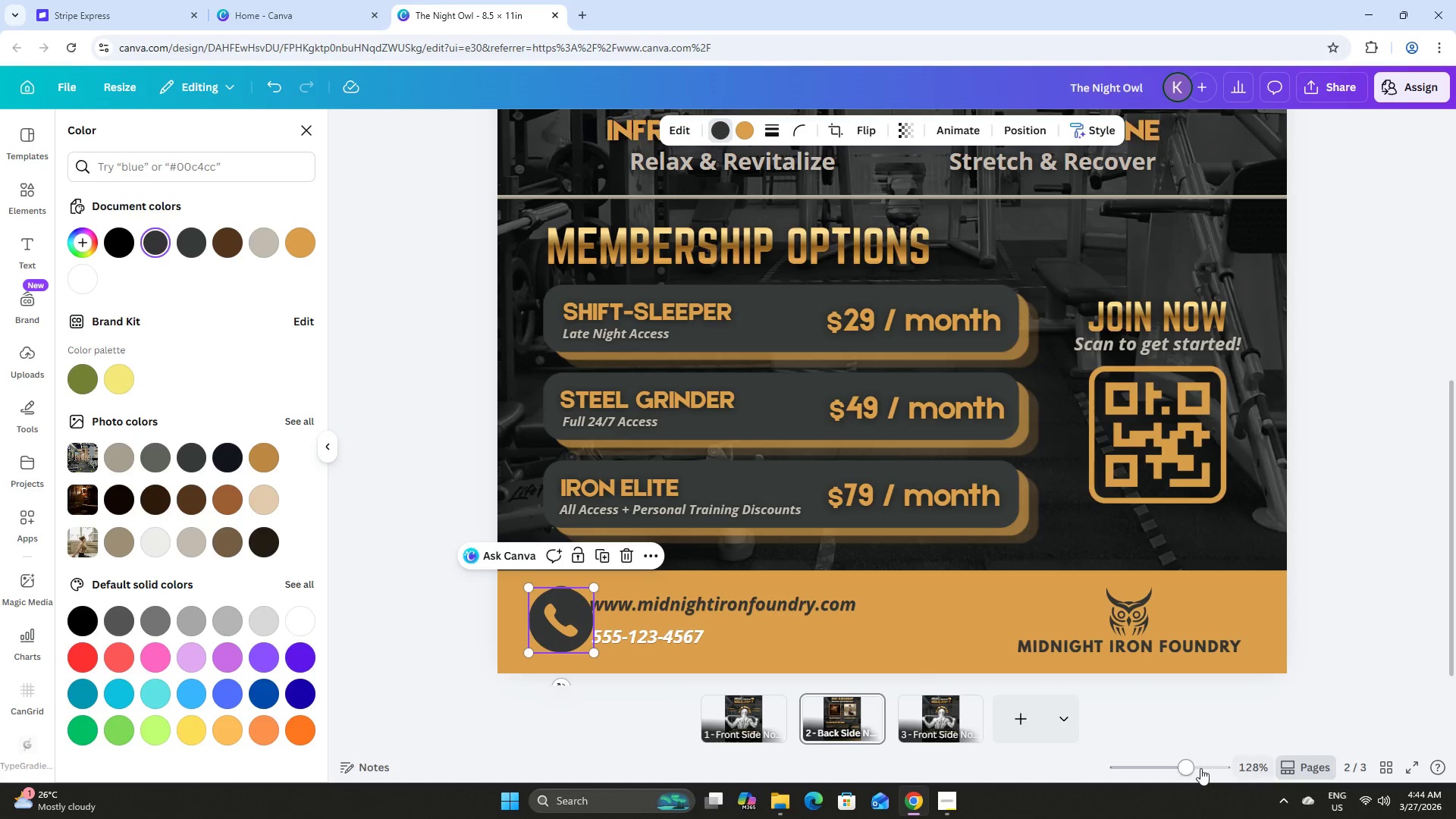 
left_click_drag(start_coordinate=[1186, 767], to_coordinate=[1210, 767])
 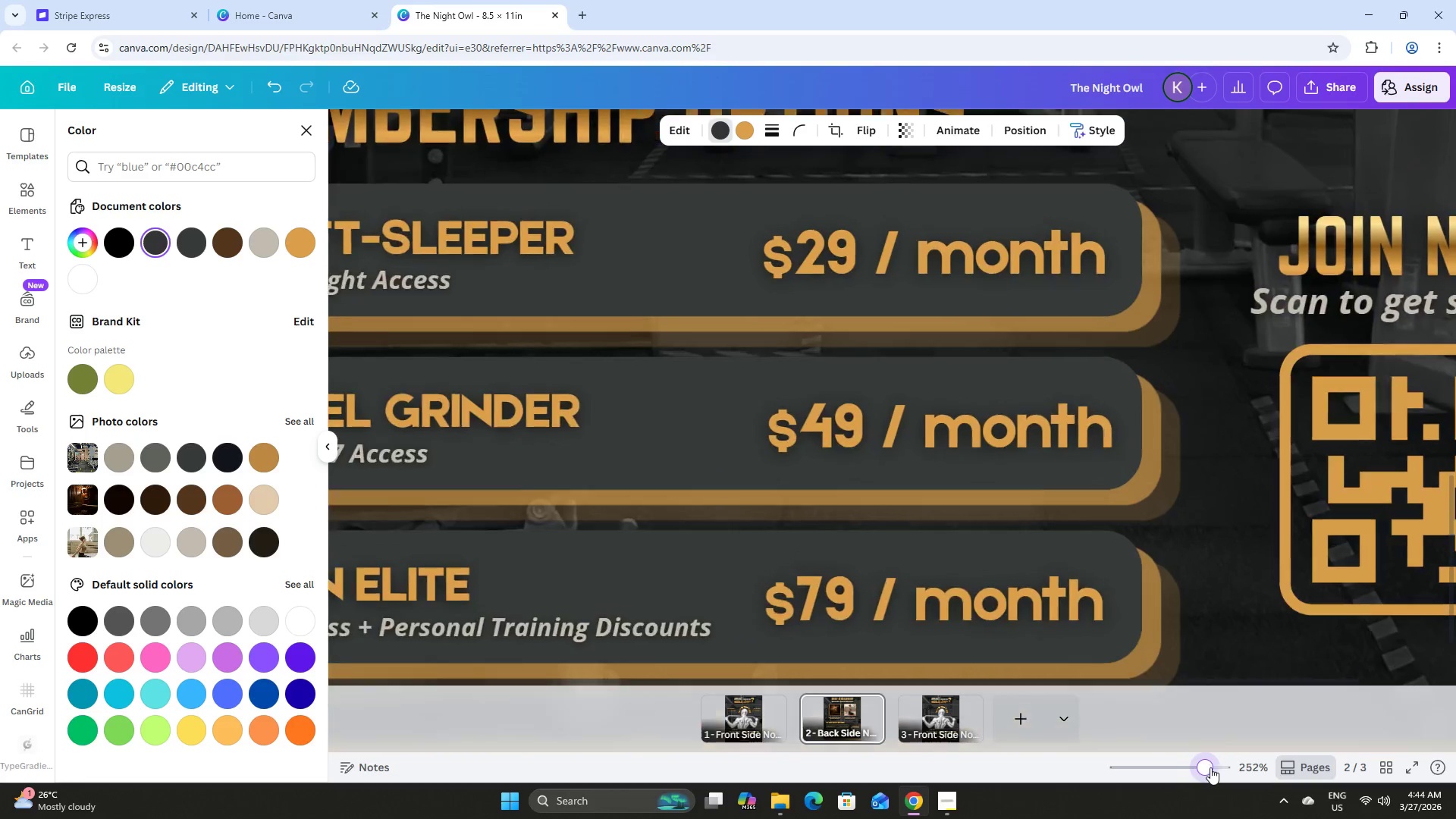 
left_click([1210, 767])
 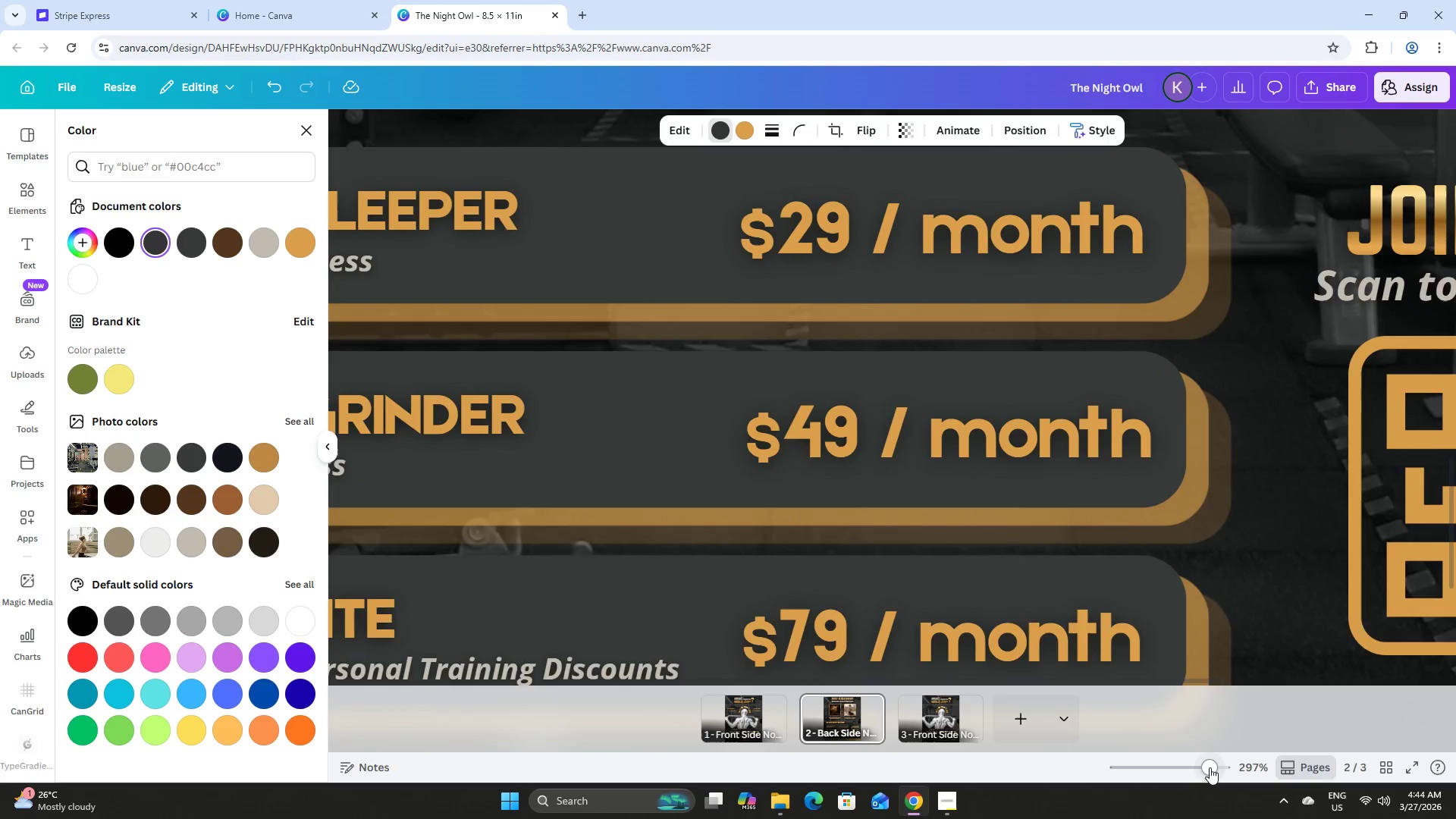 
left_click_drag(start_coordinate=[1210, 767], to_coordinate=[1201, 764])
 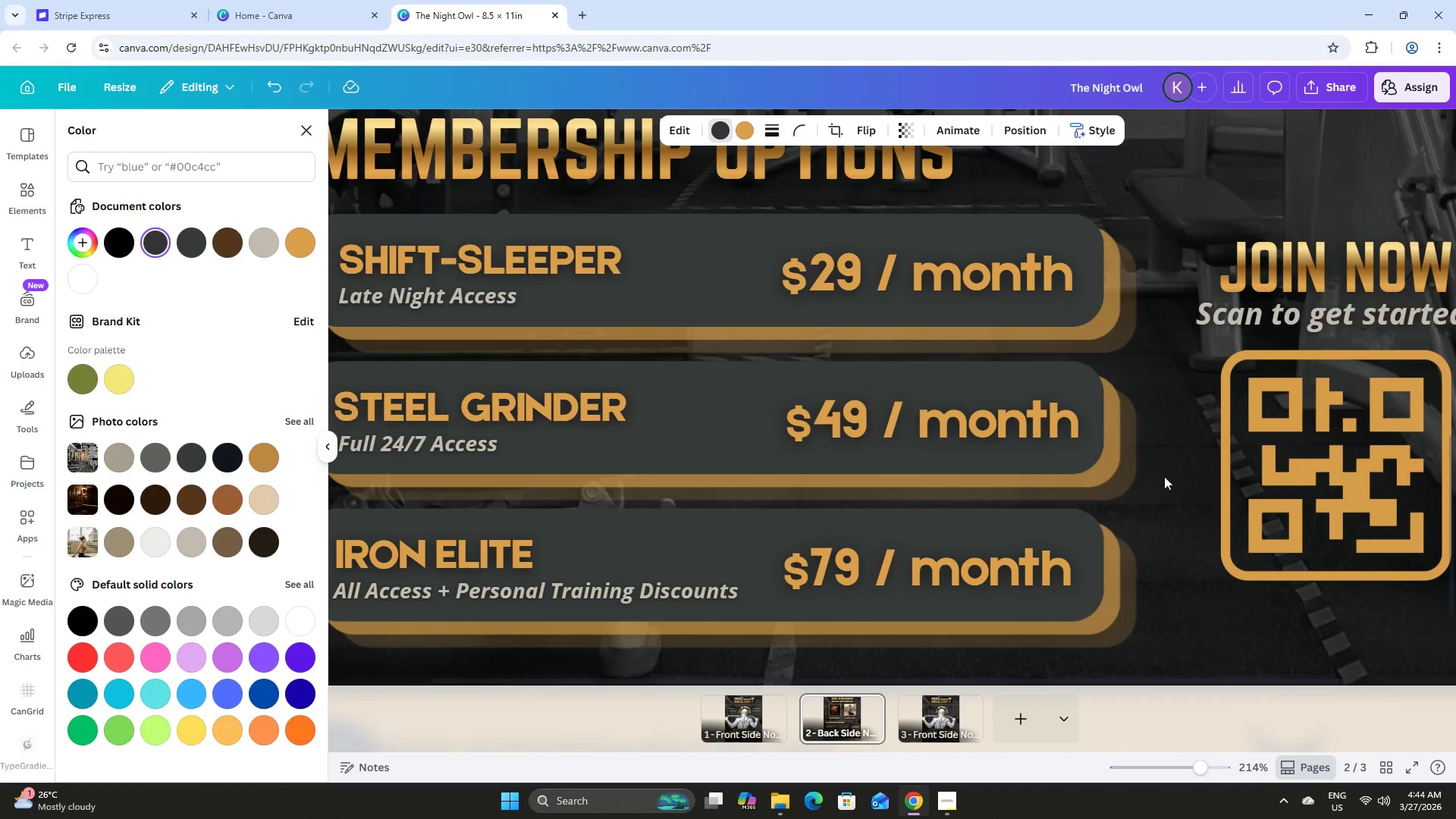 
scroll: coordinate [1166, 476], scroll_direction: down, amount: 7.0
 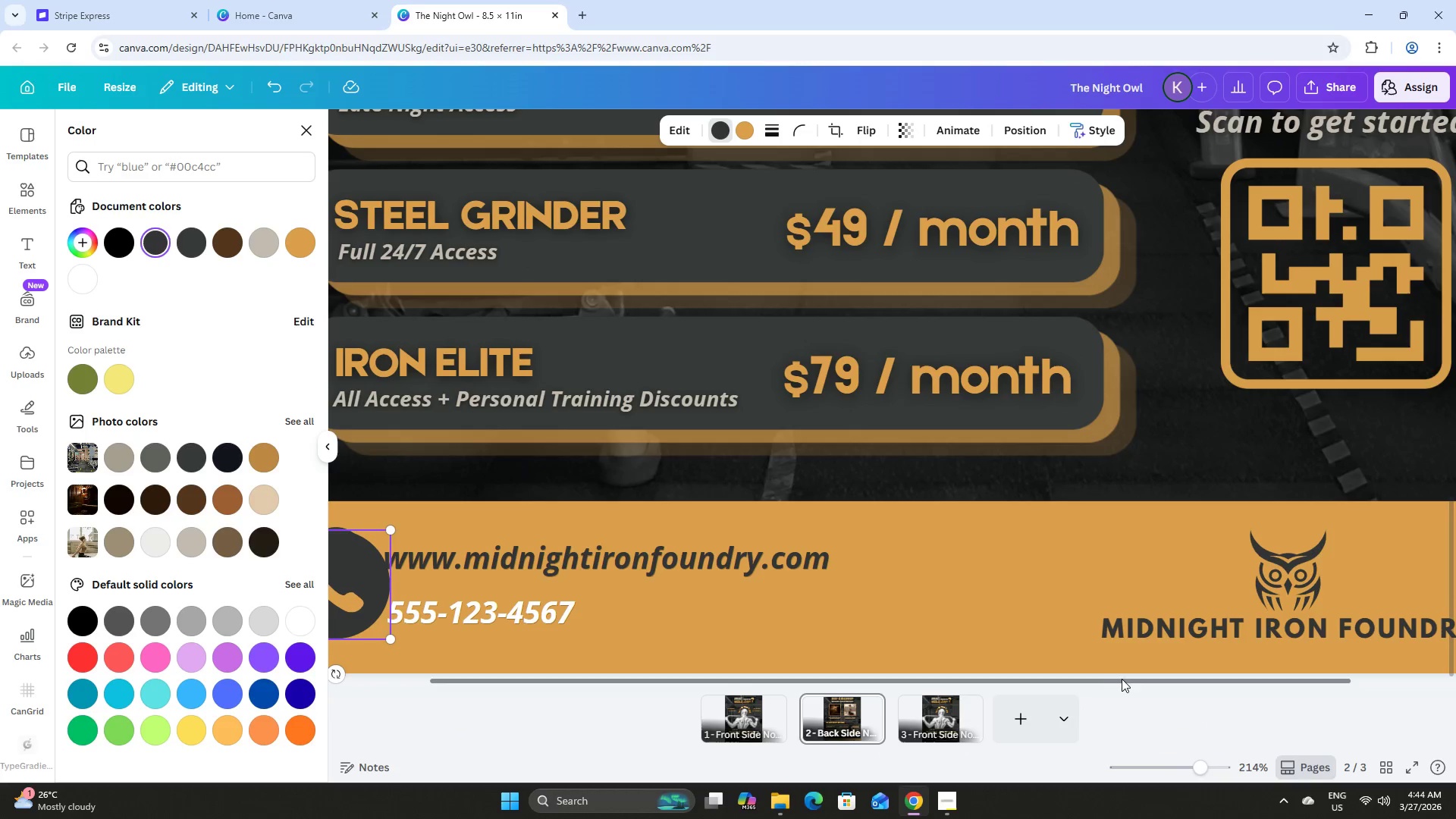 
left_click_drag(start_coordinate=[1120, 680], to_coordinate=[753, 658])
 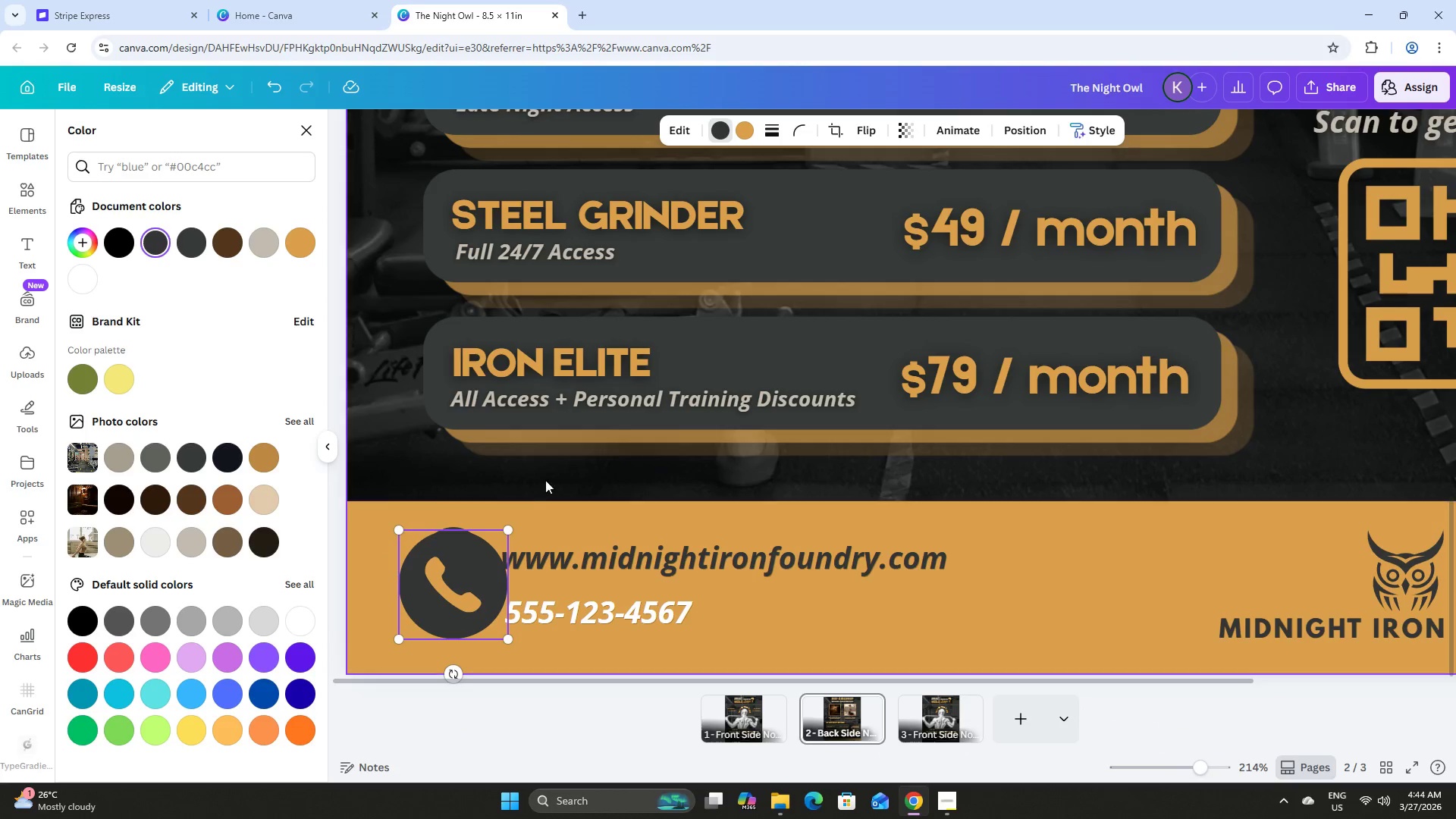 
scroll: coordinate [548, 477], scroll_direction: down, amount: 4.0
 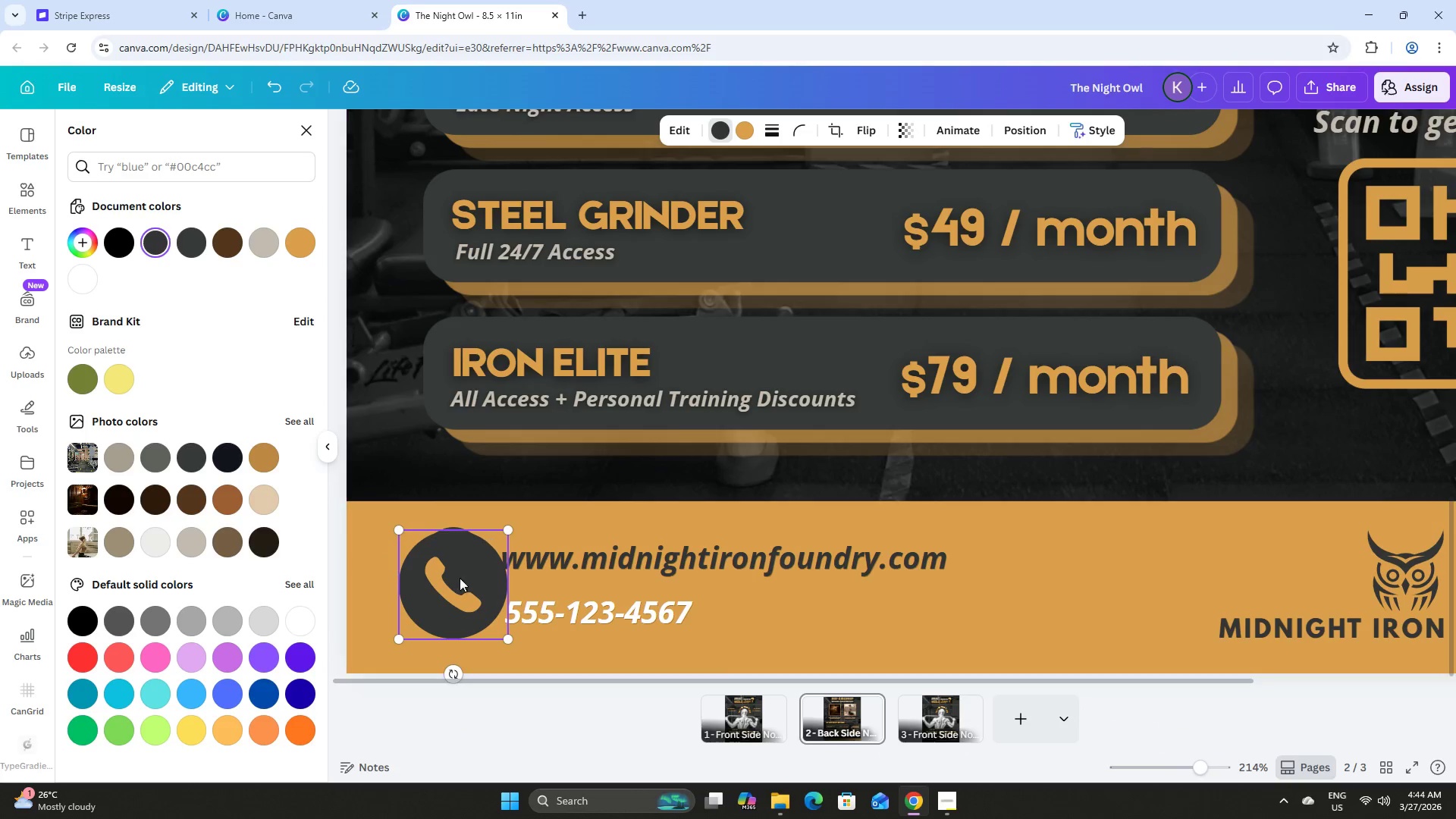 
left_click_drag(start_coordinate=[457, 579], to_coordinate=[480, 576])
 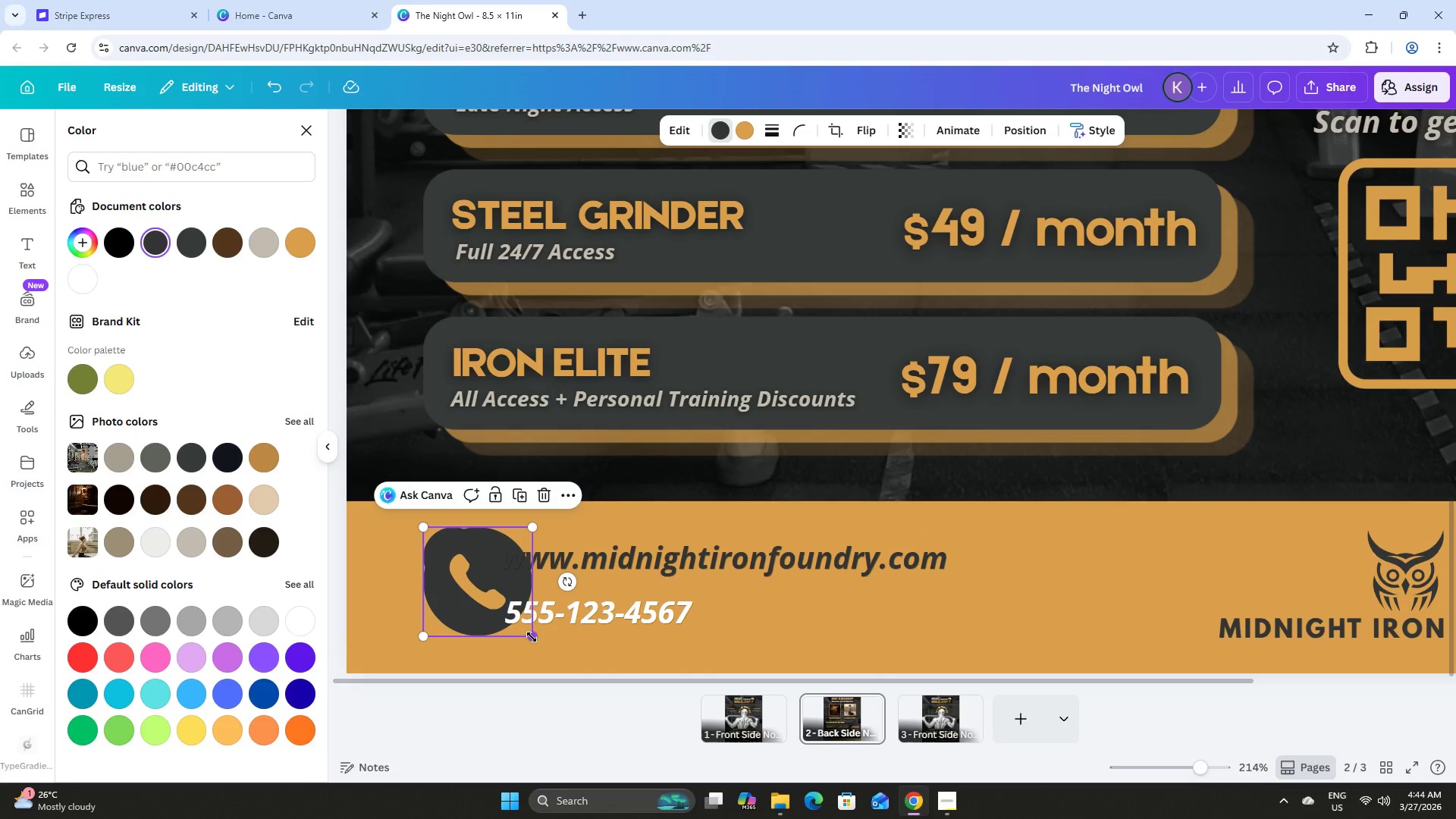 
left_click_drag(start_coordinate=[532, 636], to_coordinate=[484, 585])
 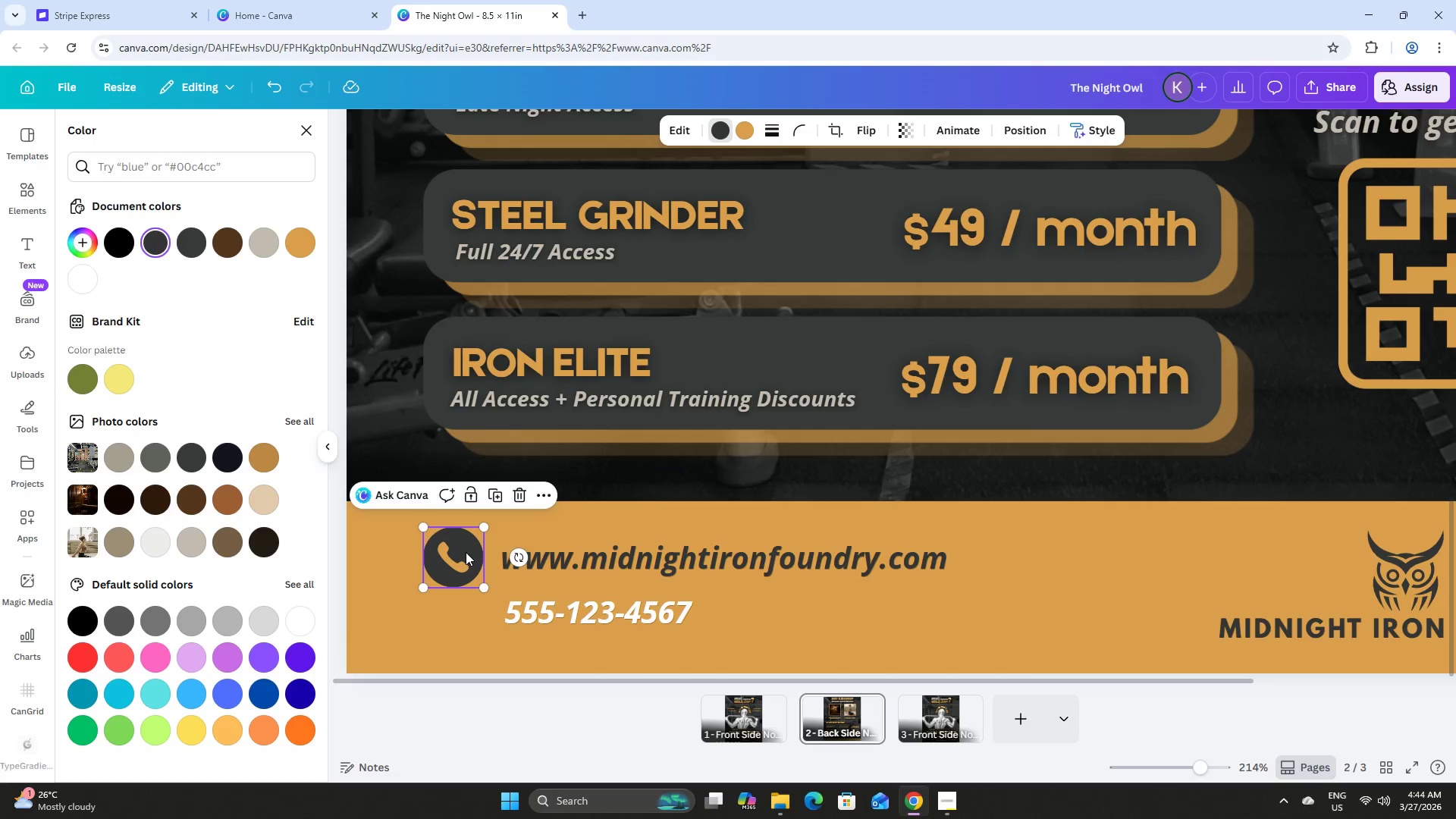 
left_click_drag(start_coordinate=[466, 552], to_coordinate=[466, 619])
 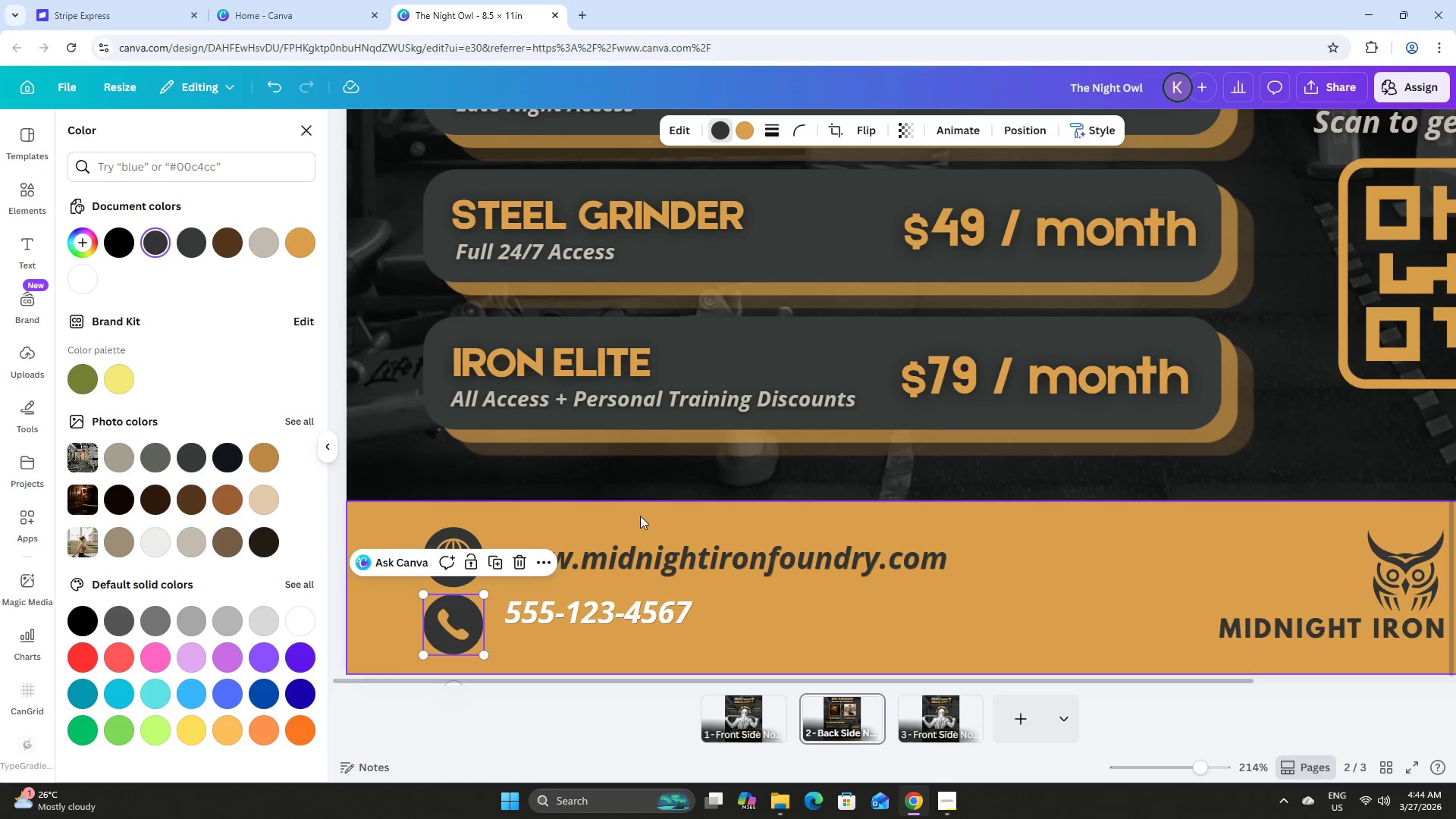 
scroll: coordinate [657, 510], scroll_direction: down, amount: 6.0
 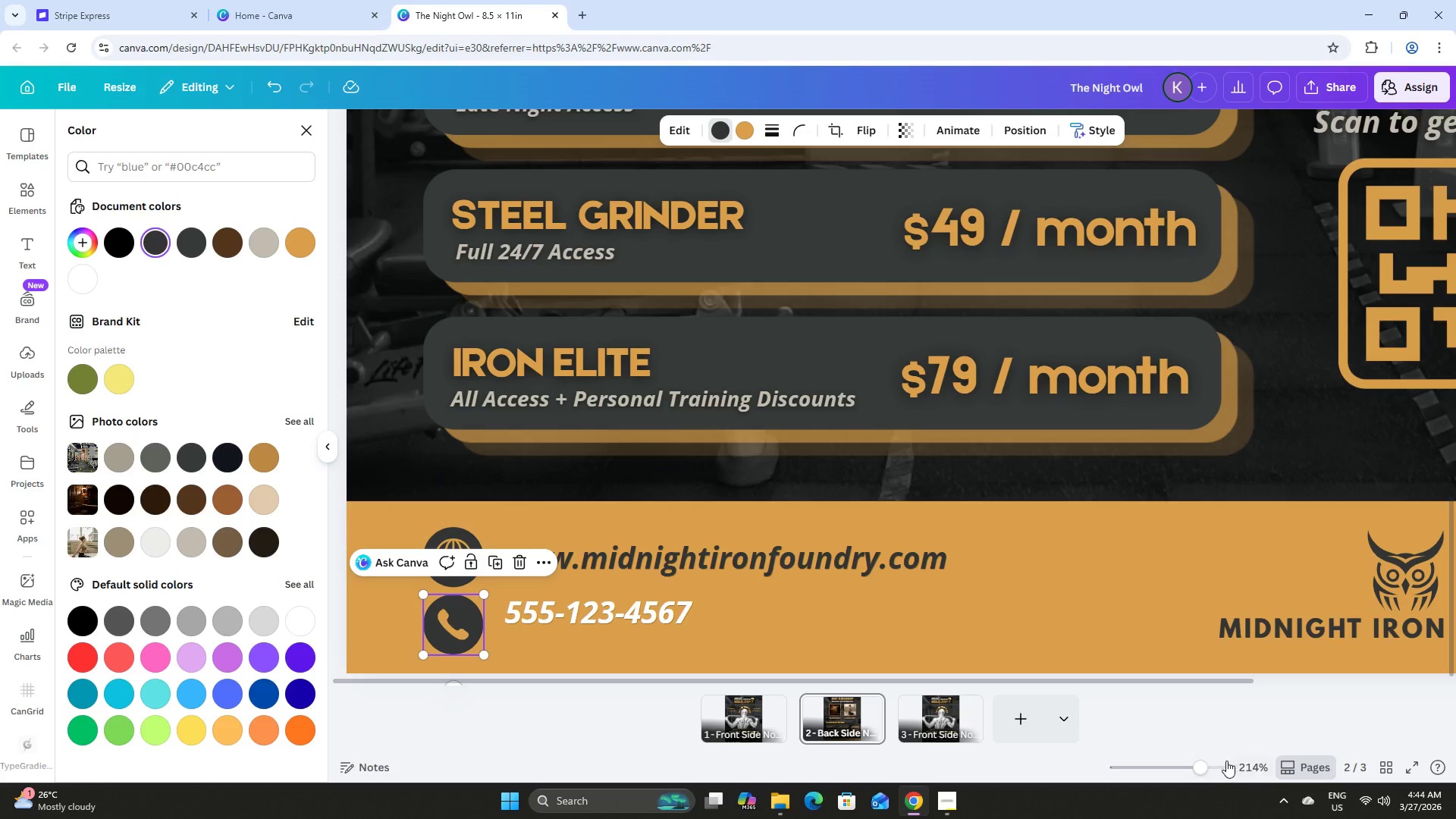 
left_click_drag(start_coordinate=[1203, 767], to_coordinate=[1195, 750])
 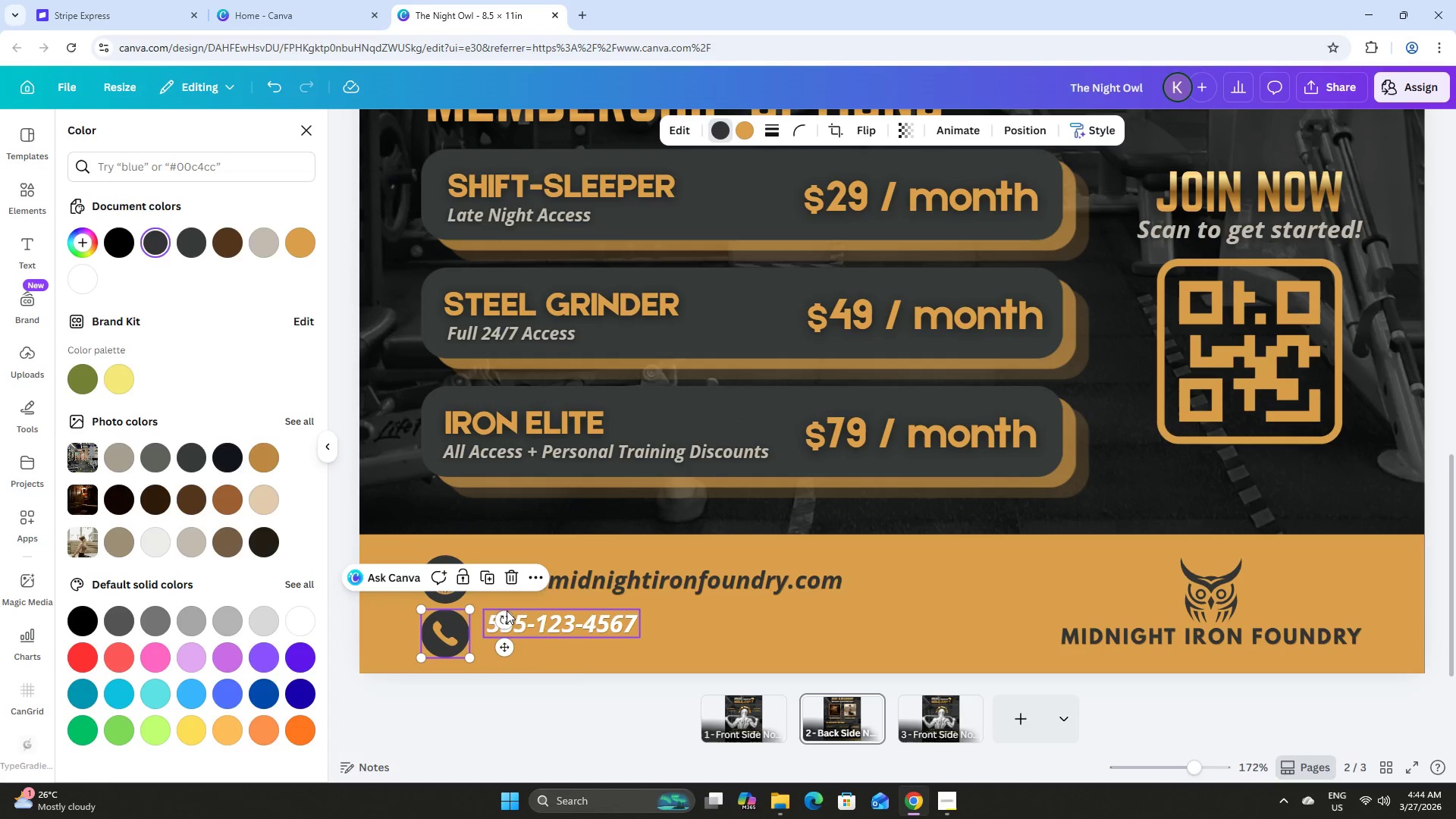 
left_click([564, 621])
 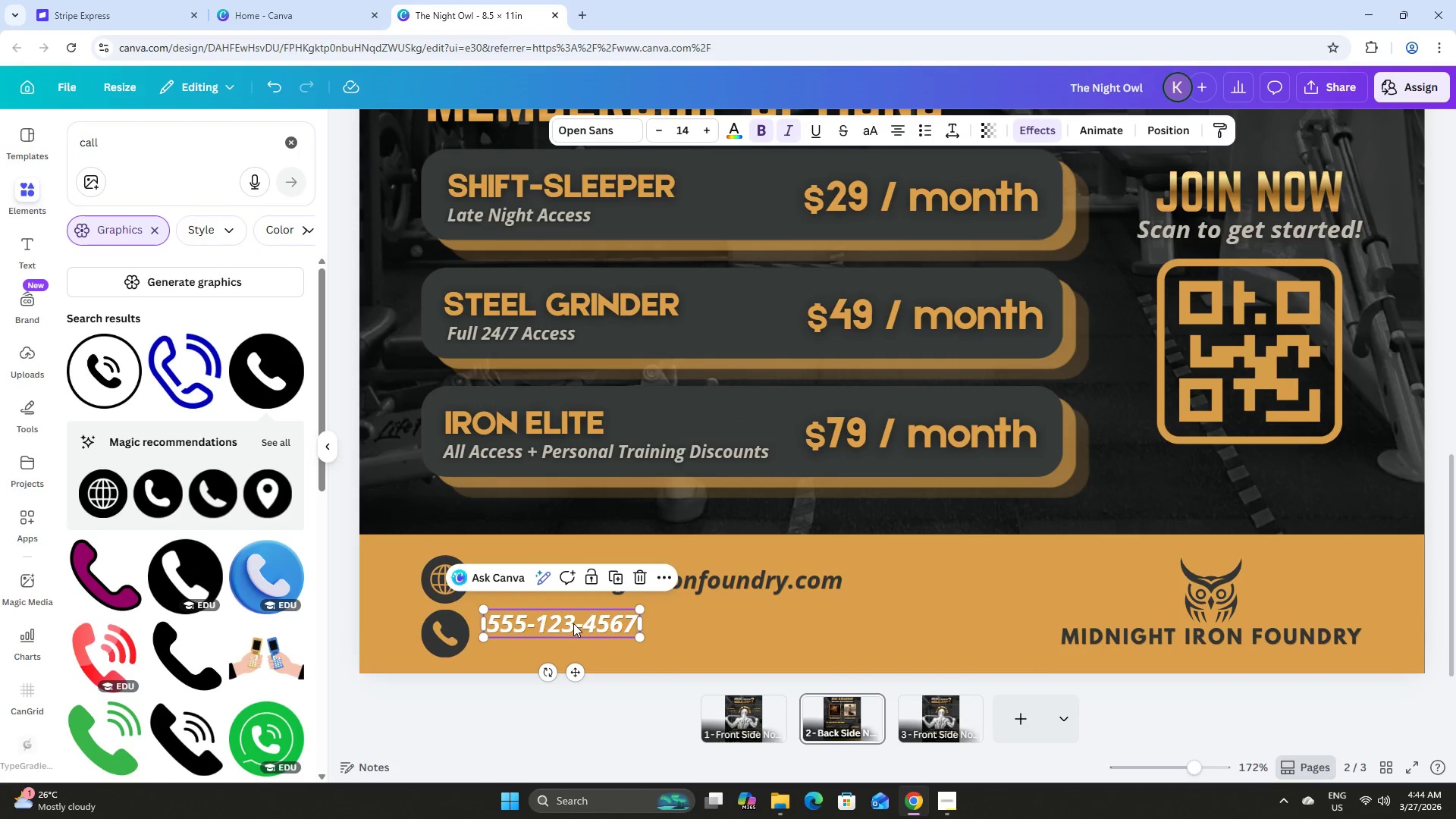 
left_click_drag(start_coordinate=[573, 623], to_coordinate=[572, 630])
 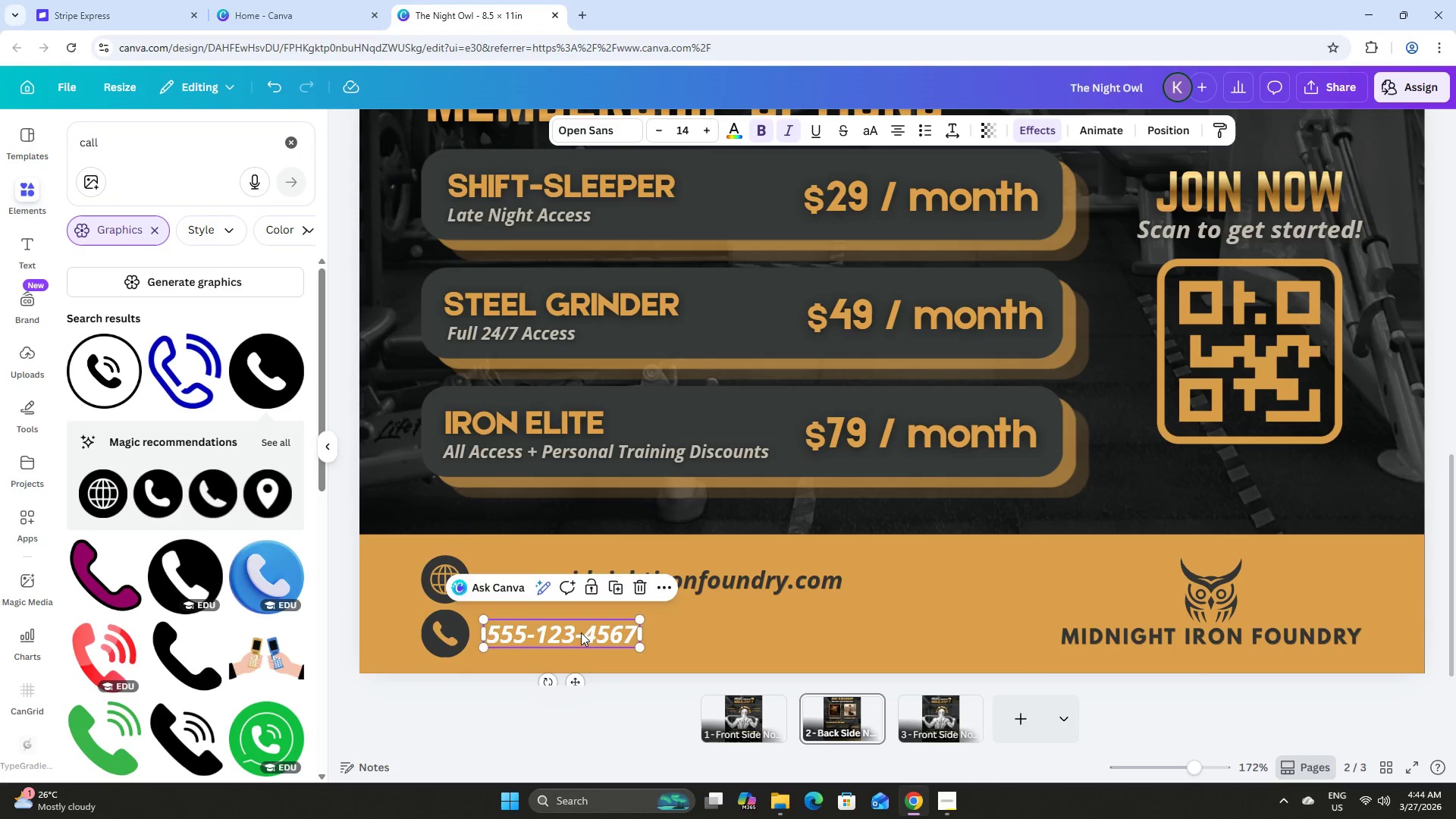 
left_click_drag(start_coordinate=[581, 632], to_coordinate=[579, 628])
 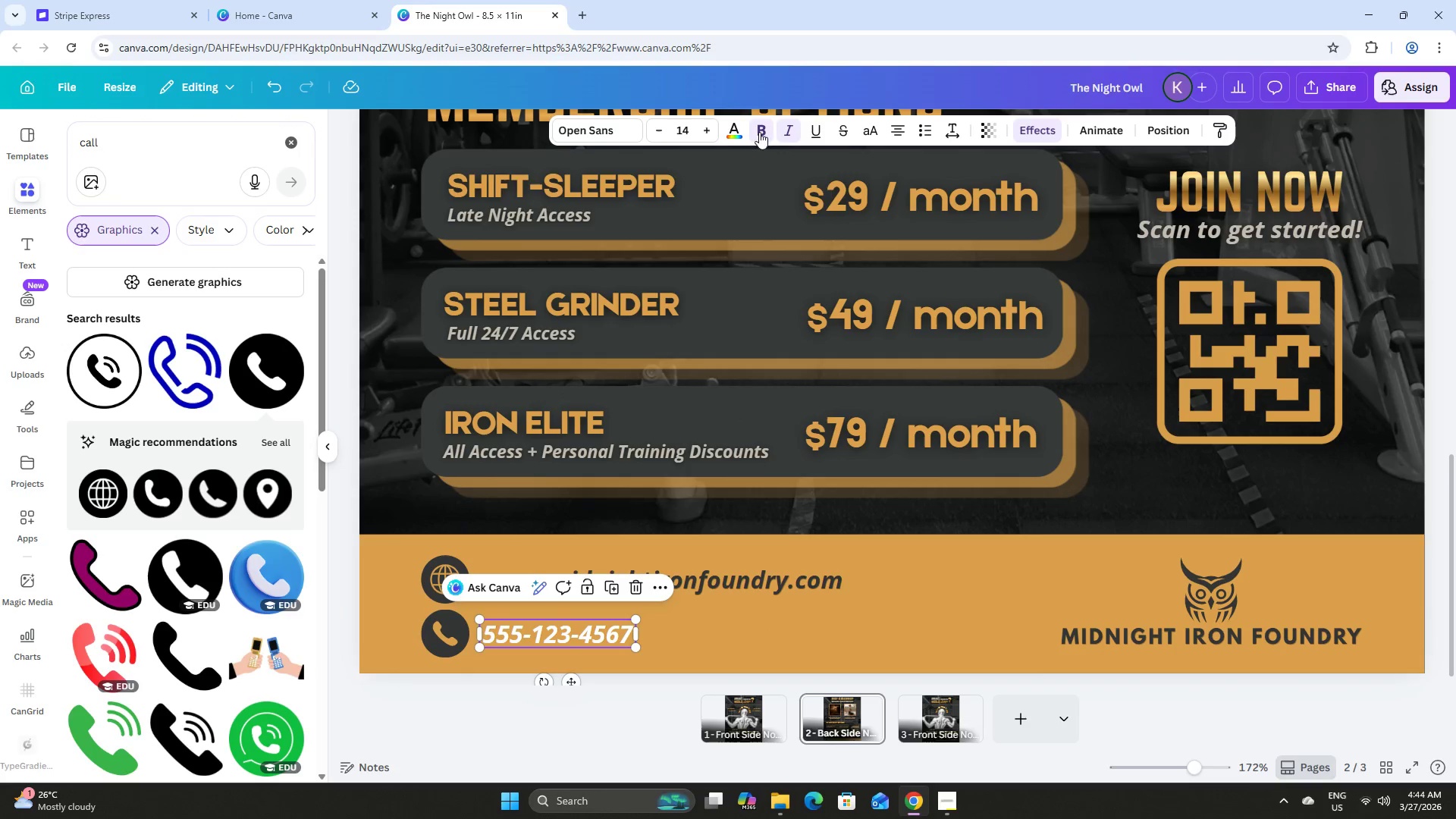 
left_click([782, 130])
 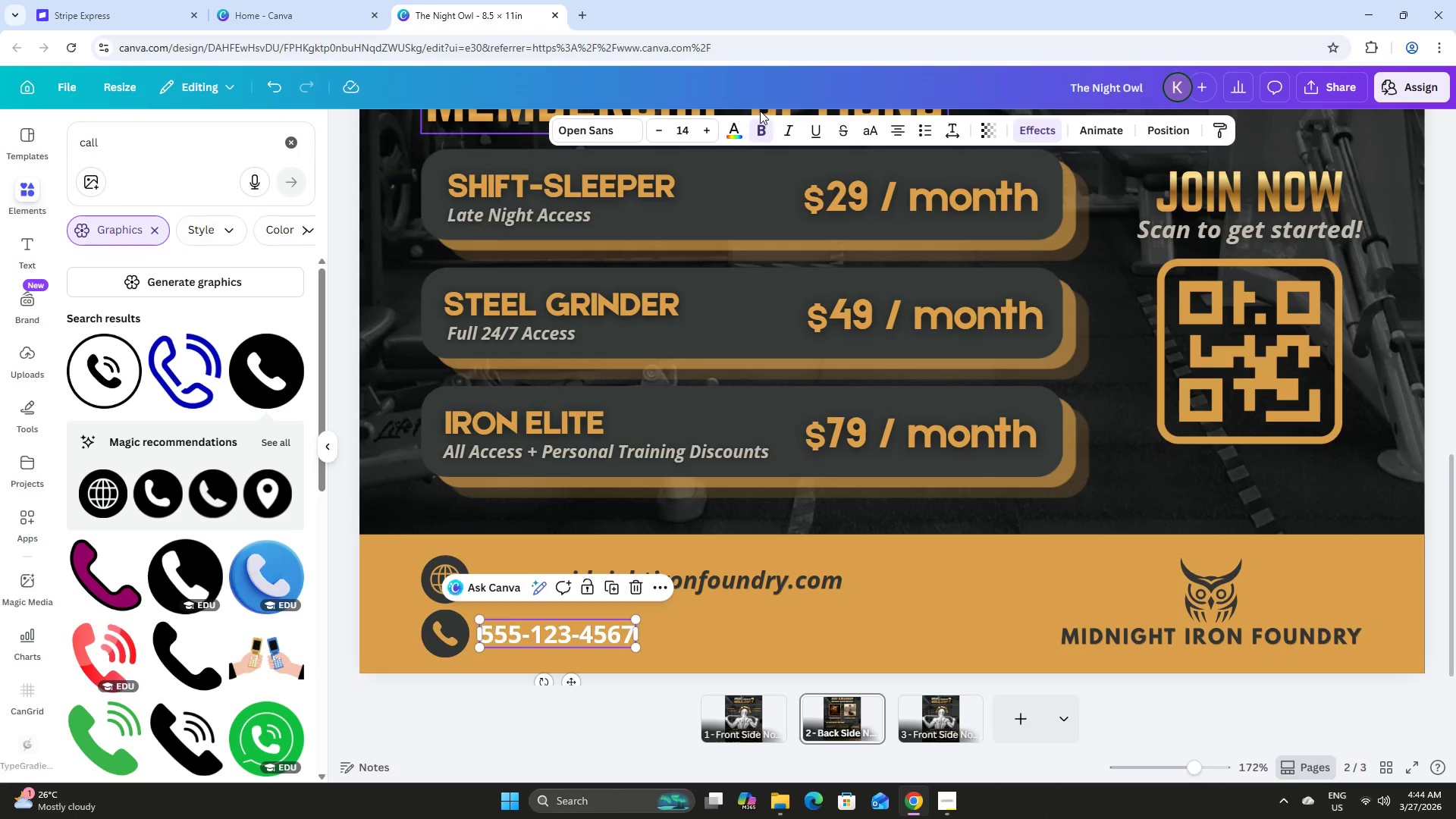 
left_click([736, 133])
 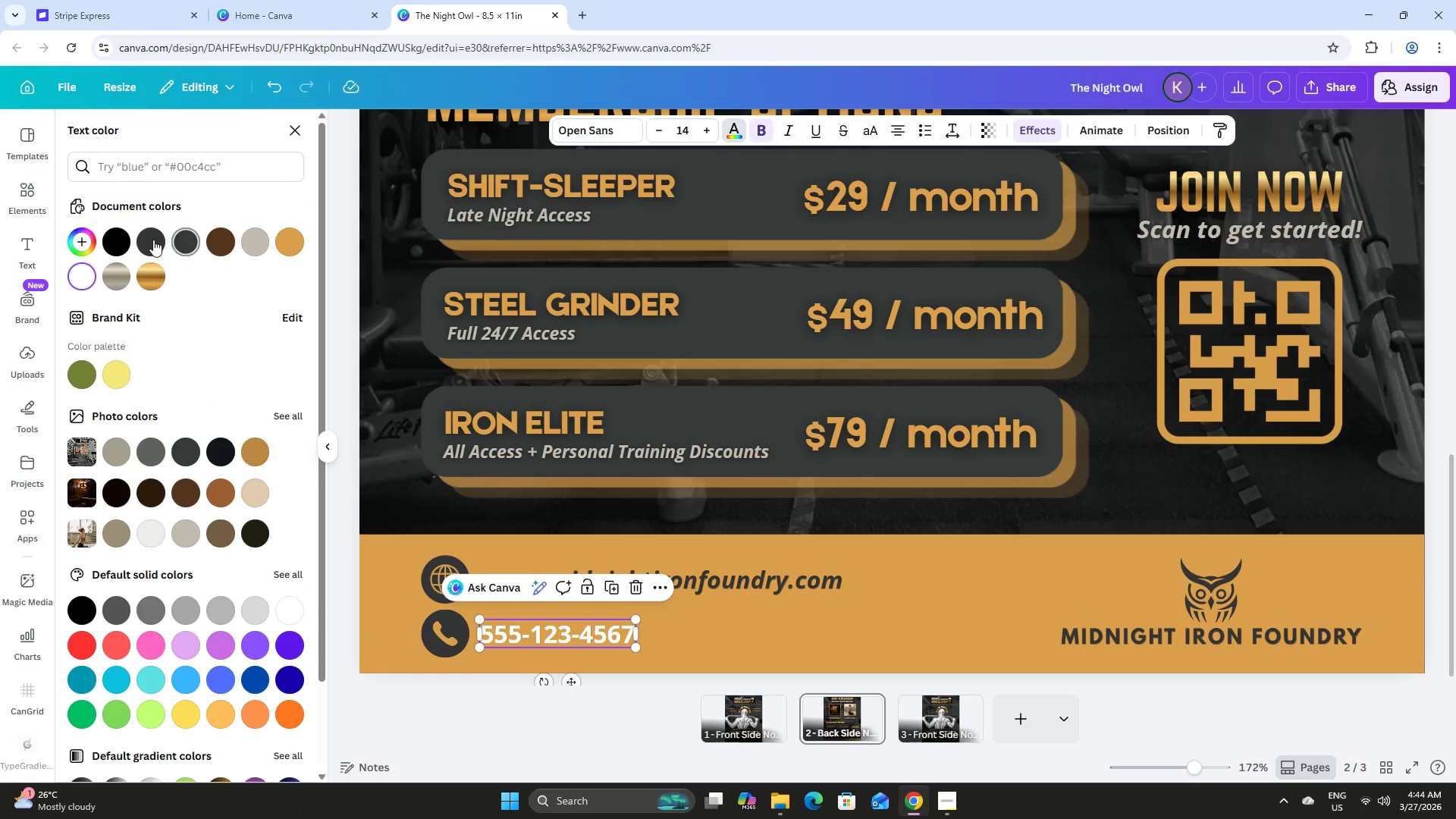 
left_click([144, 240])
 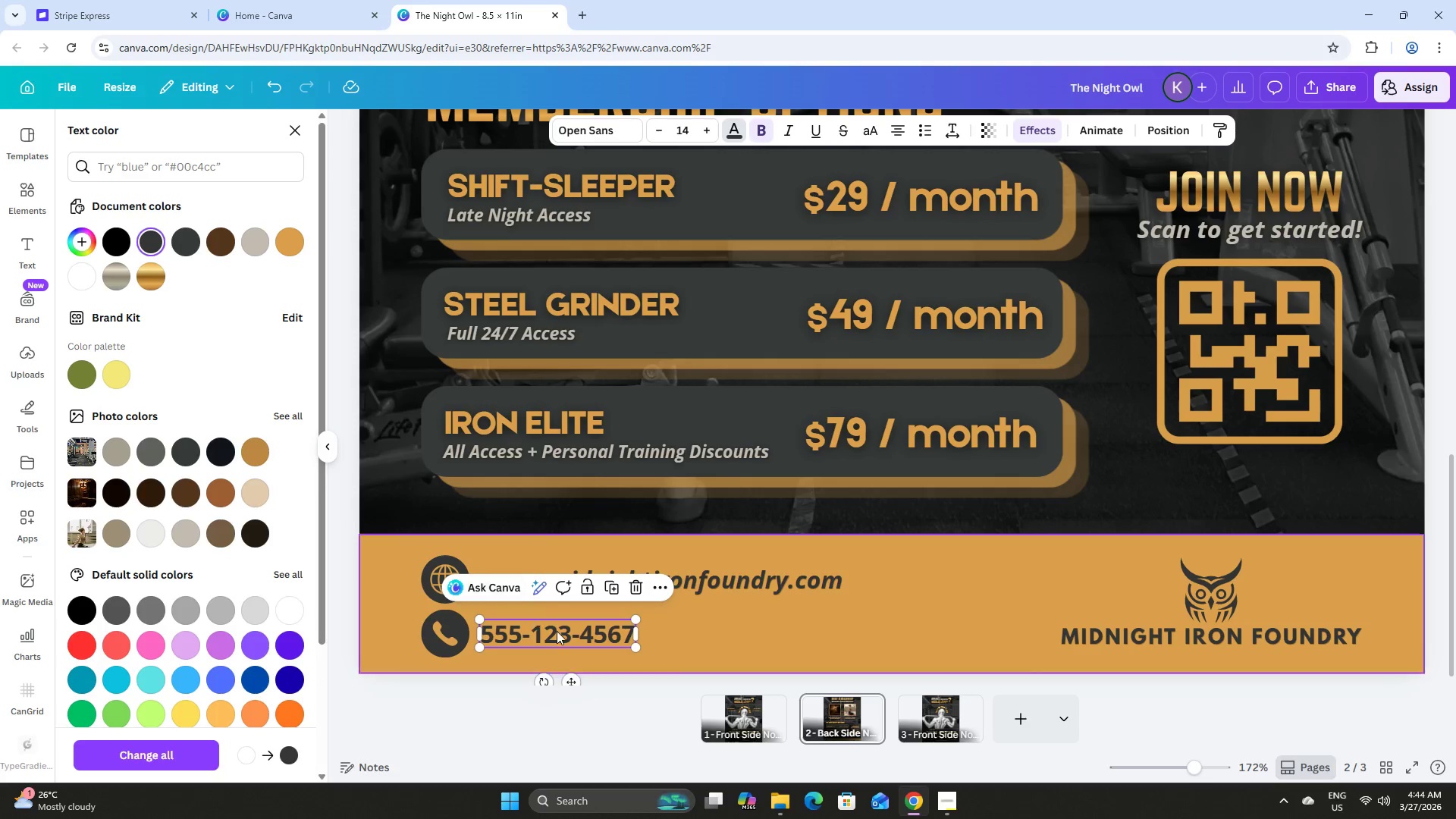 
left_click([689, 632])
 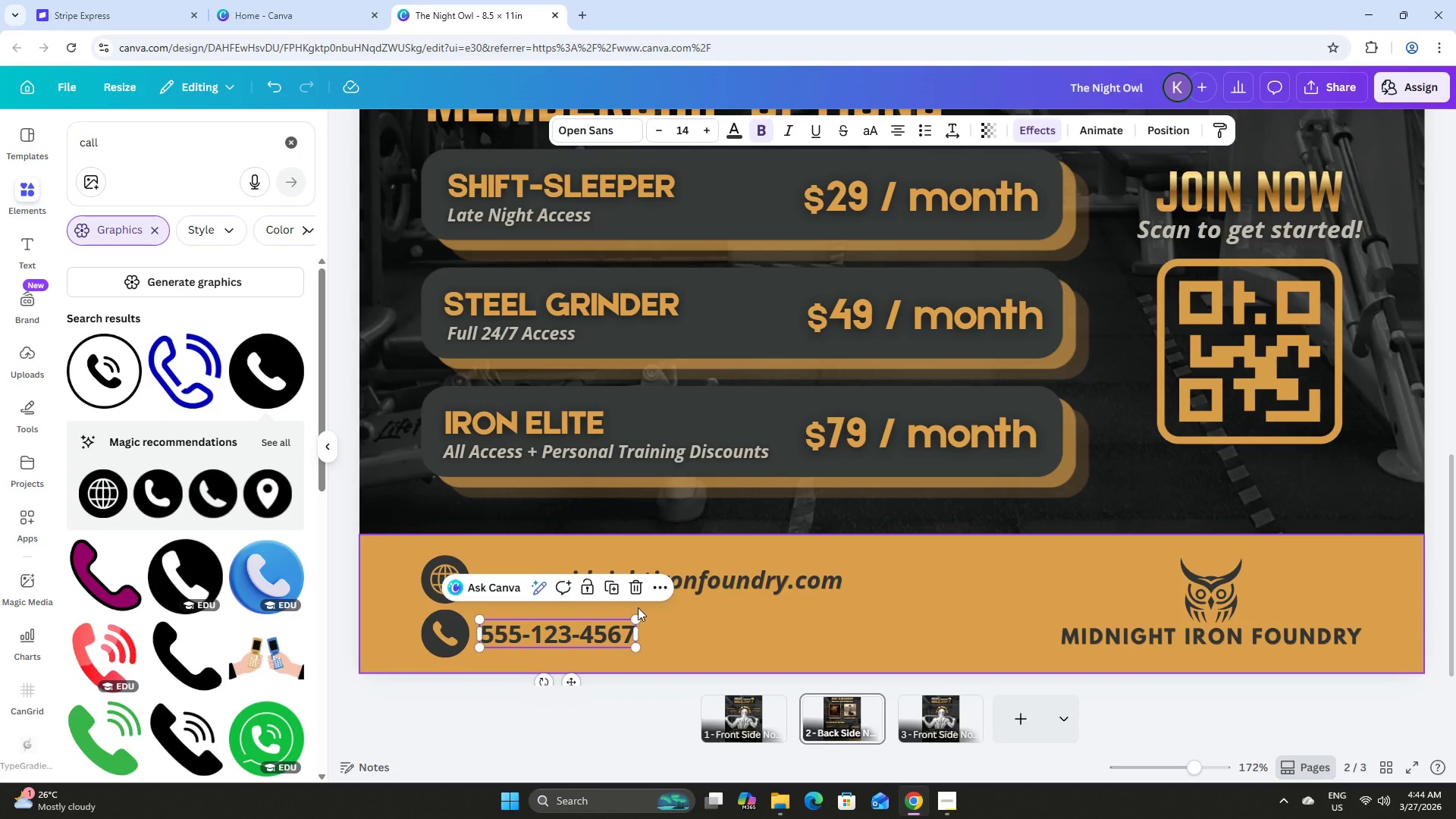 
double_click([737, 583])
 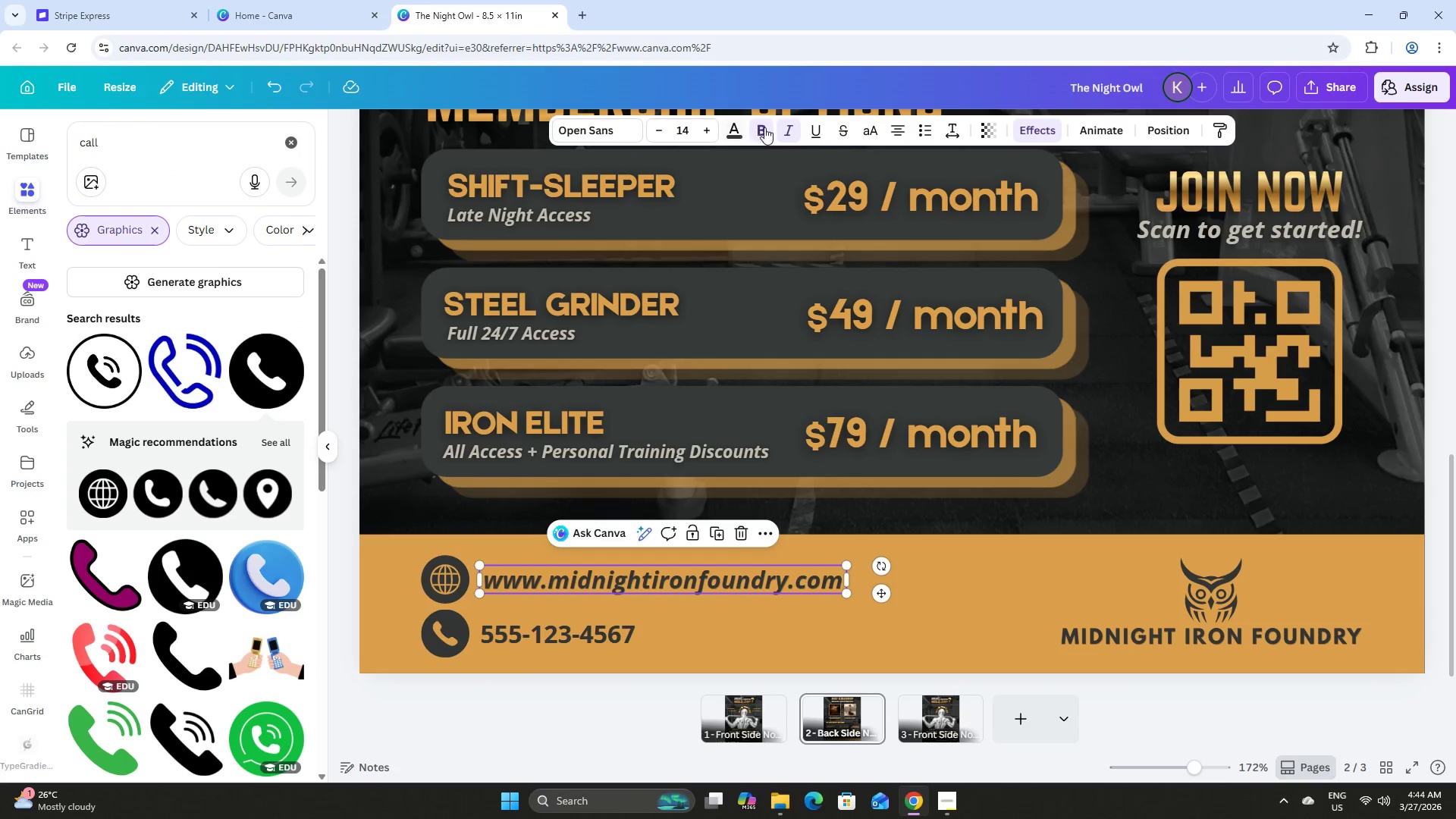 
left_click([788, 124])
 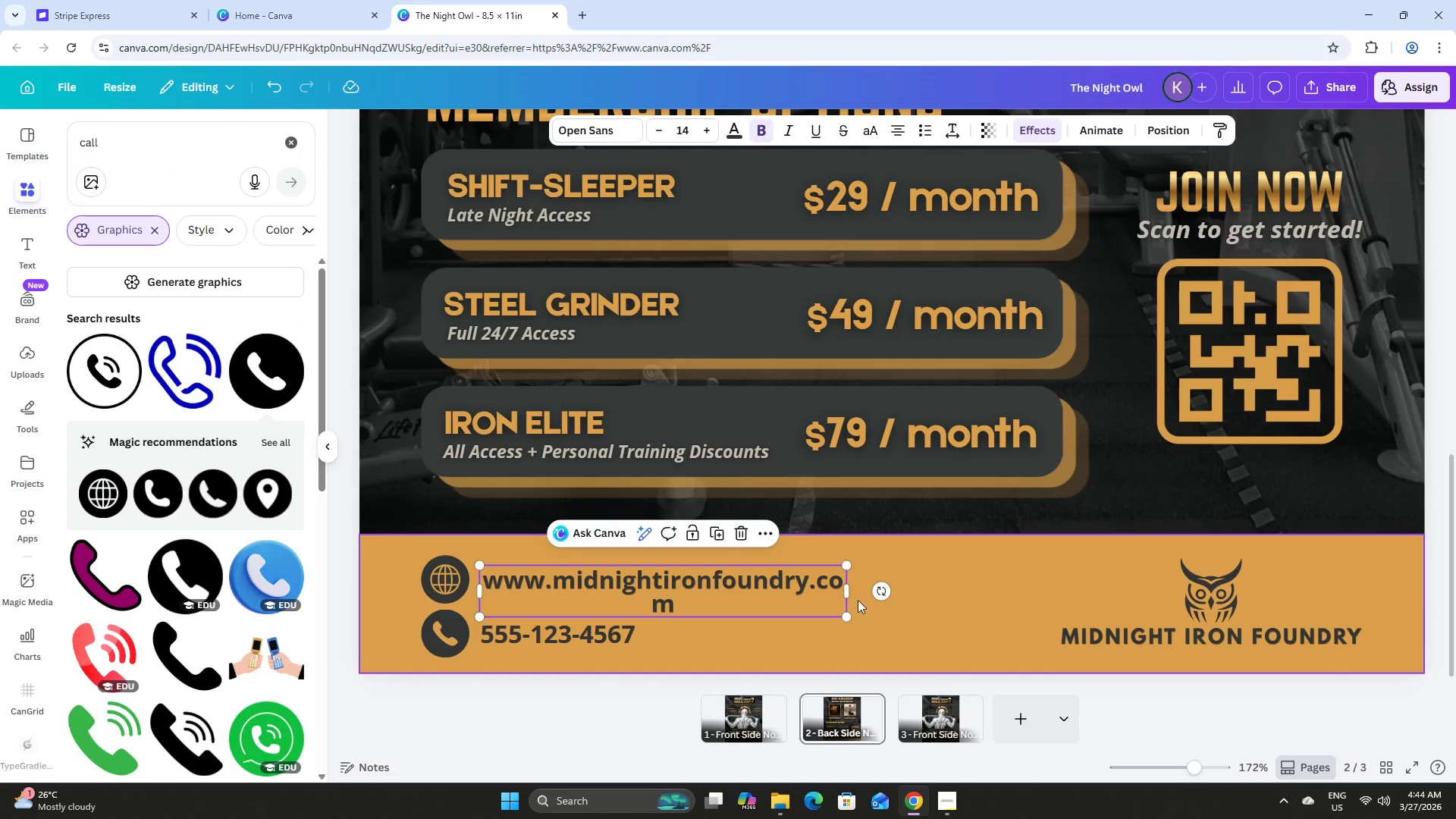 
left_click_drag(start_coordinate=[852, 593], to_coordinate=[870, 593])
 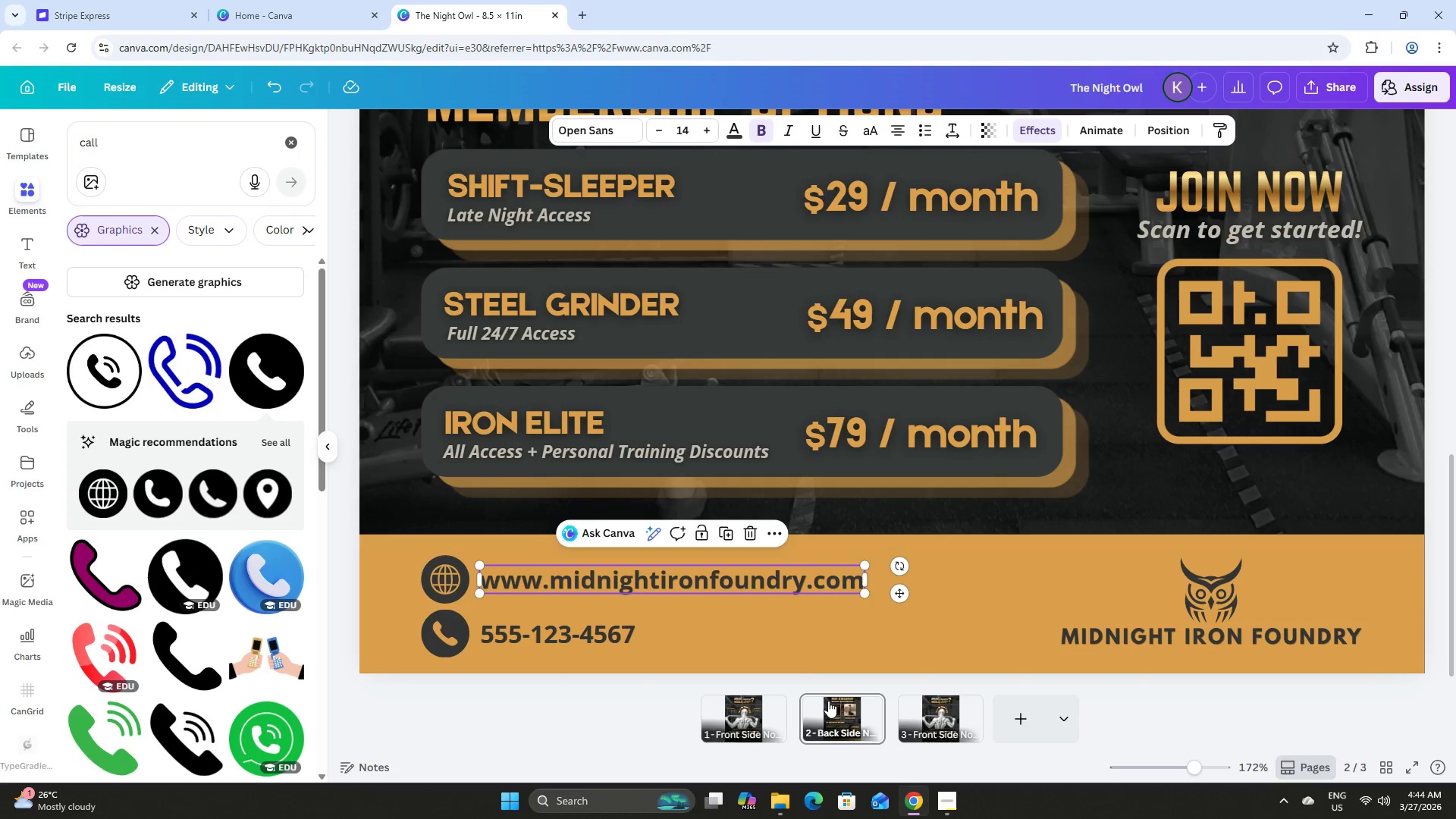 
left_click([789, 637])
 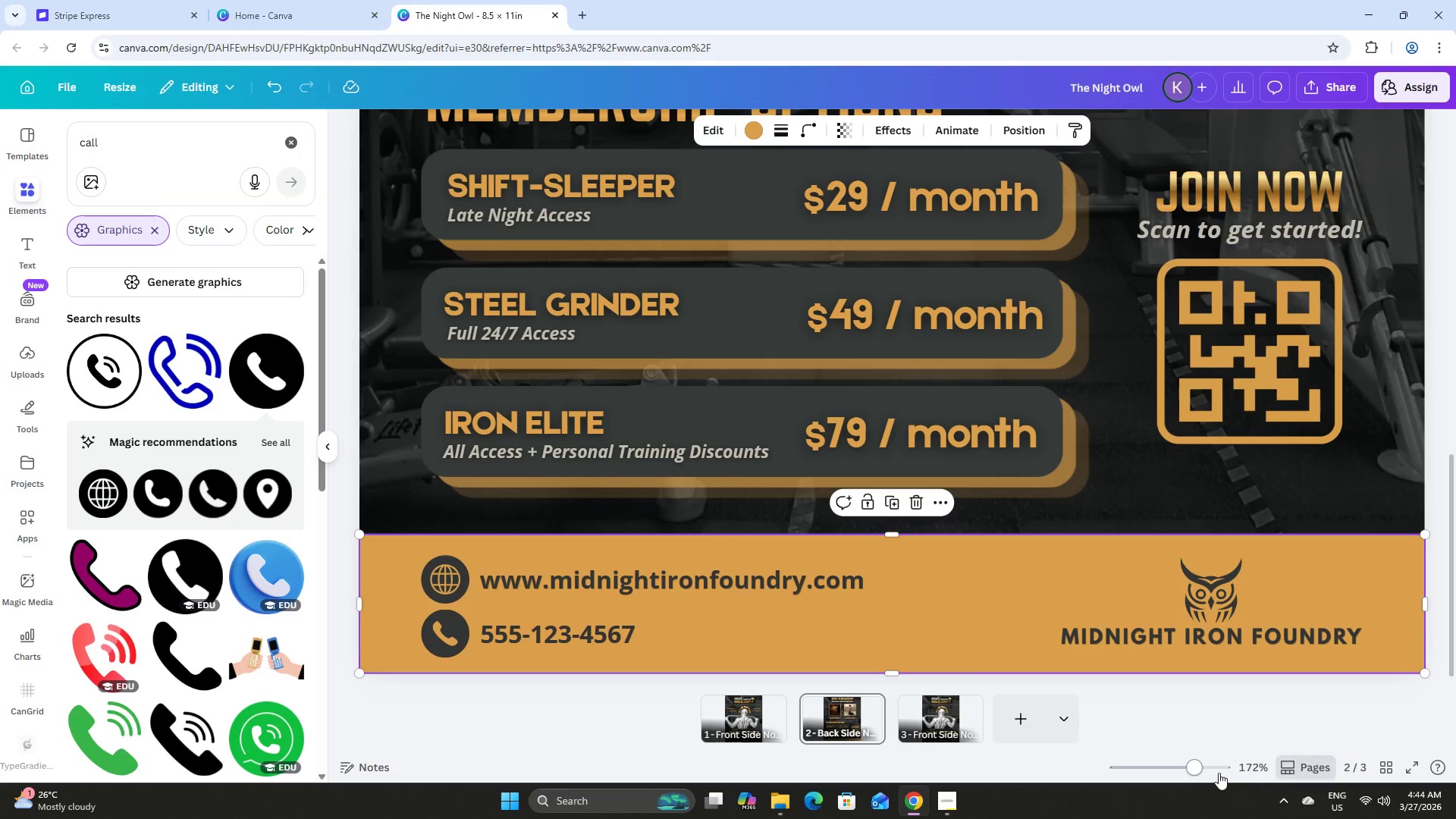 
left_click_drag(start_coordinate=[1203, 764], to_coordinate=[1185, 748])
 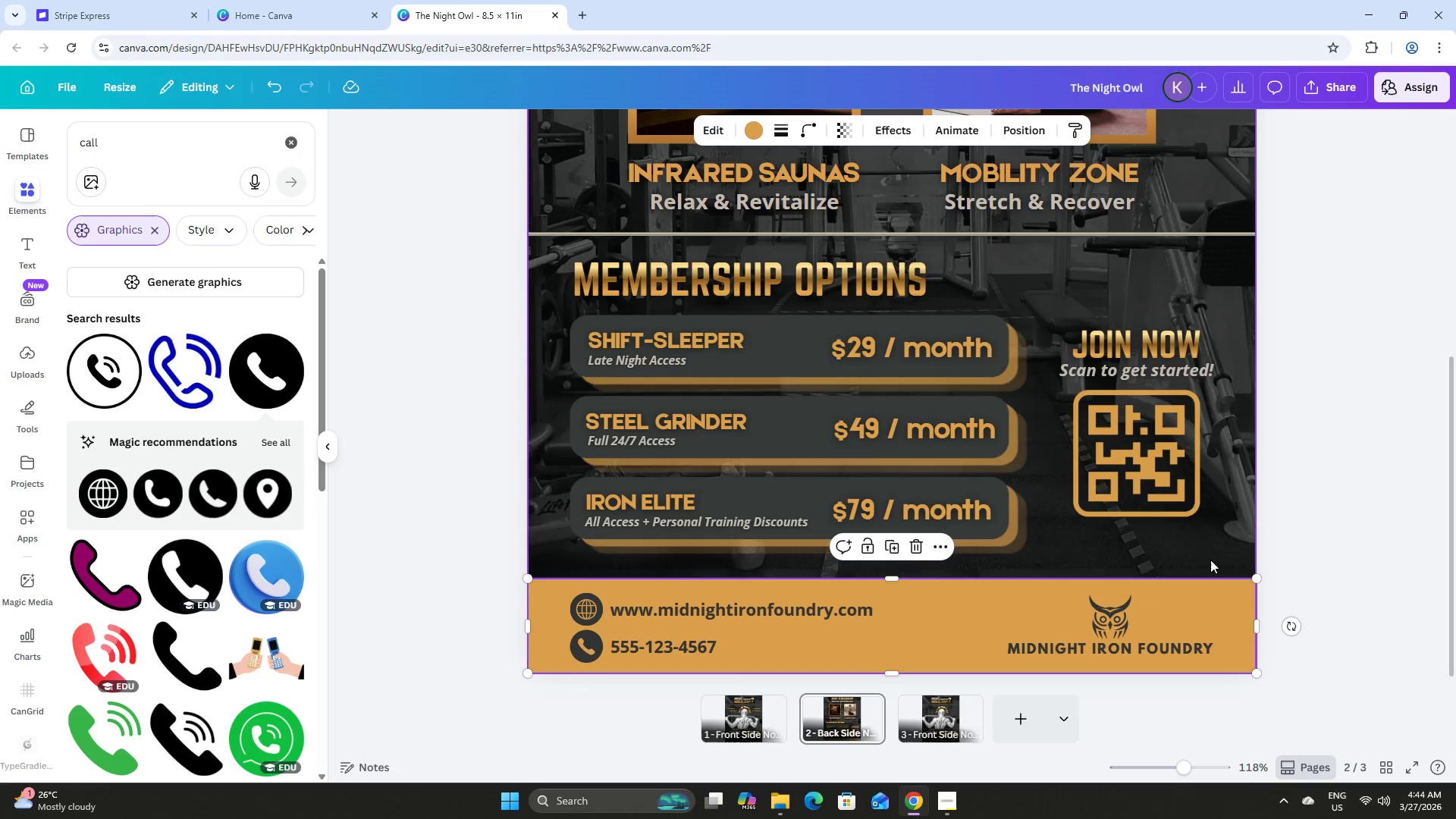 
left_click([1298, 547])
 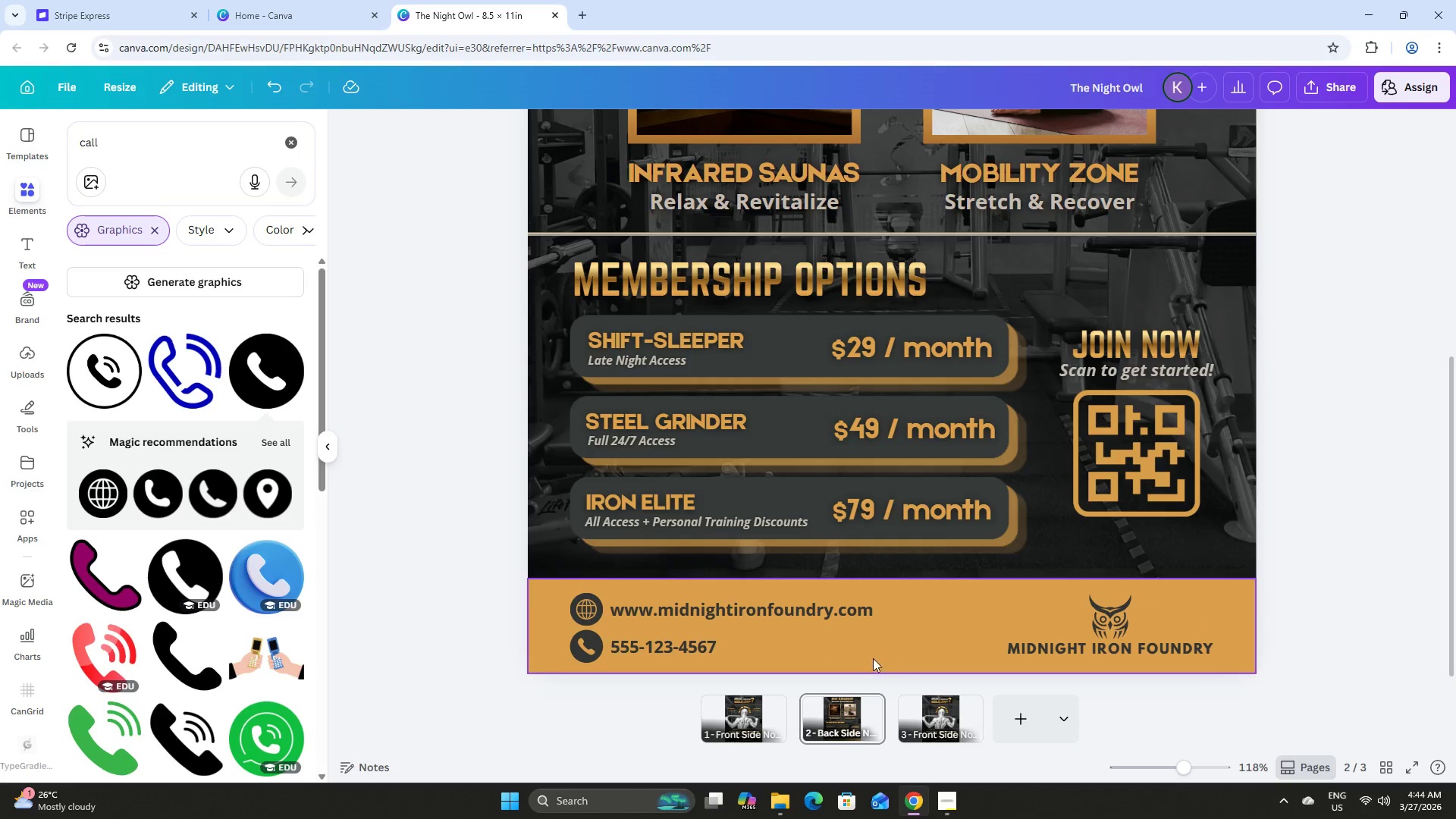 
left_click_drag(start_coordinate=[899, 662], to_coordinate=[685, 620])
 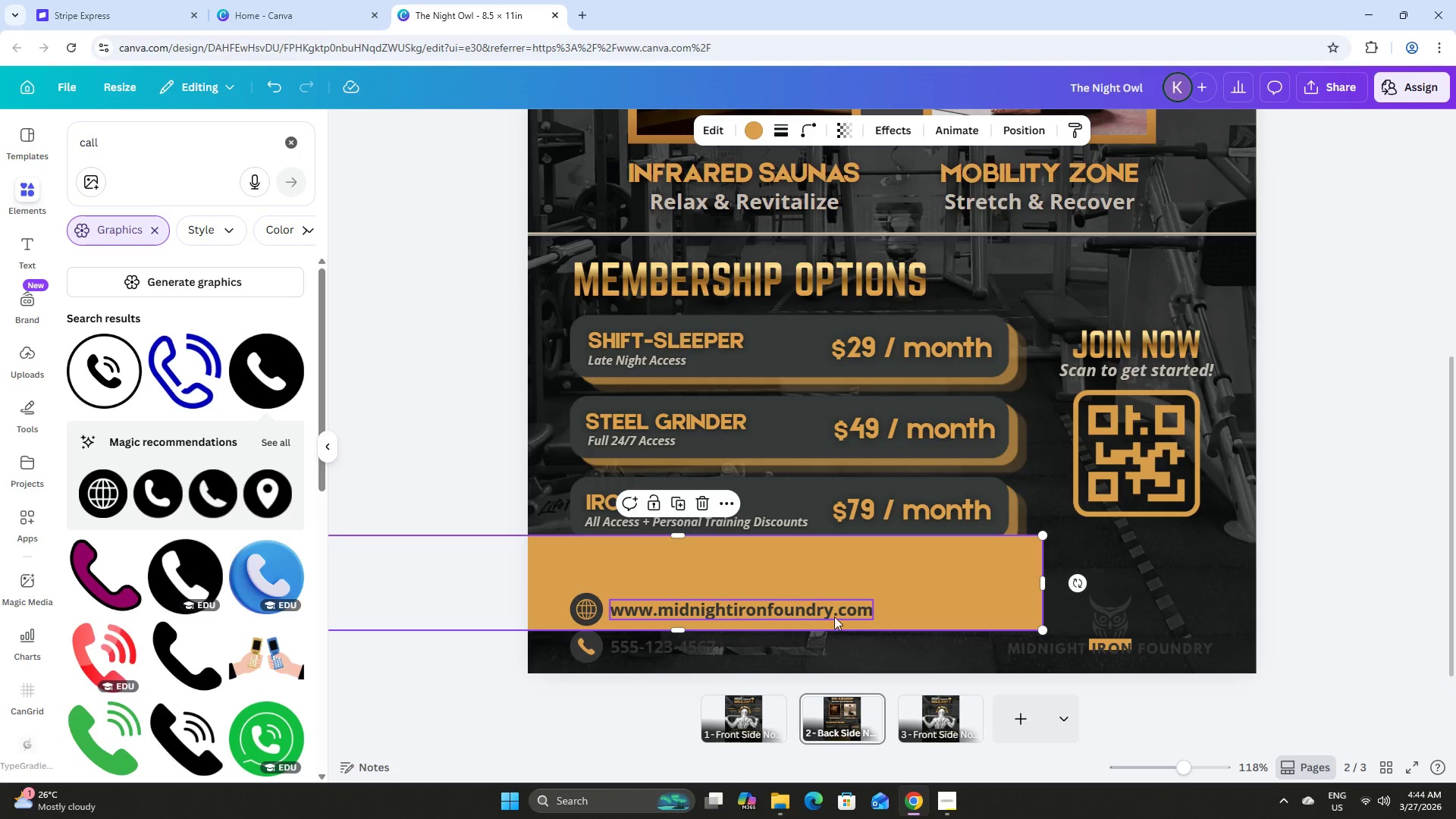 
key(Control+Z)
 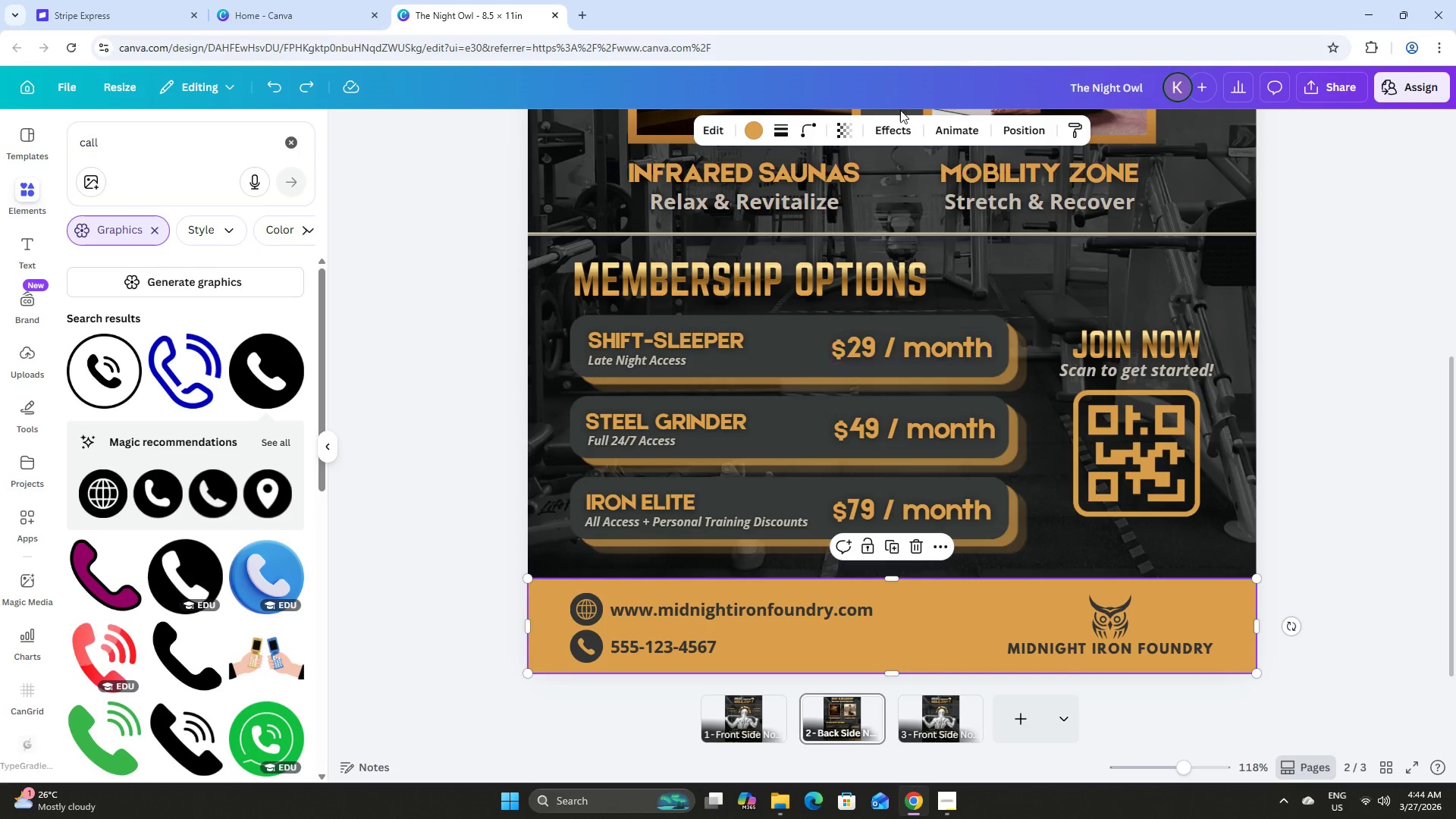 
left_click([843, 131])
 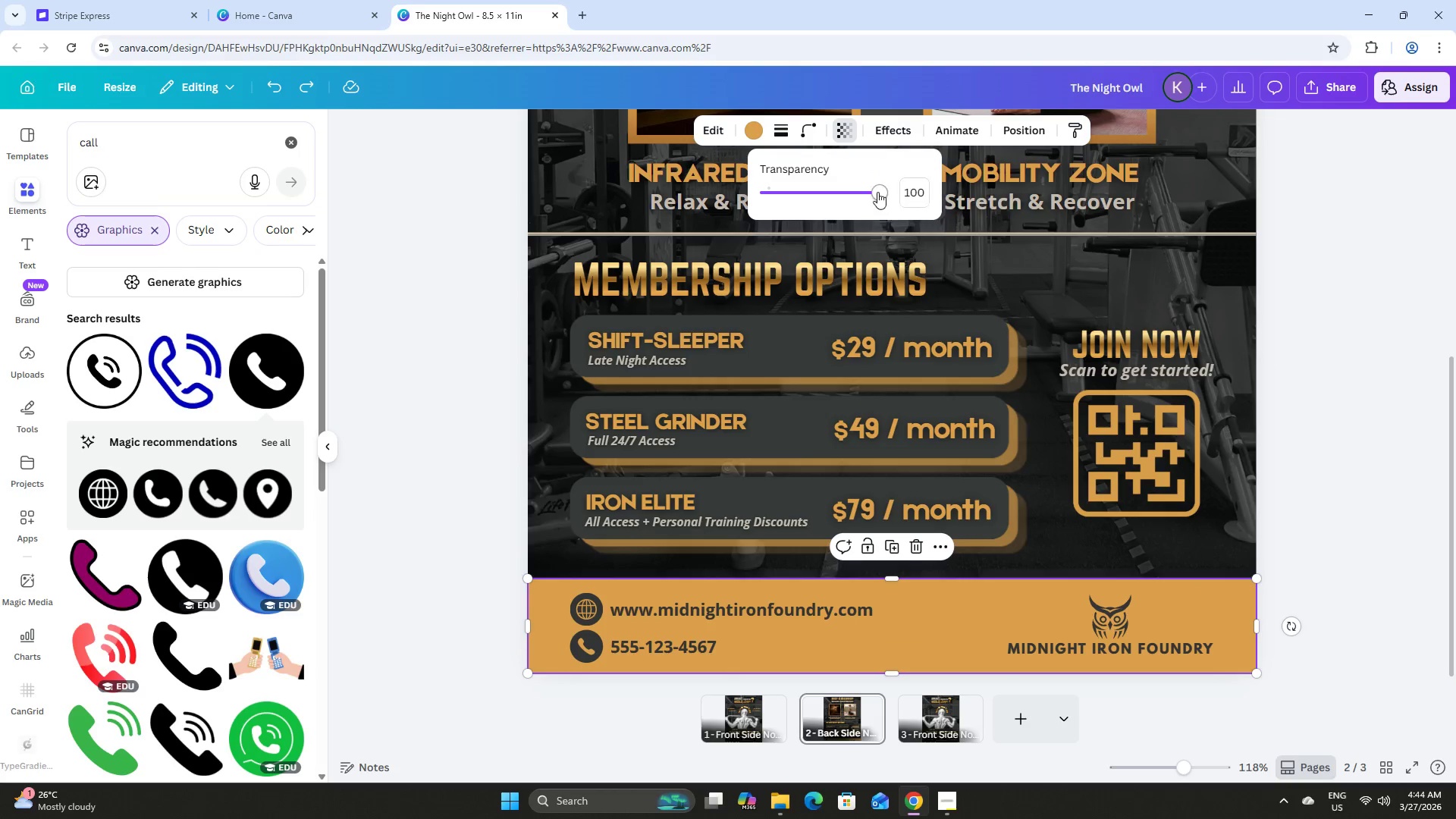 
left_click_drag(start_coordinate=[871, 194], to_coordinate=[868, 194])
 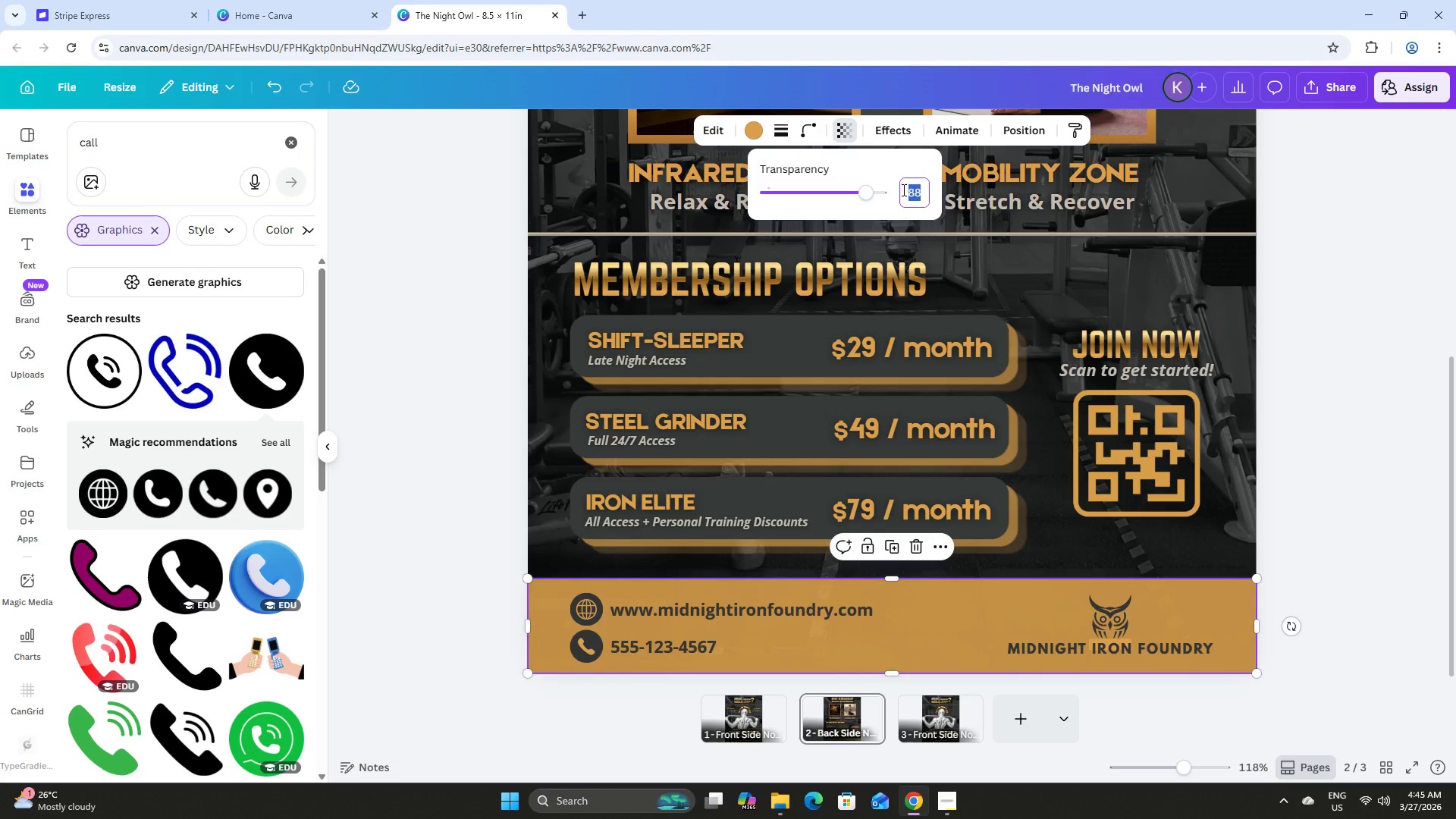 
key(Numpad8)
 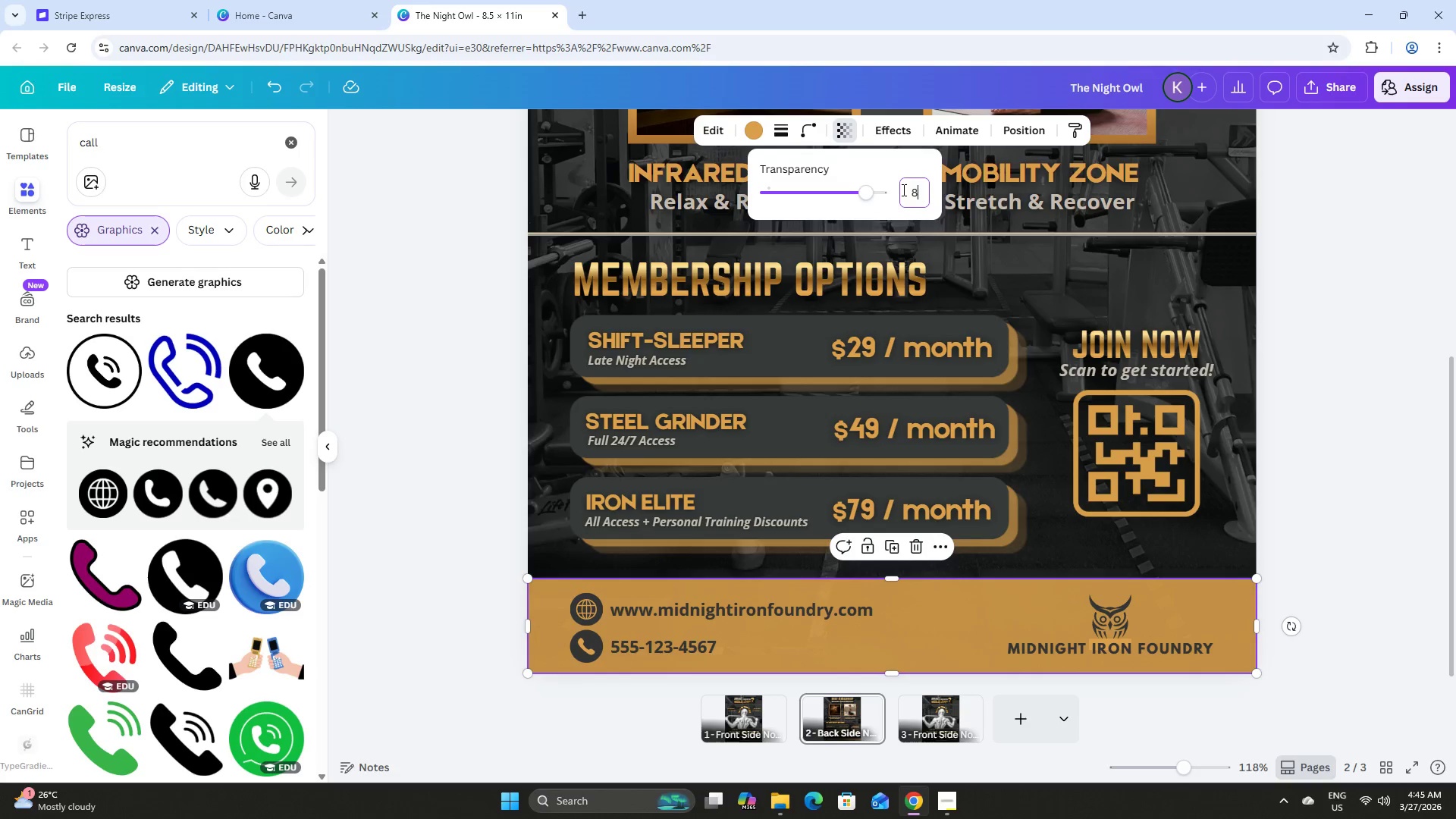 
key(Numpad0)
 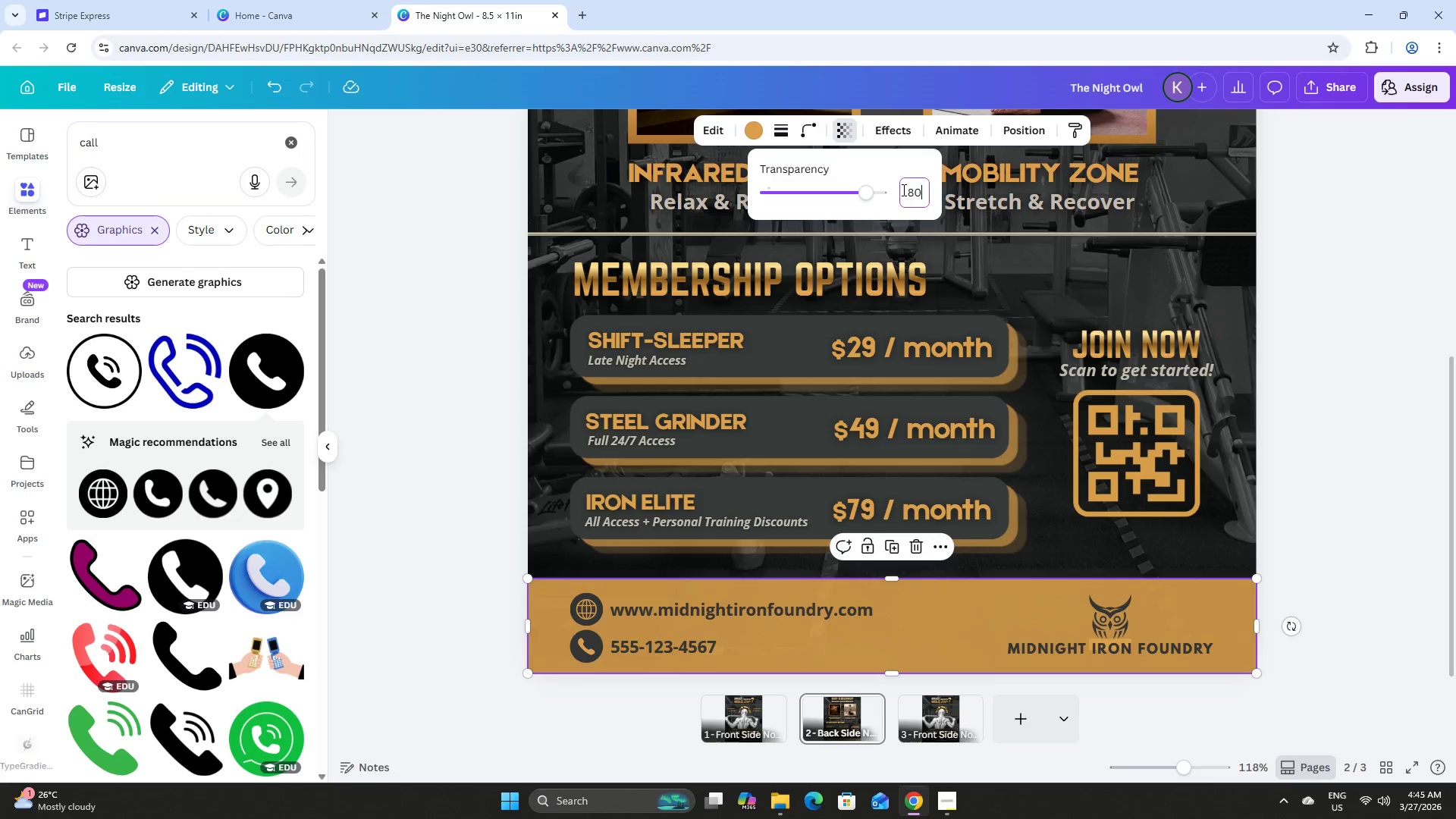 
key(NumpadEnter)
 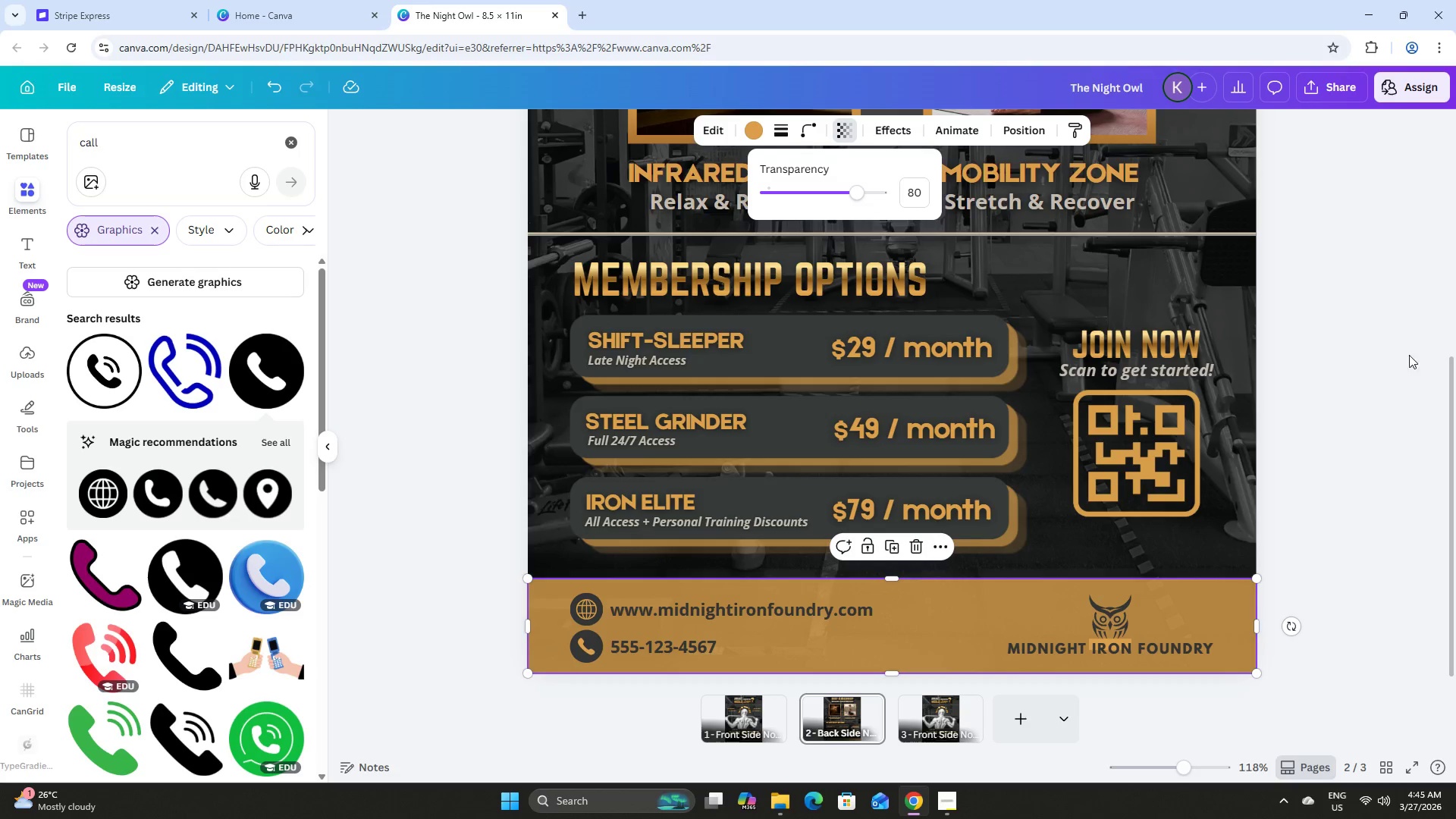 
left_click([1392, 344])
 